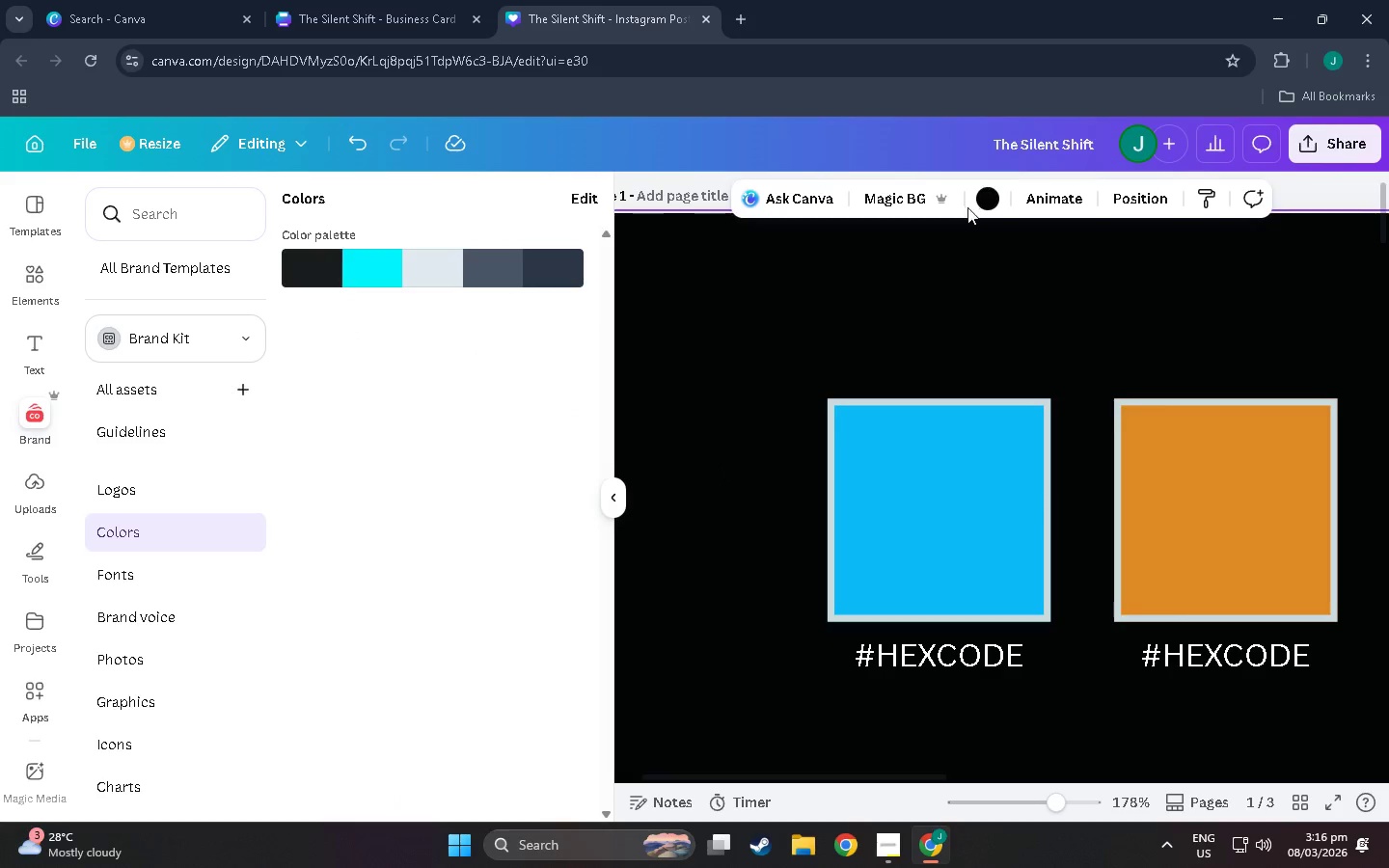 
left_click([984, 198])
 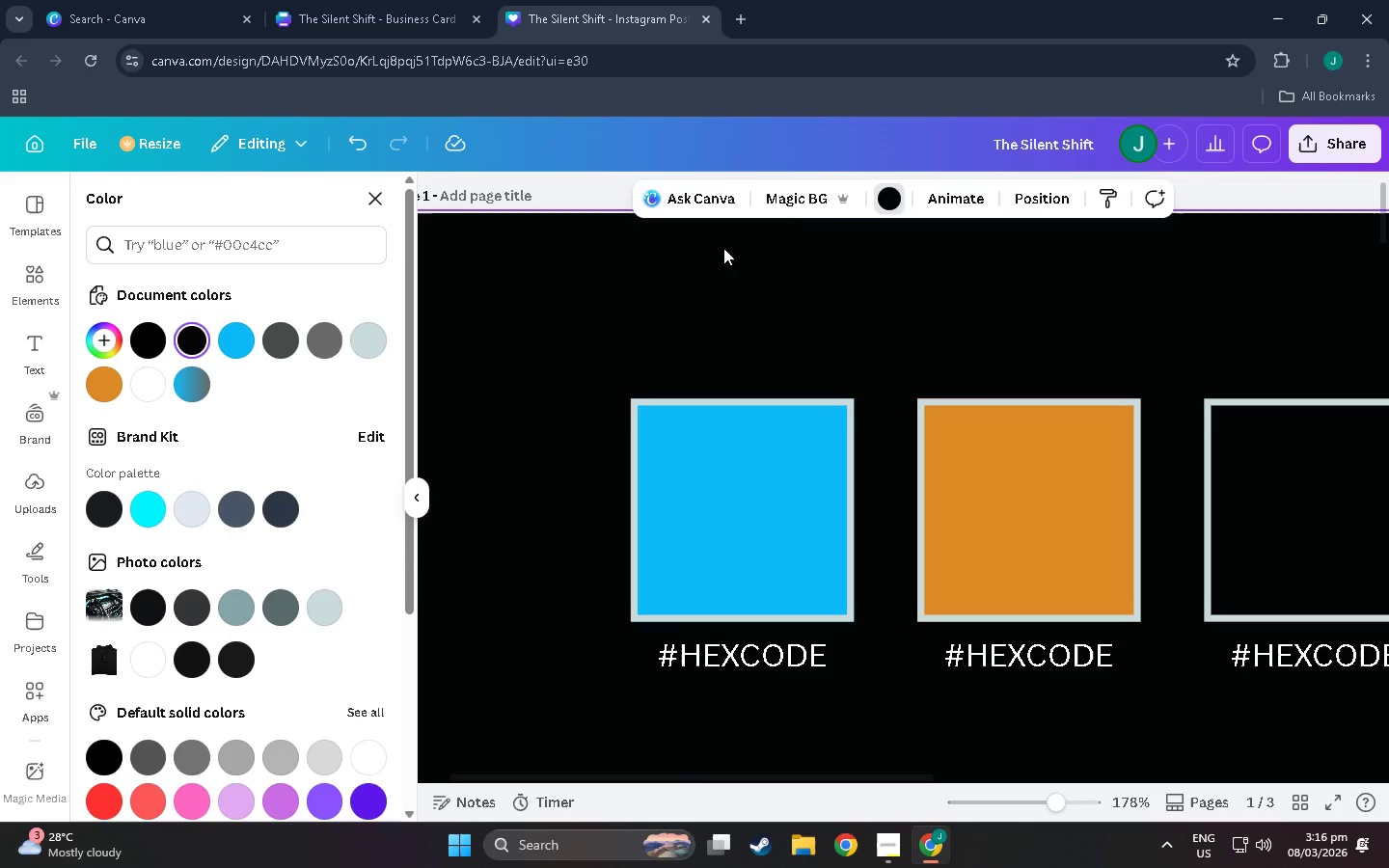 
left_click([879, 203])
 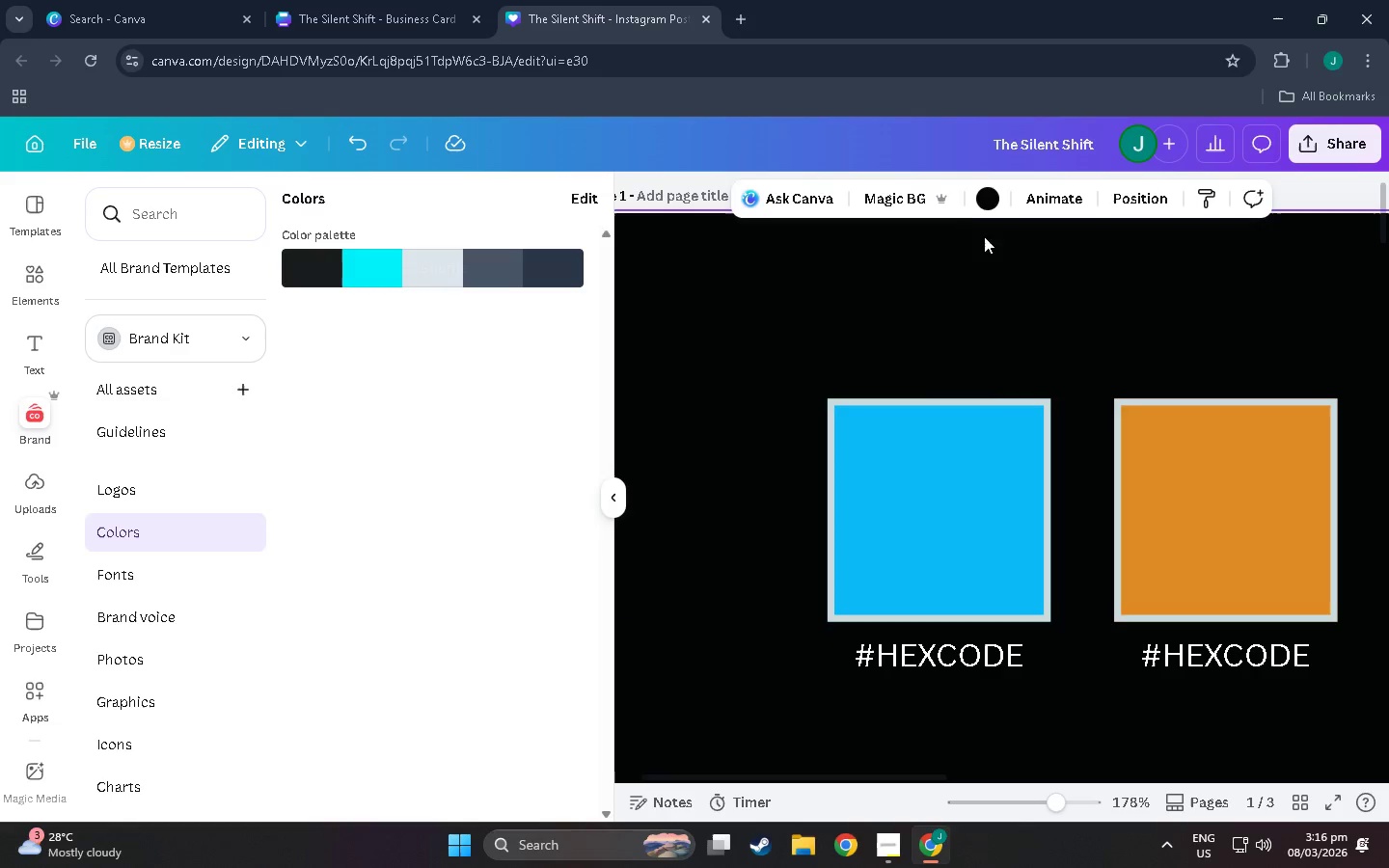 
left_click([977, 193])
 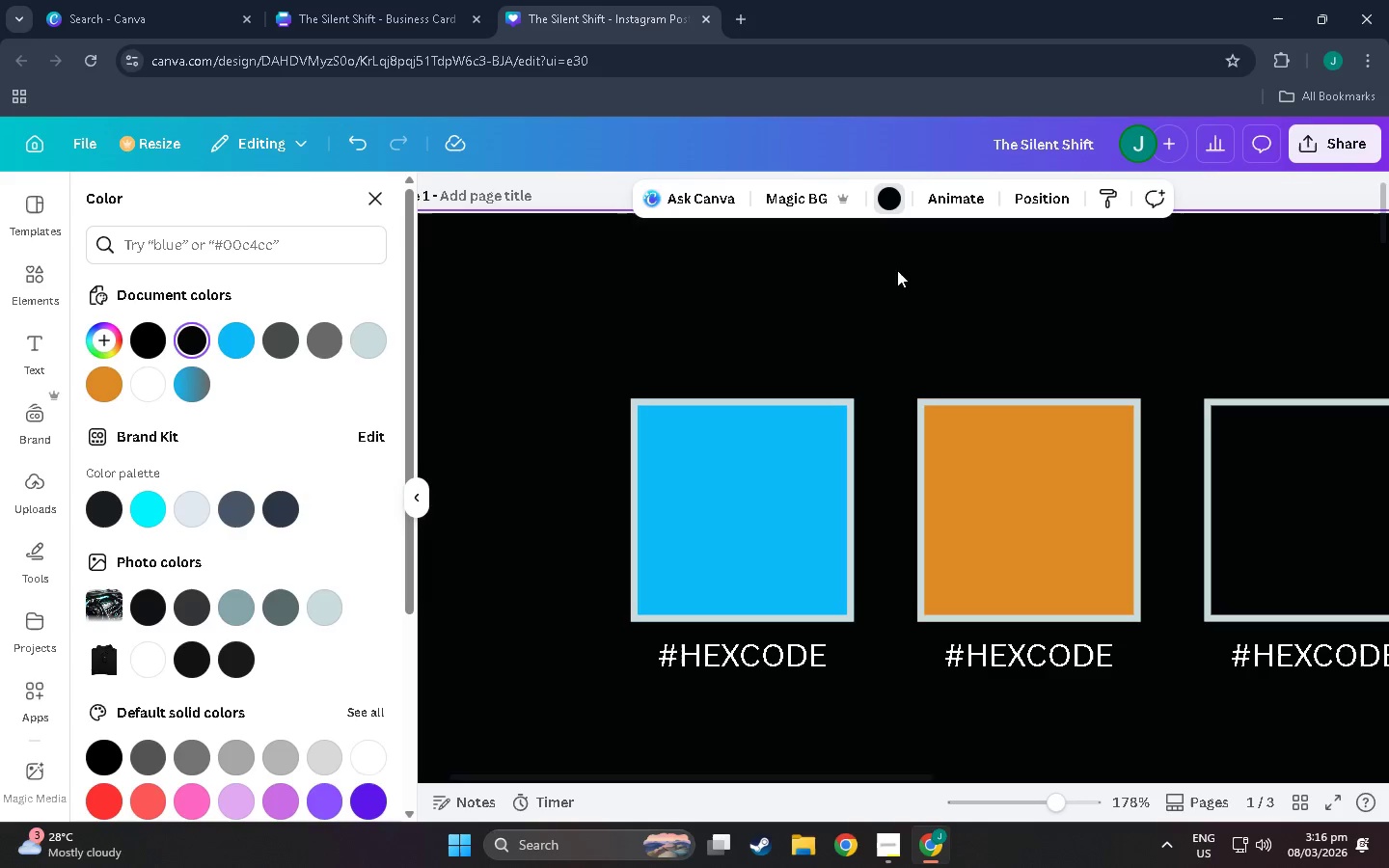 
scroll: coordinate [1100, 686], scroll_direction: down, amount: 23.0
 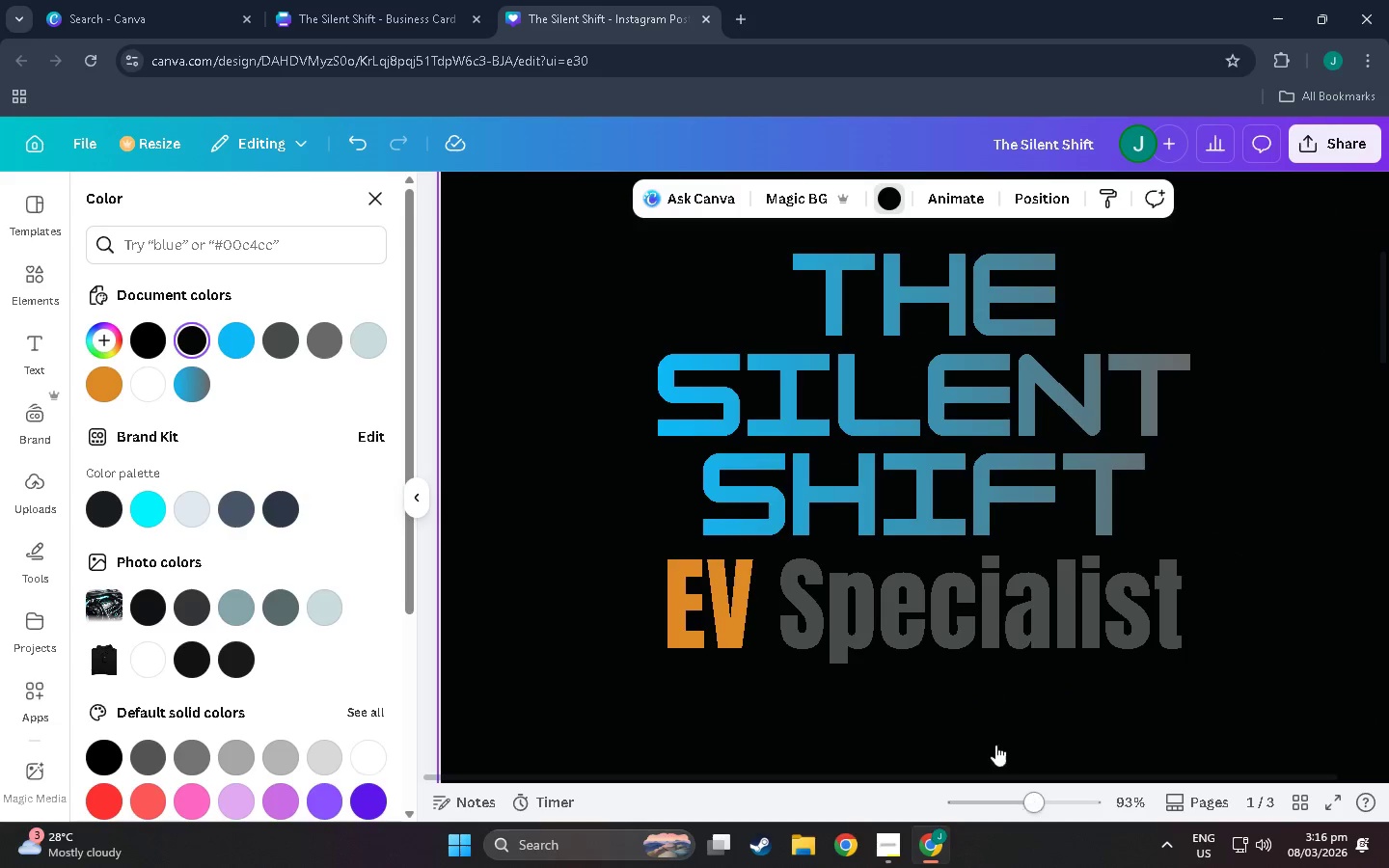 
left_click([862, 333])
 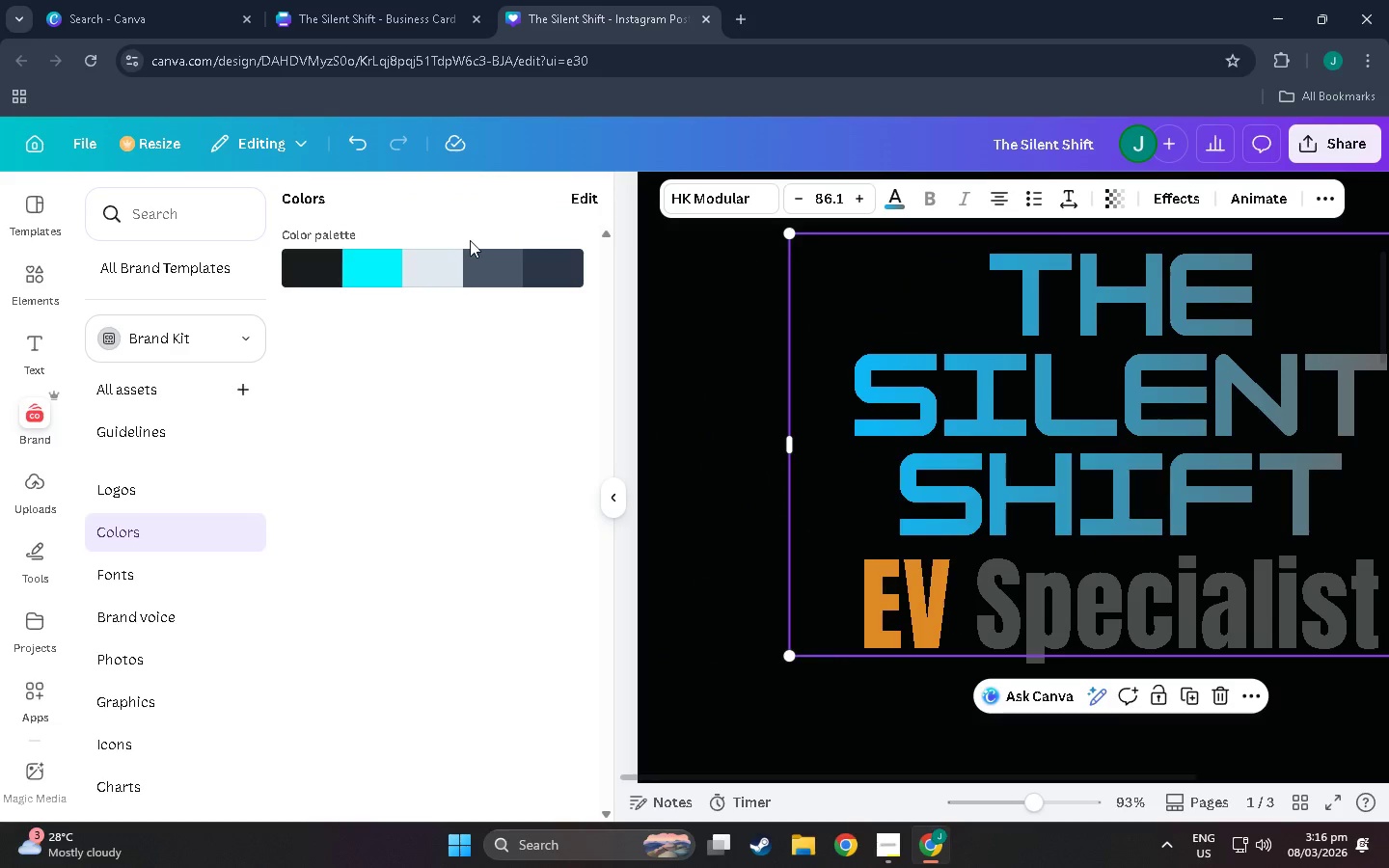 
mouse_move([347, 276])
 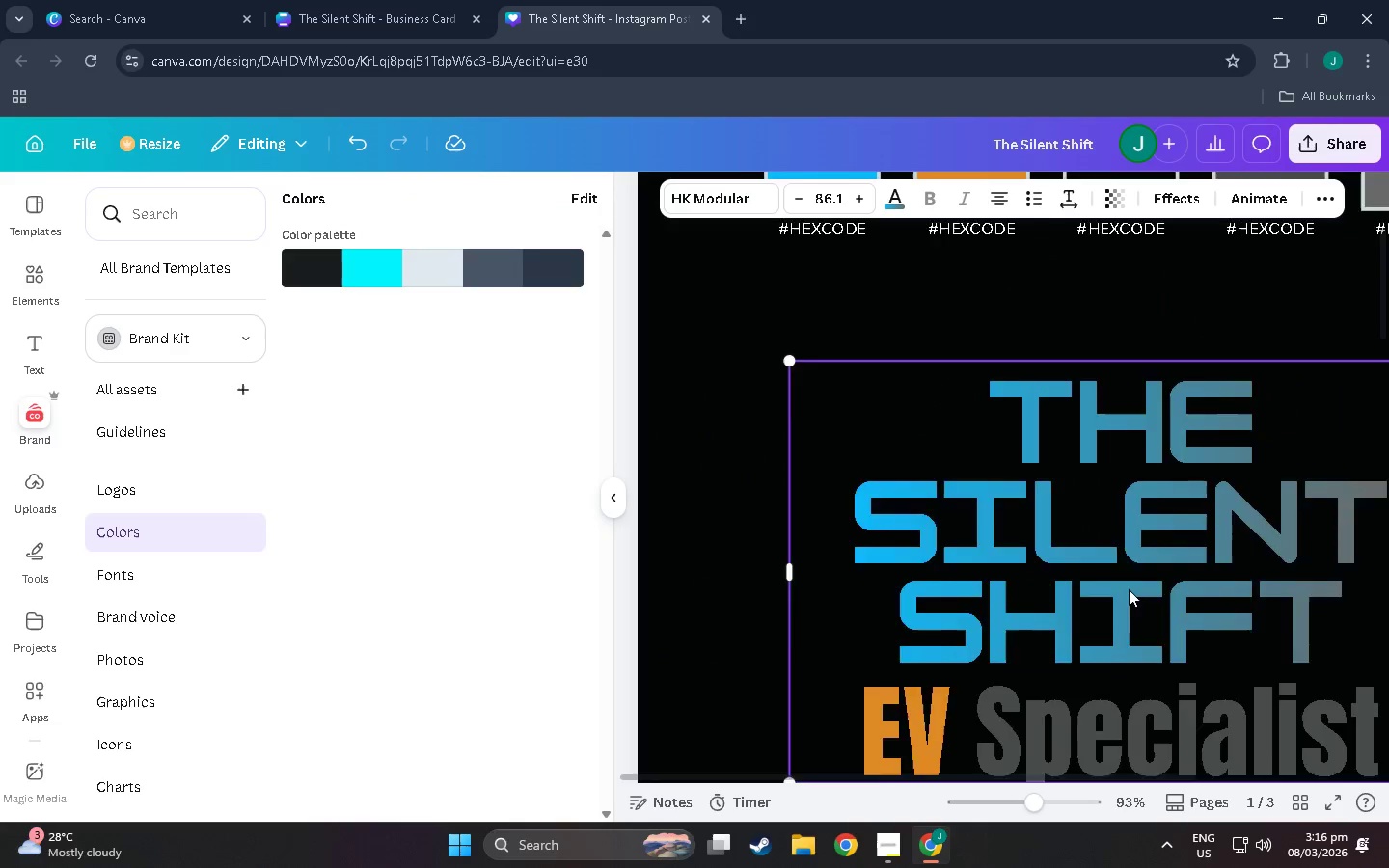 
scroll: coordinate [1103, 610], scroll_direction: up, amount: 10.0
 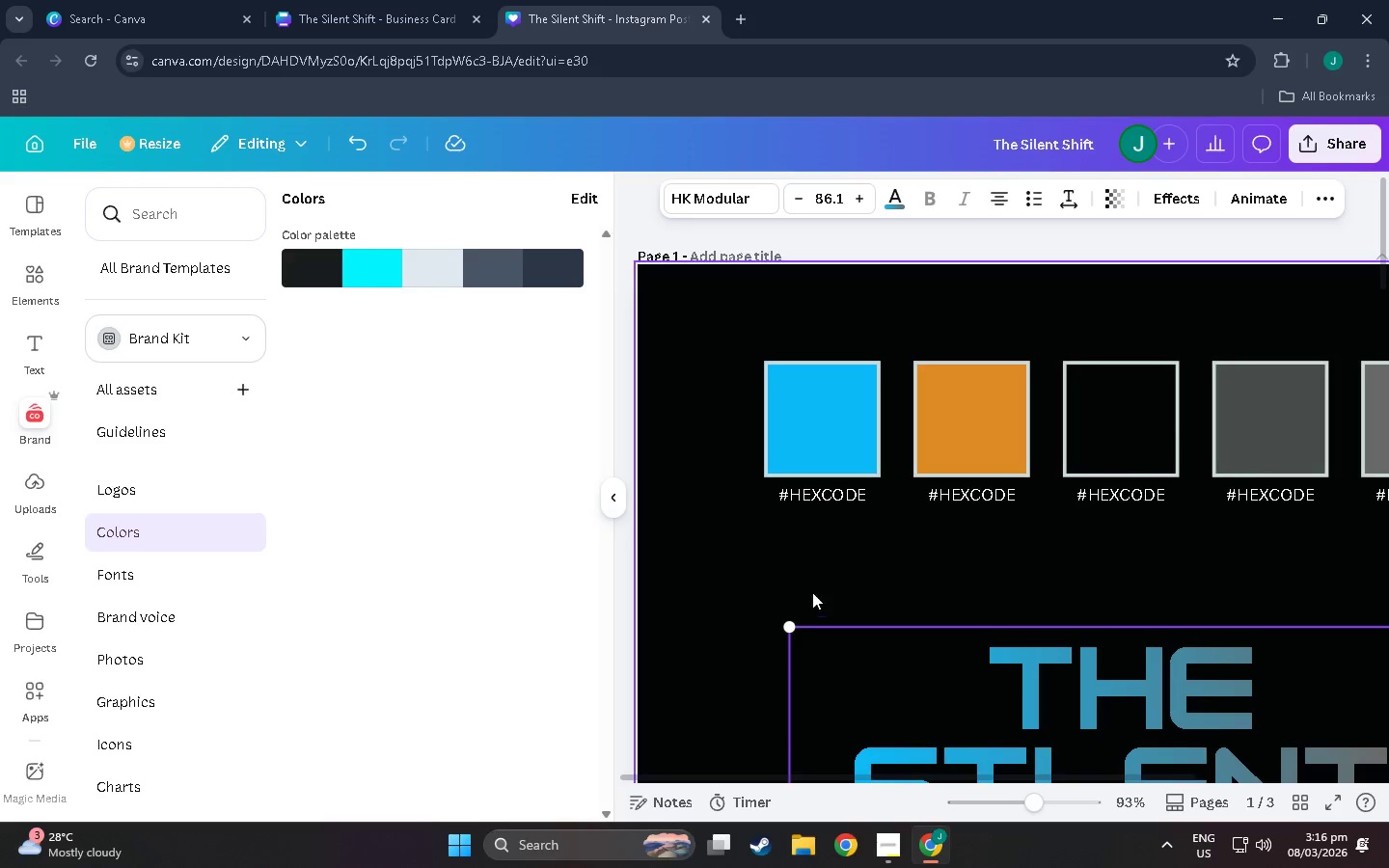 
scroll: coordinate [825, 470], scroll_direction: none, amount: 0.0
 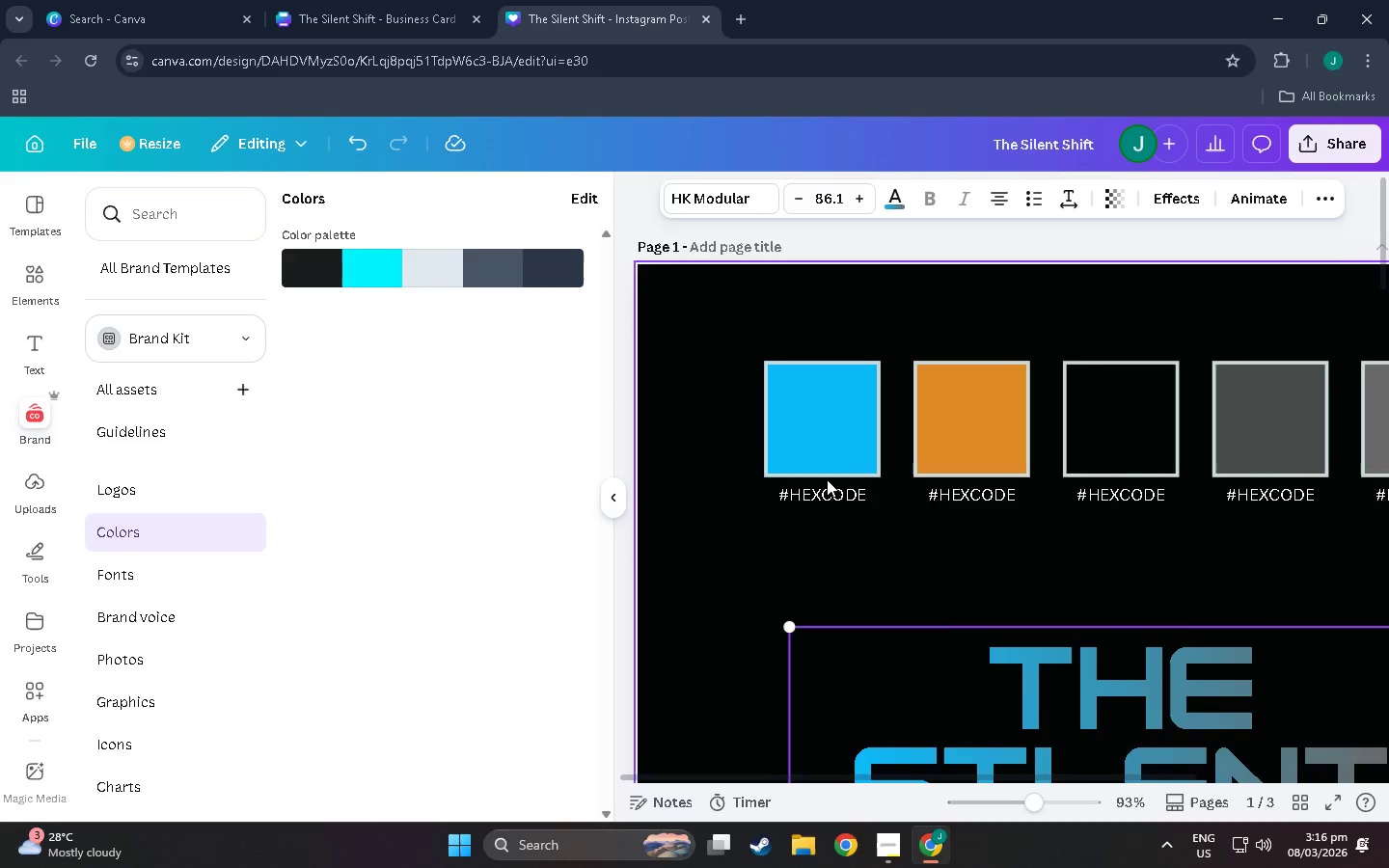 
left_click([847, 338])
 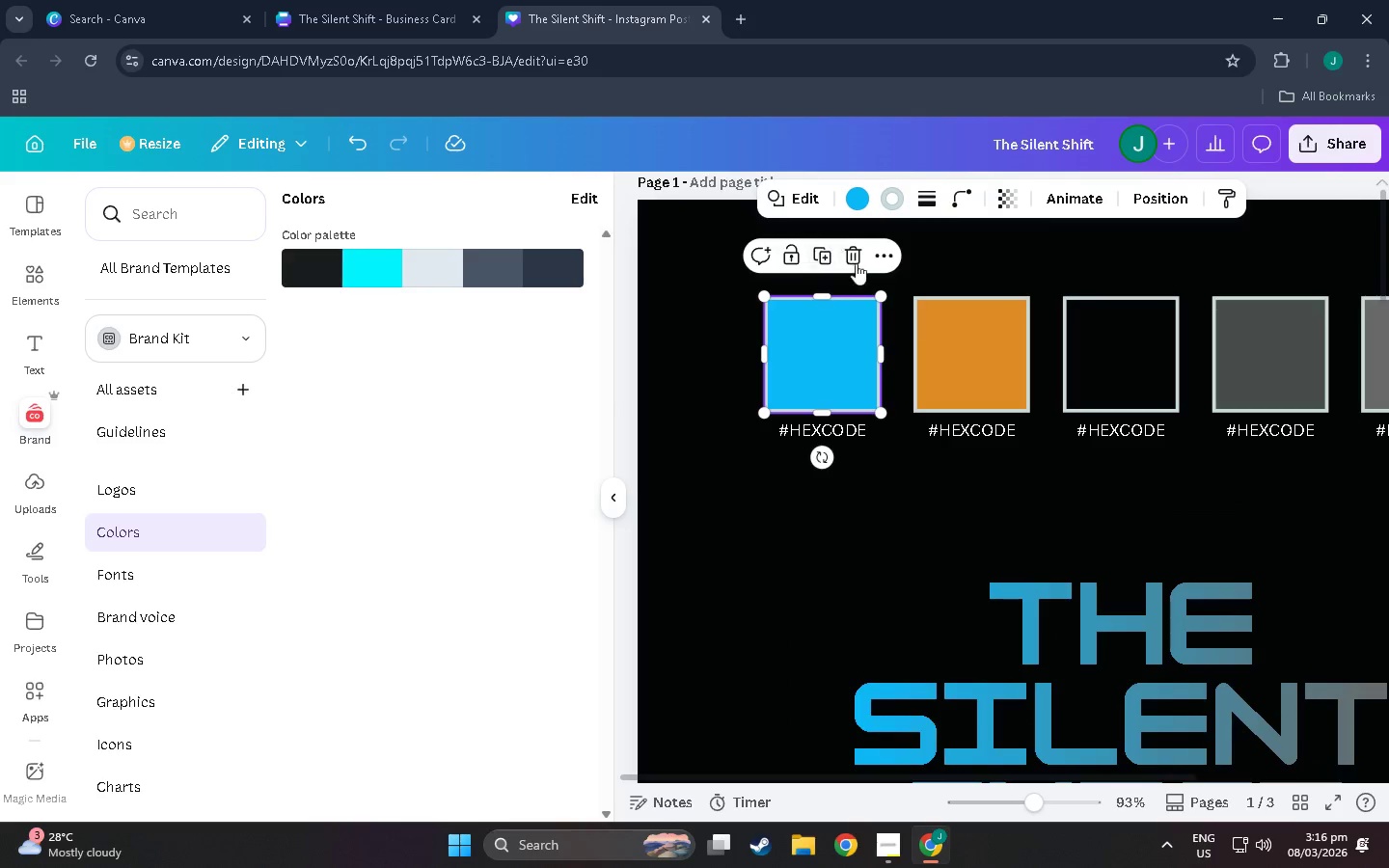 
scroll: coordinate [827, 479], scroll_direction: down, amount: 2.0
 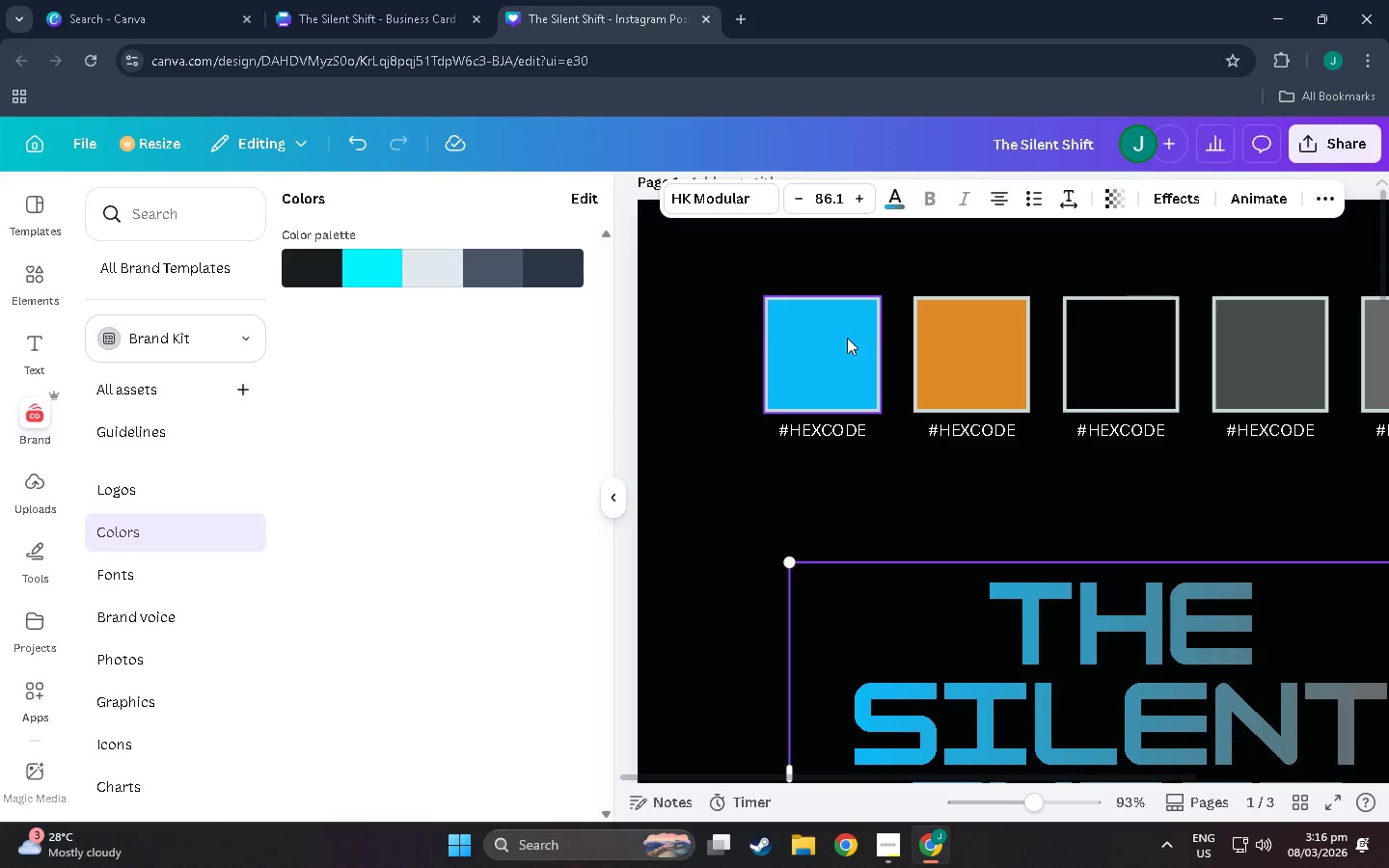 
scroll: coordinate [860, 303], scroll_direction: up, amount: 2.0
 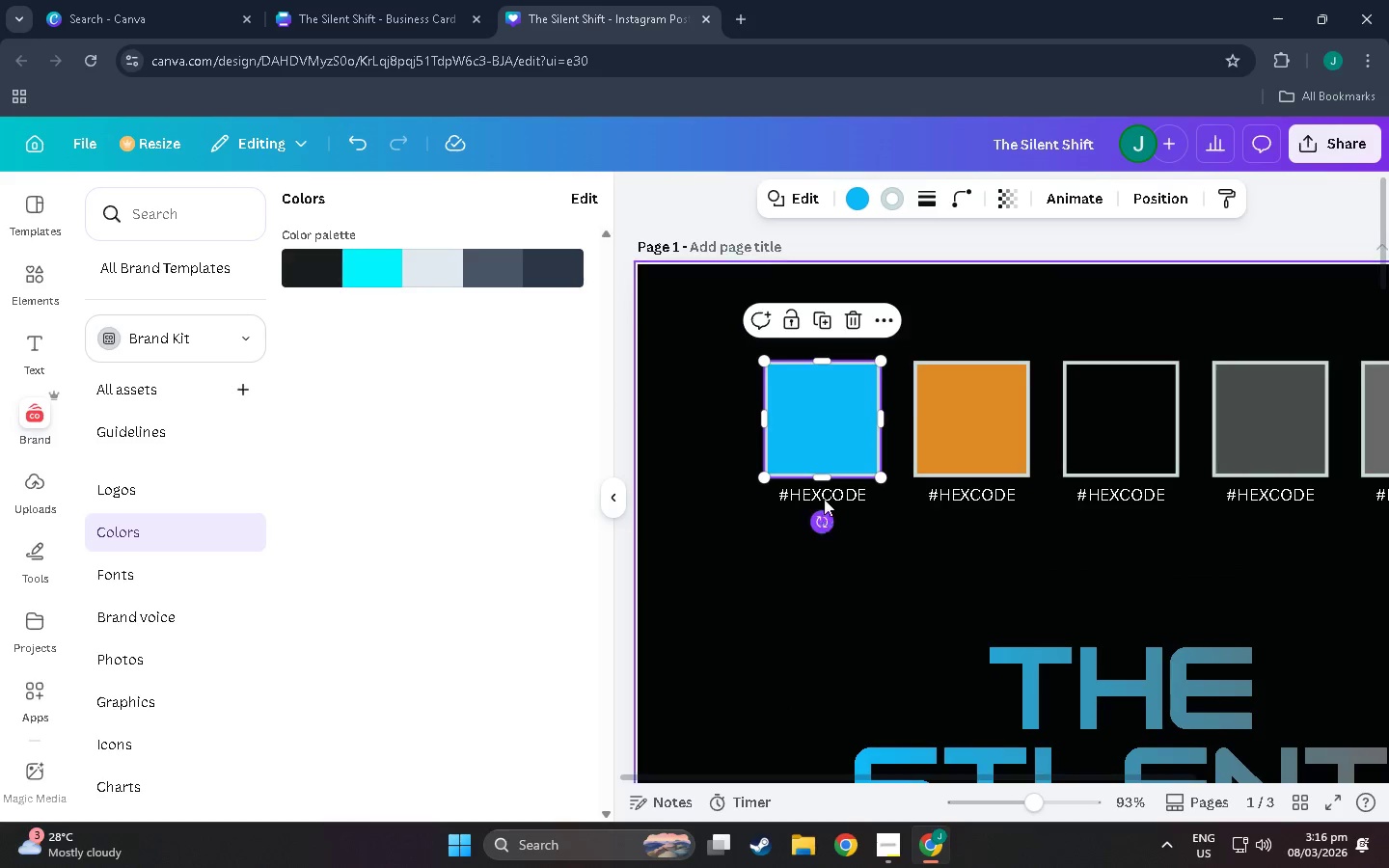 
left_click([824, 485])
 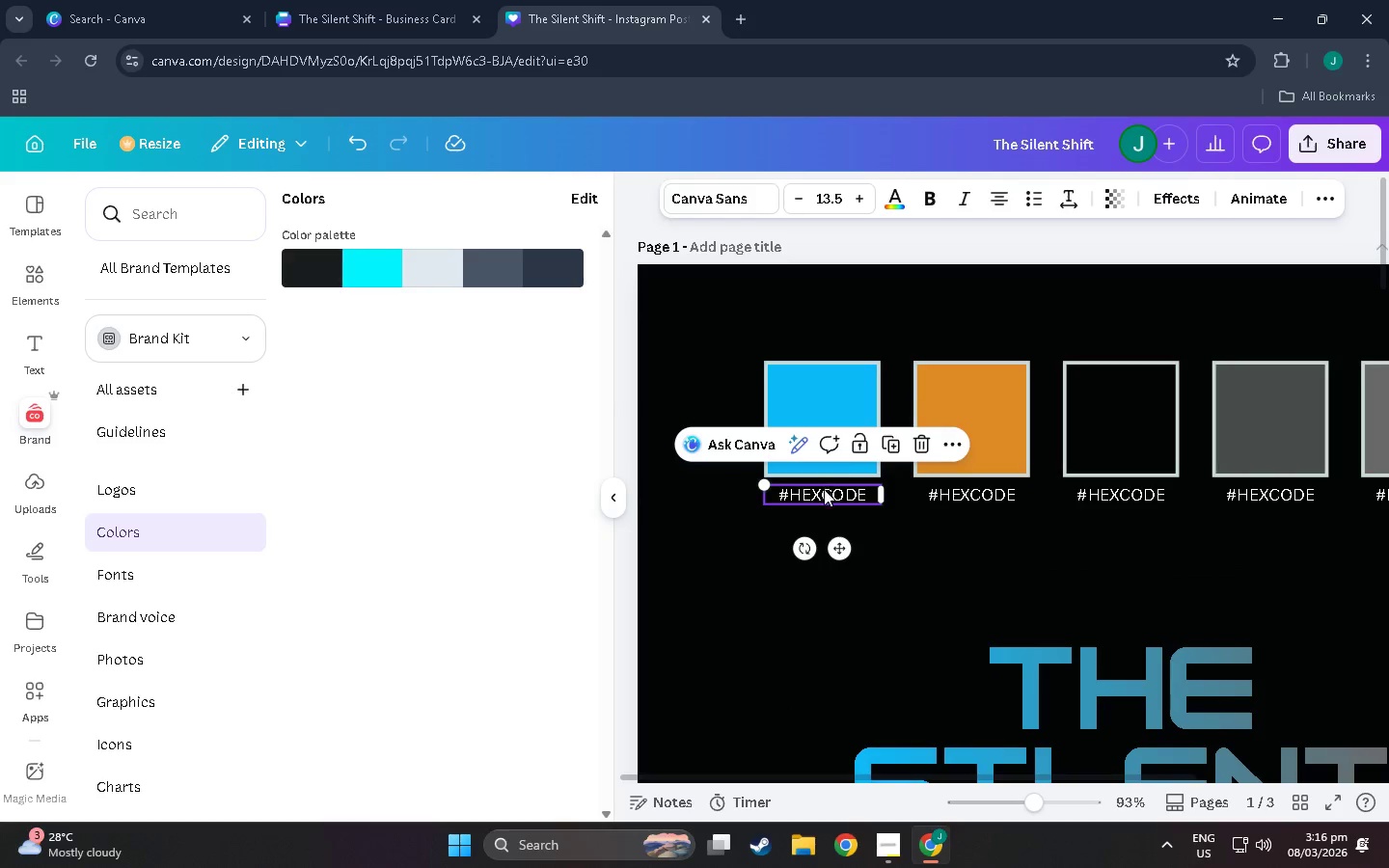 
key(Control+C)
 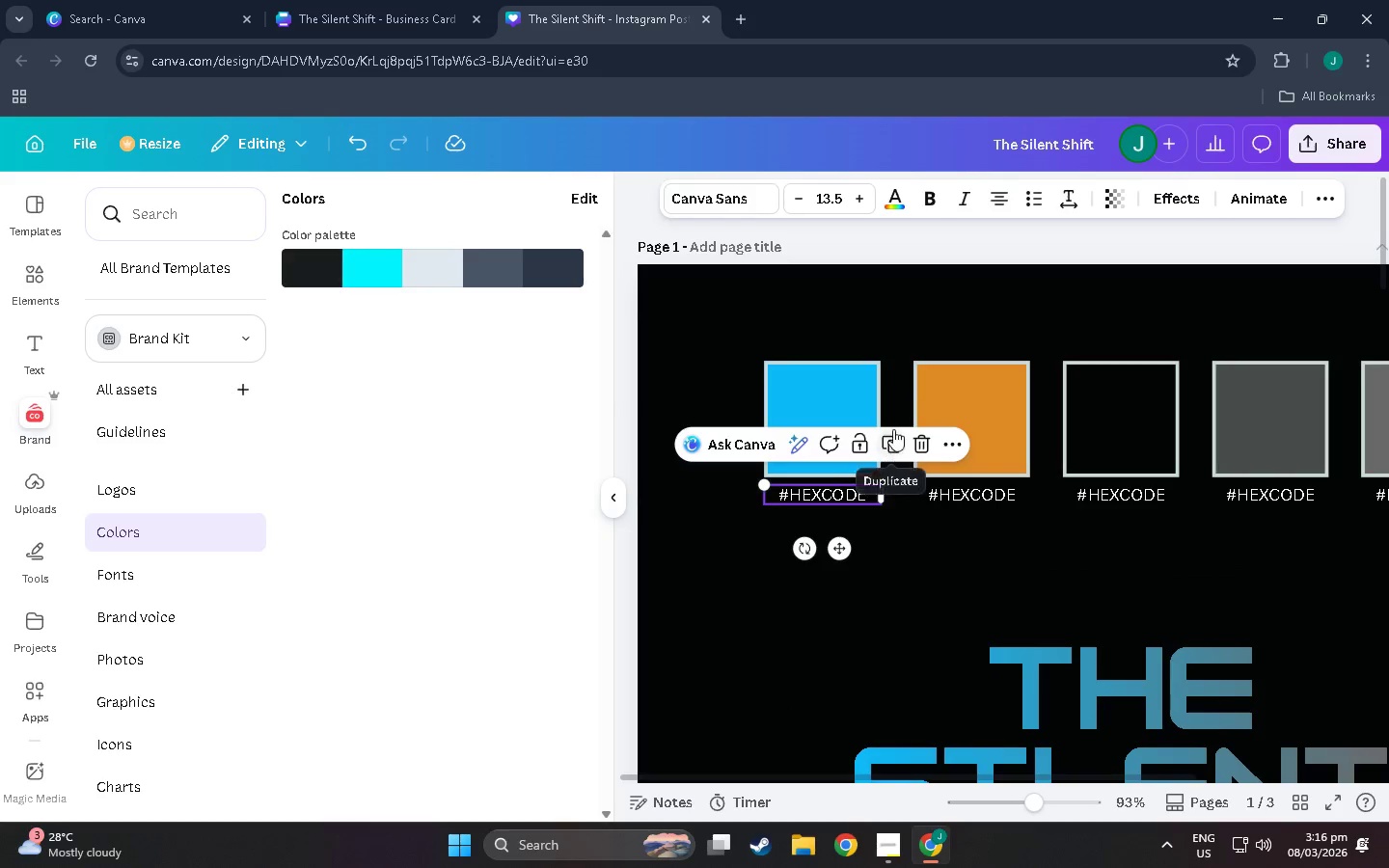 
key(Control+V)
 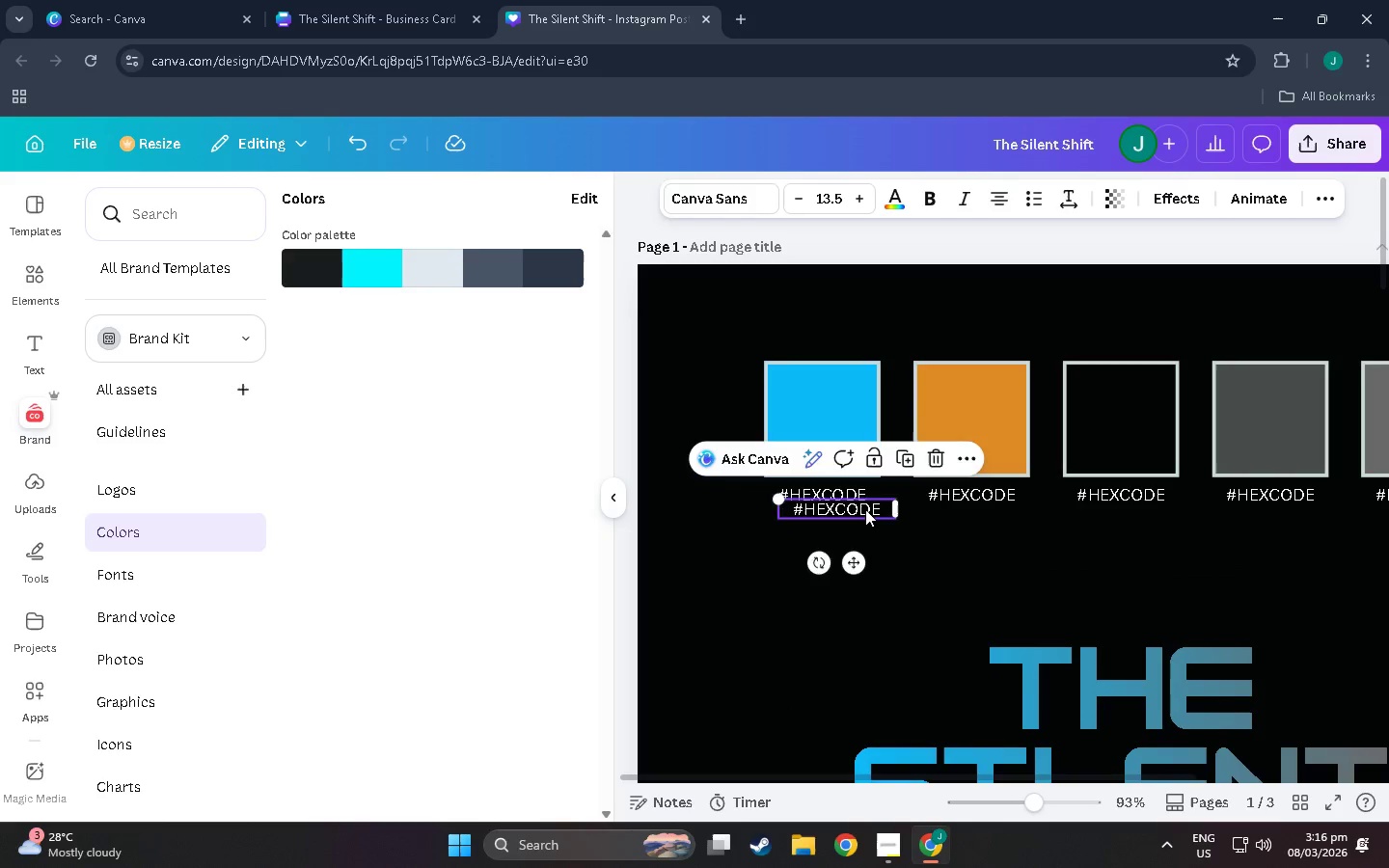 
left_click_drag(start_coordinate=[865, 509], to_coordinate=[850, 339])
 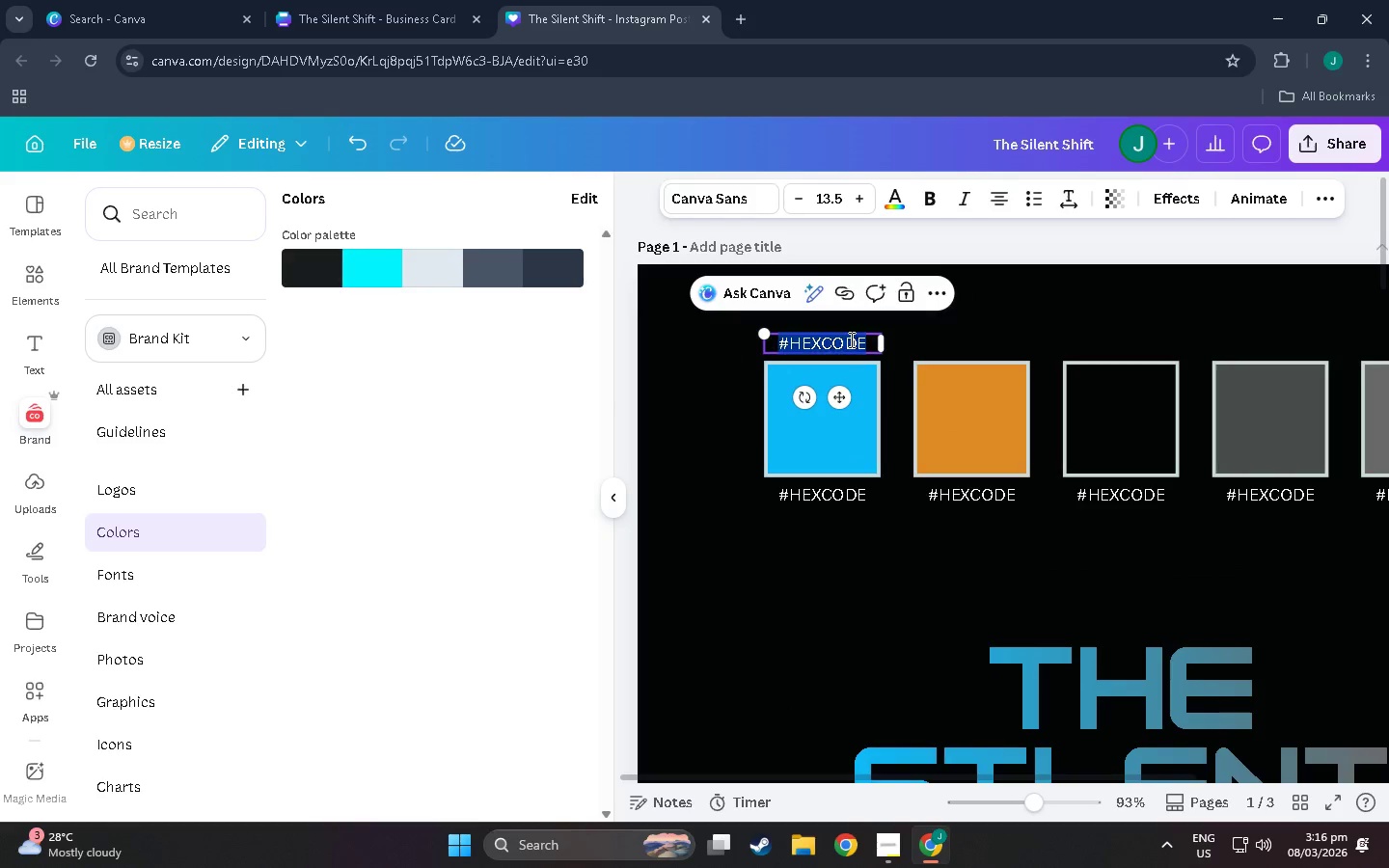 
double_click([850, 339])
 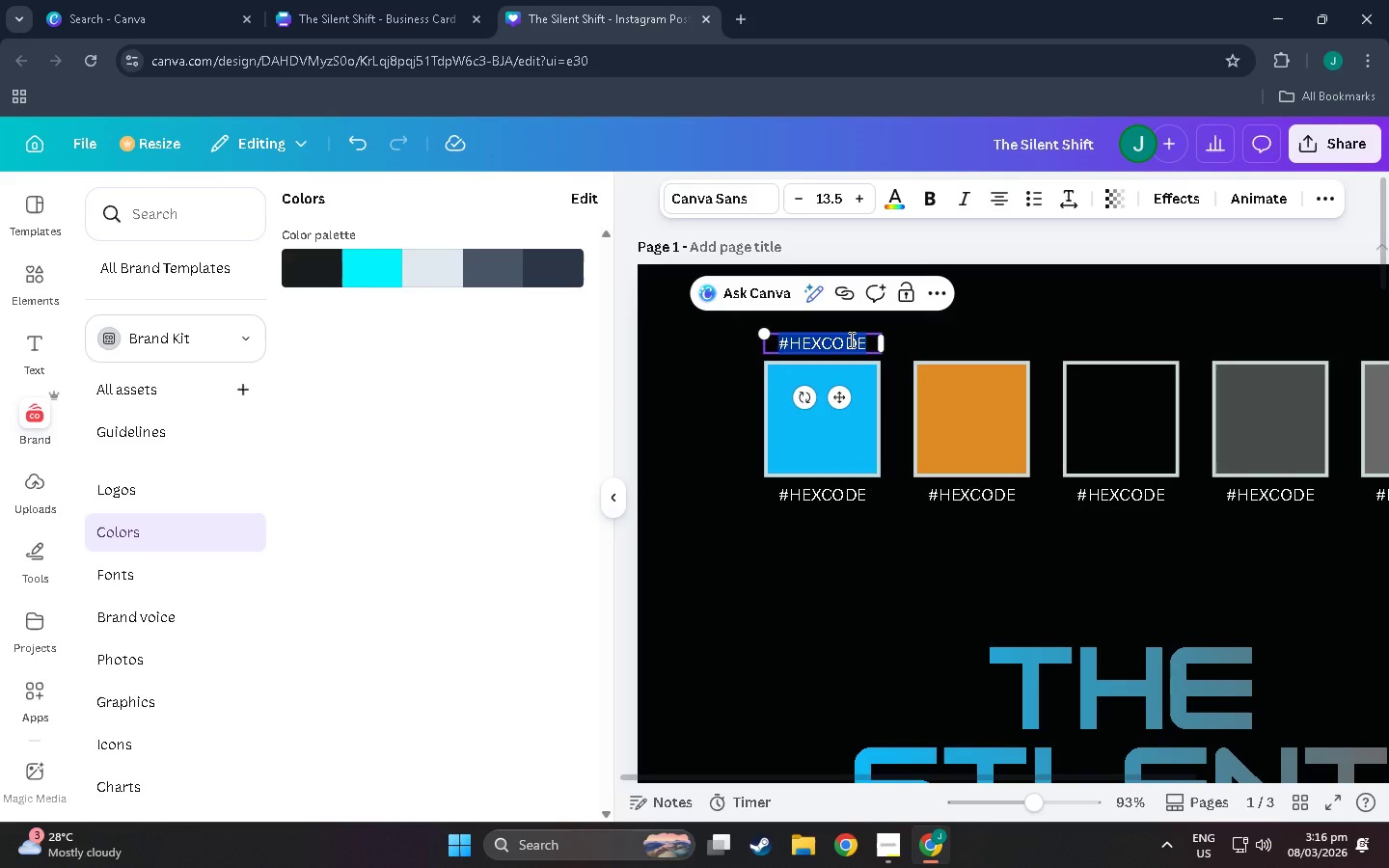 
key(Shift+I)
 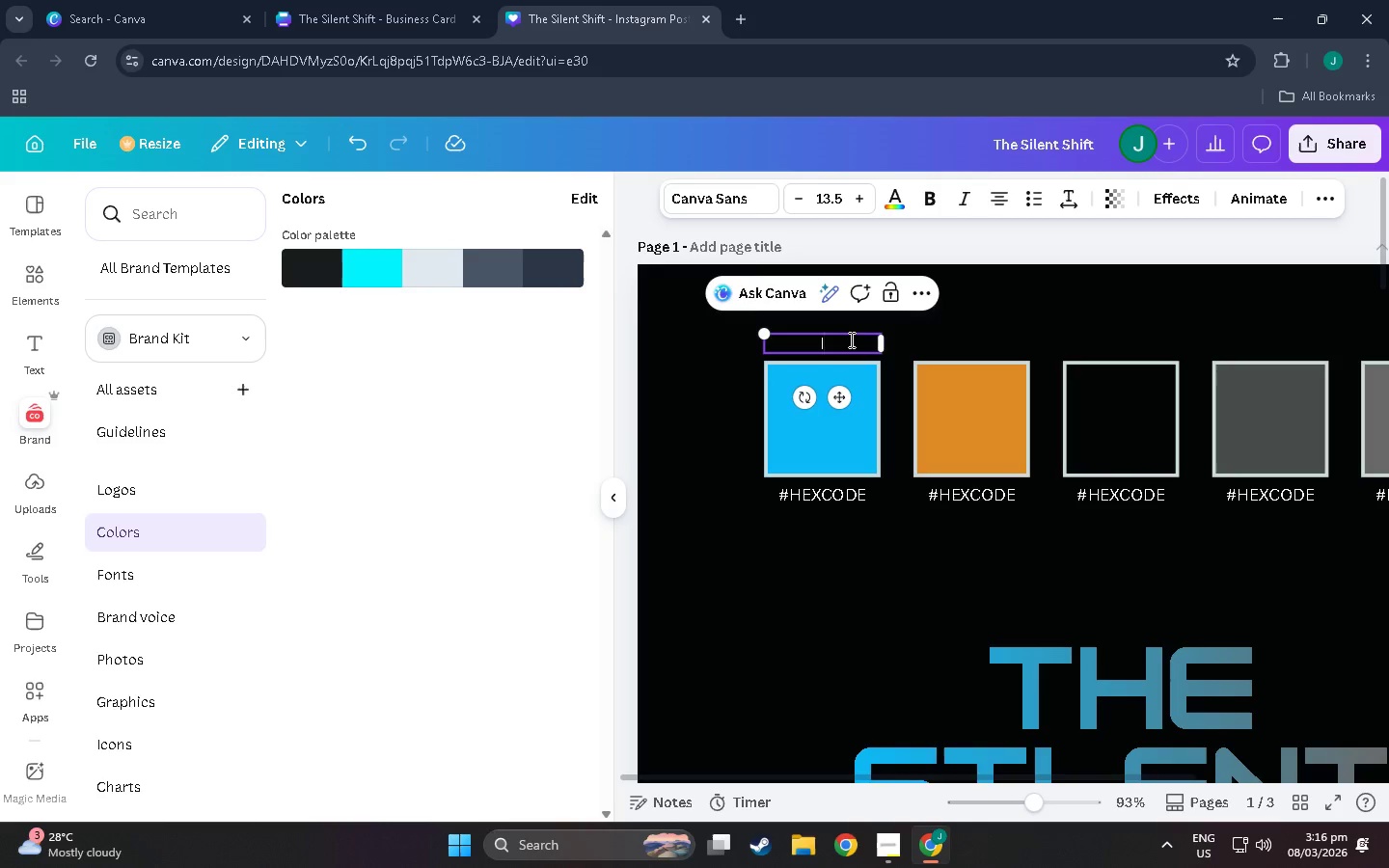 
key(Backspace)
 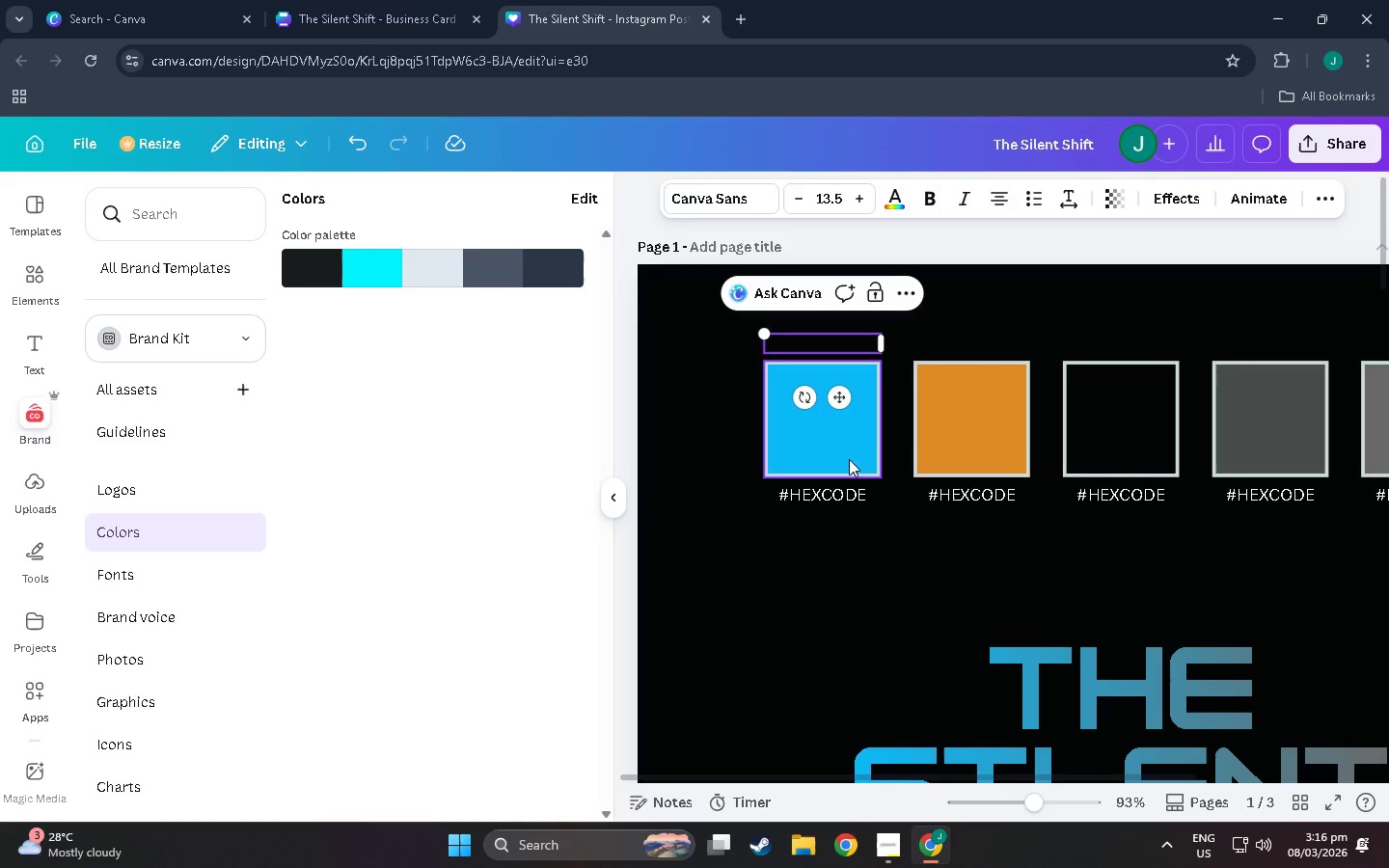 
left_click([844, 448])
 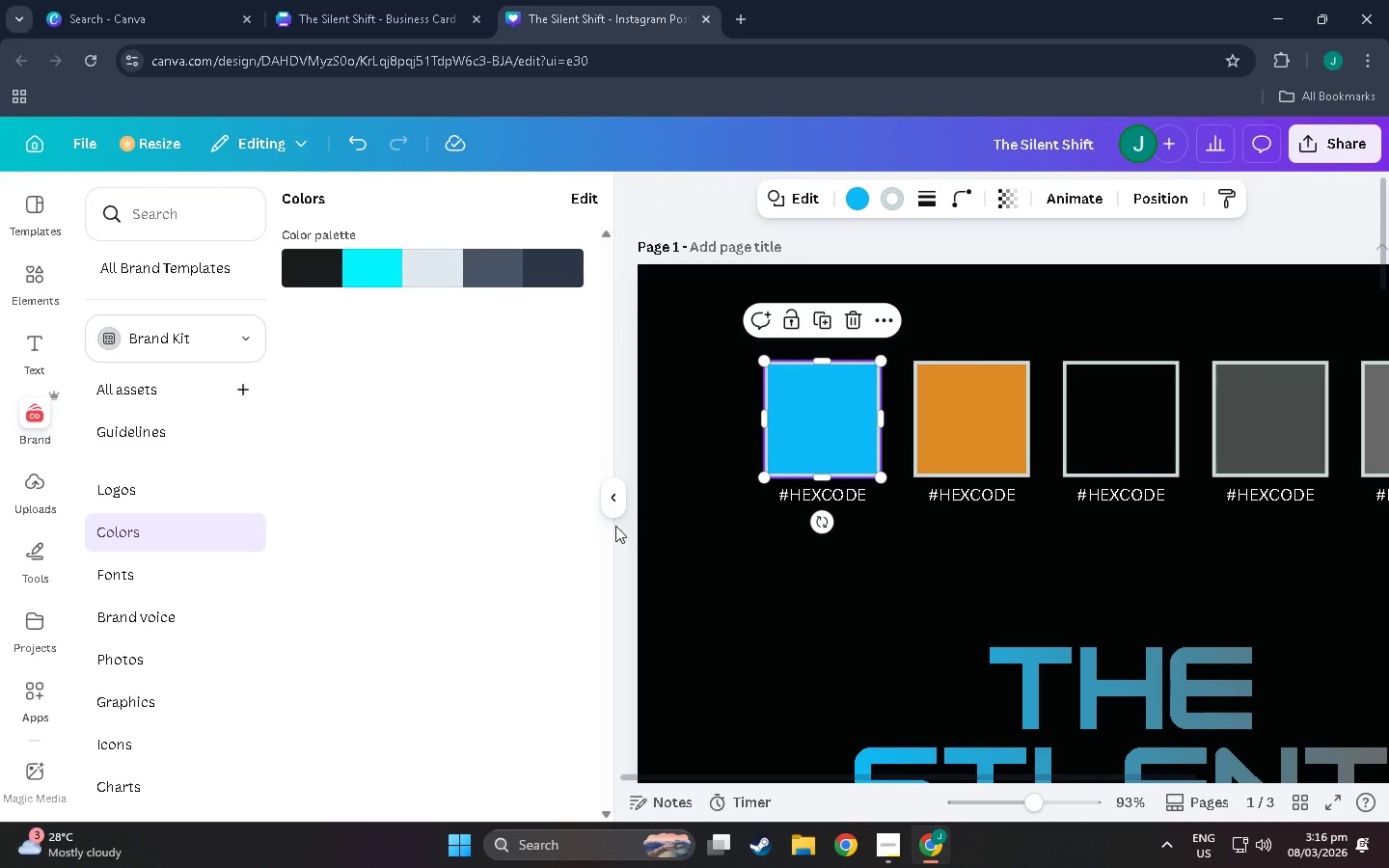 
scroll: coordinate [549, 679], scroll_direction: down, amount: 8.0
 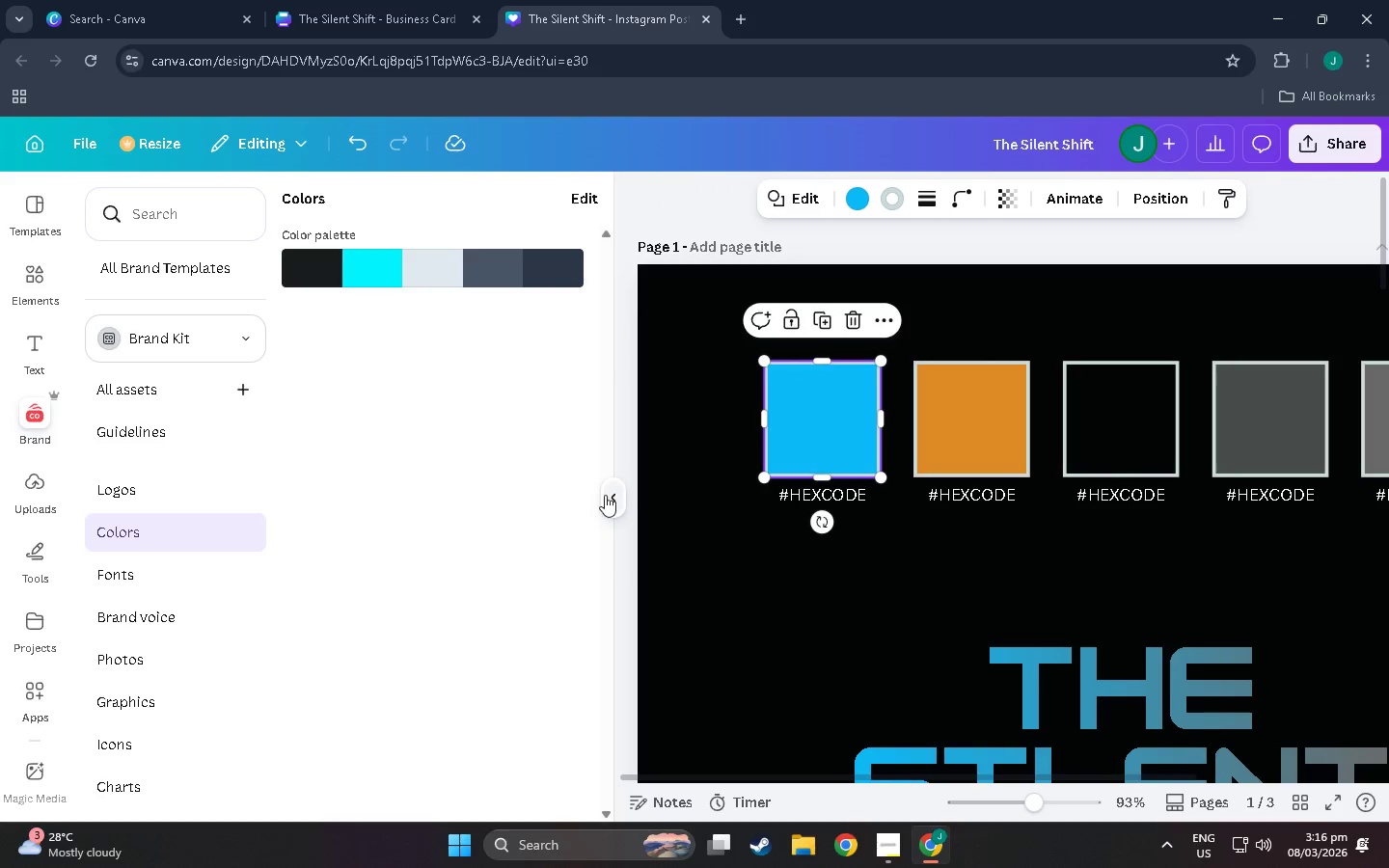 
left_click([604, 495])
 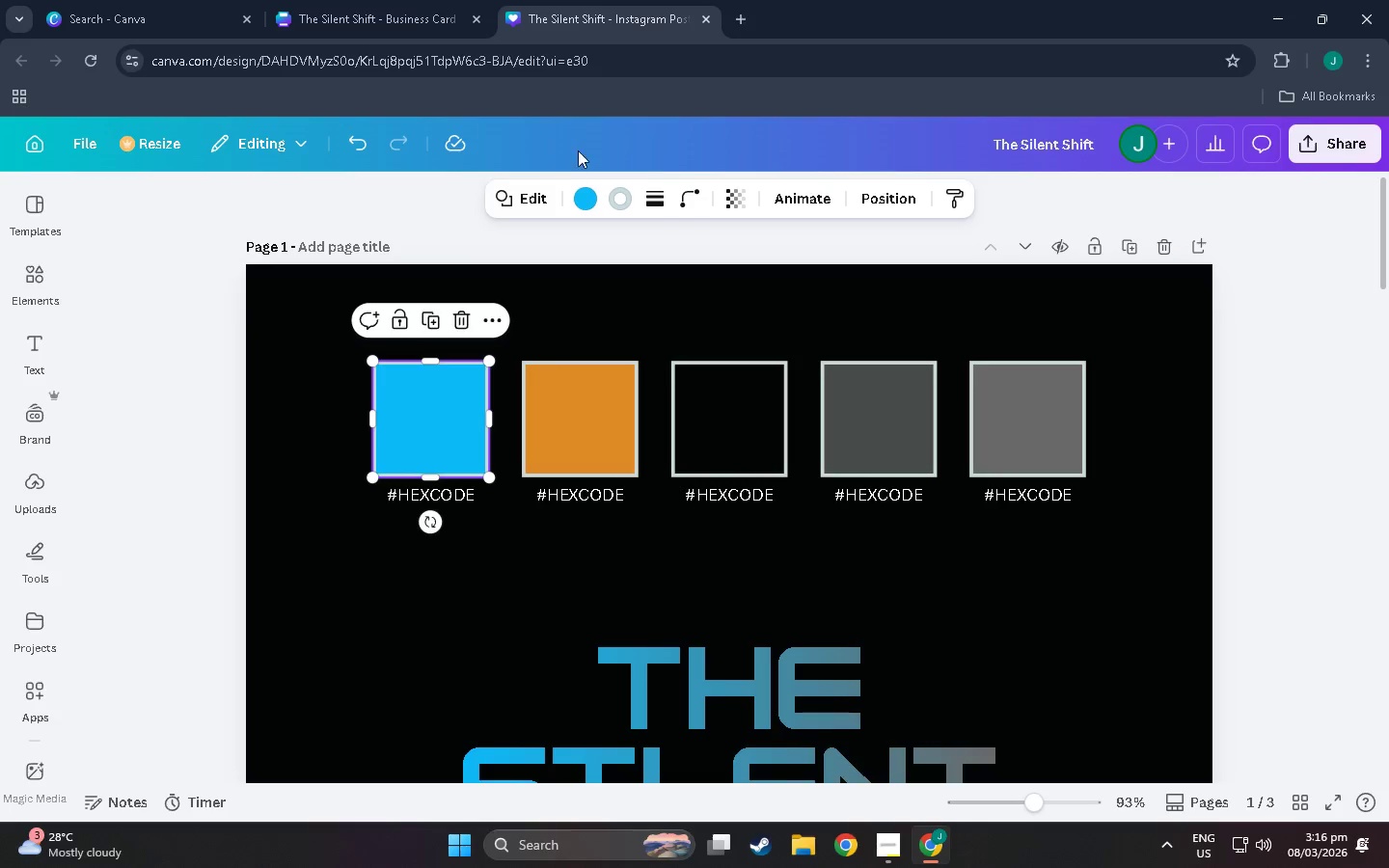 
left_click([597, 193])
 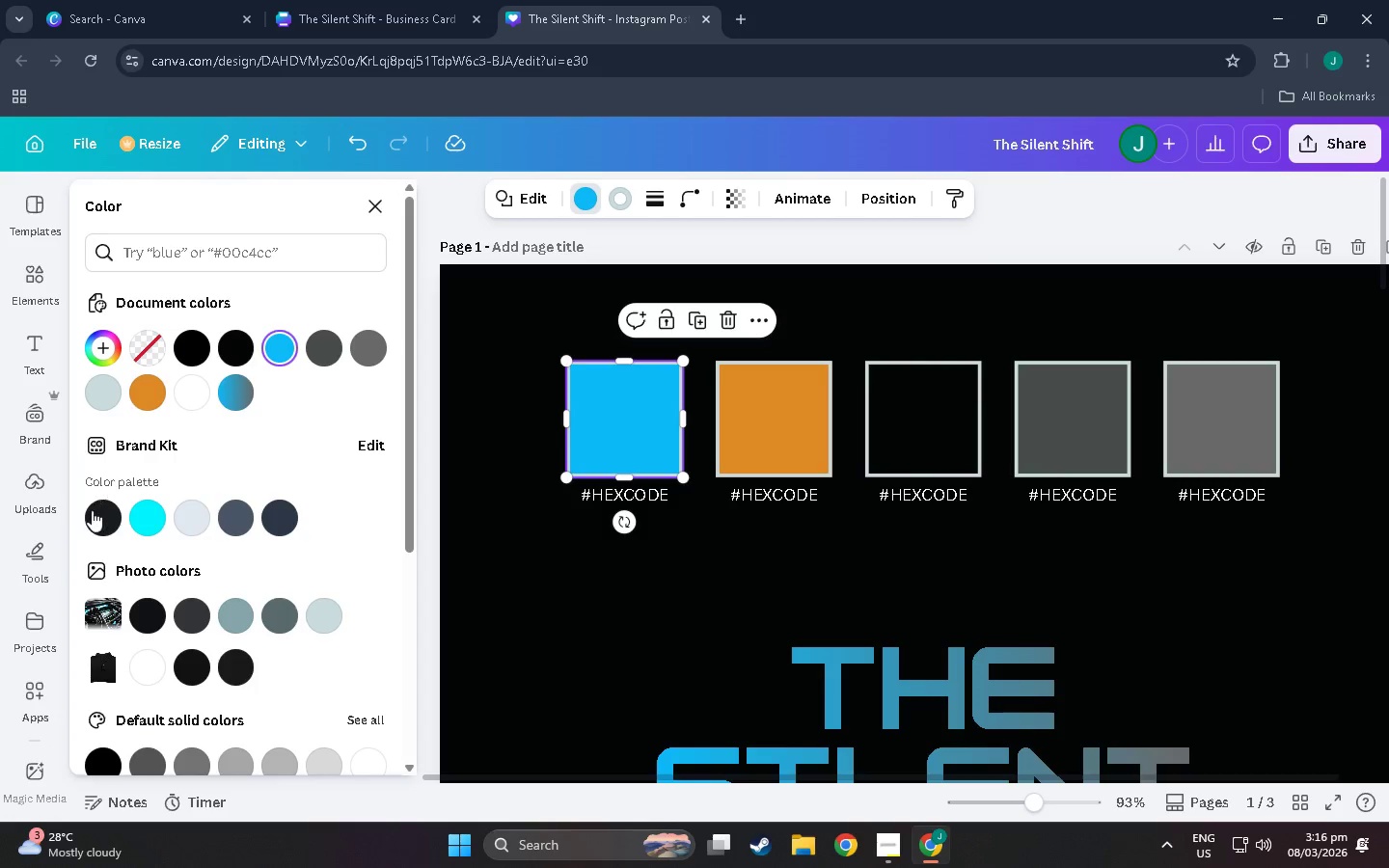 
left_click([103, 522])
 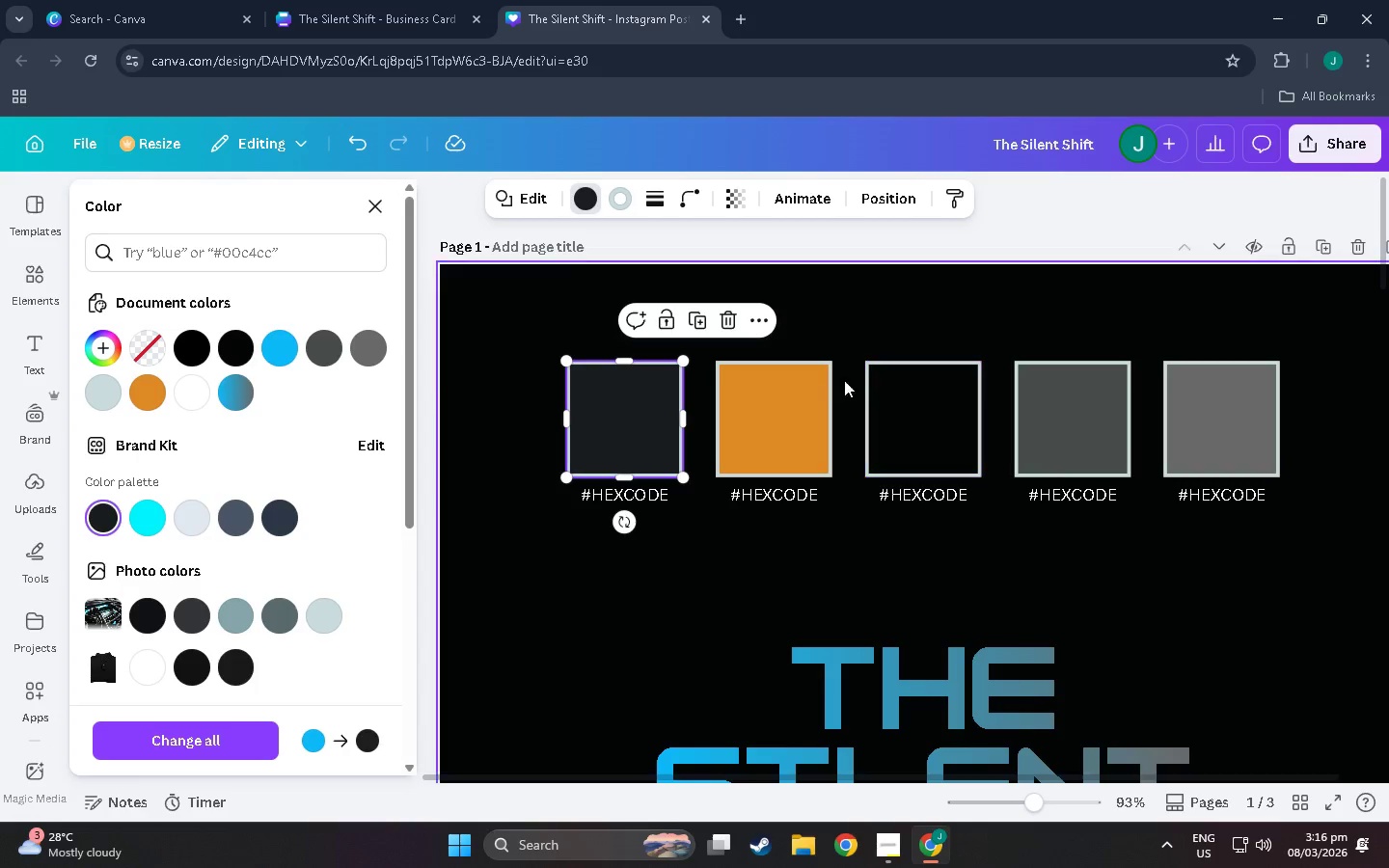 
left_click([757, 419])
 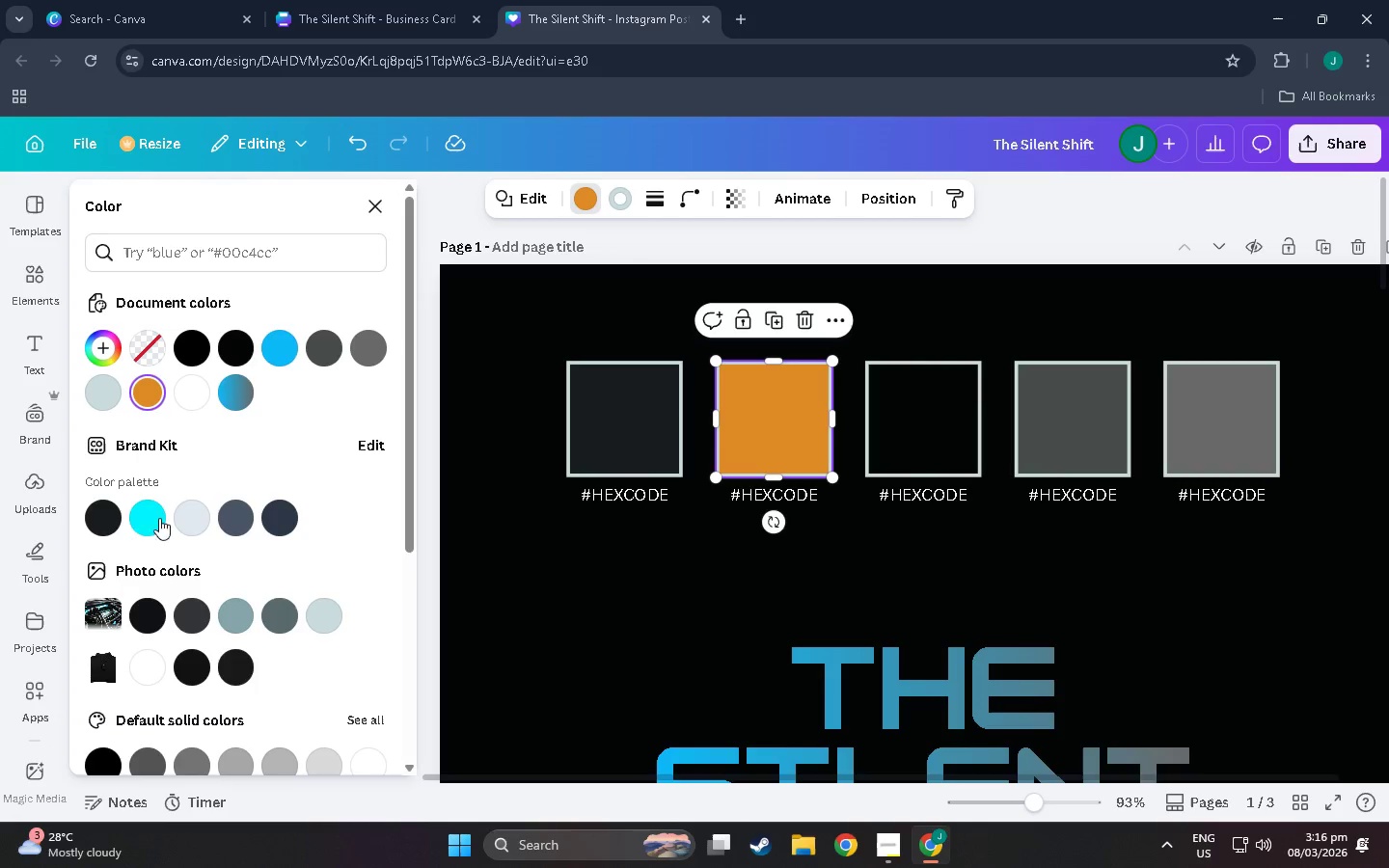 
left_click([146, 518])
 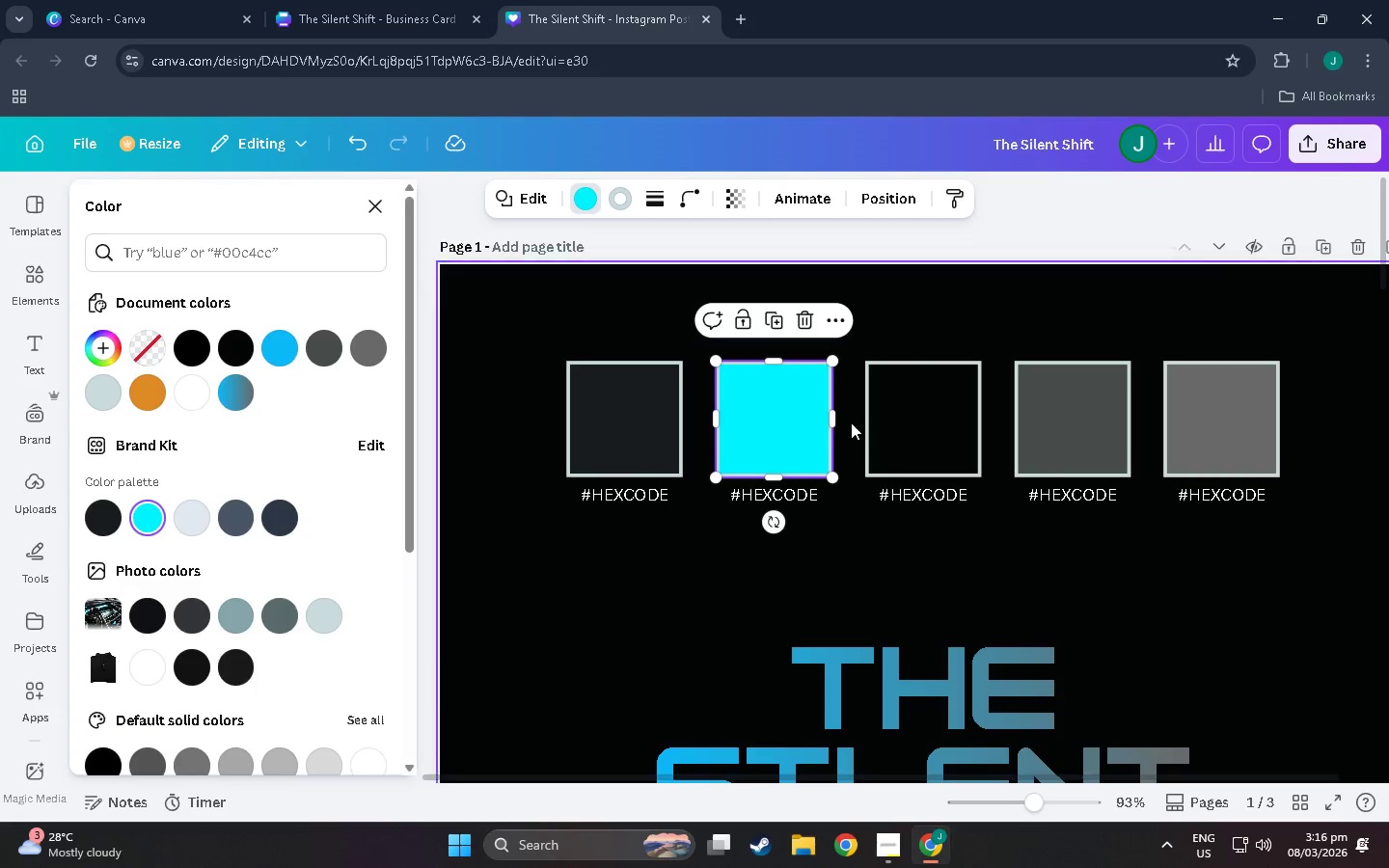 
left_click([922, 419])
 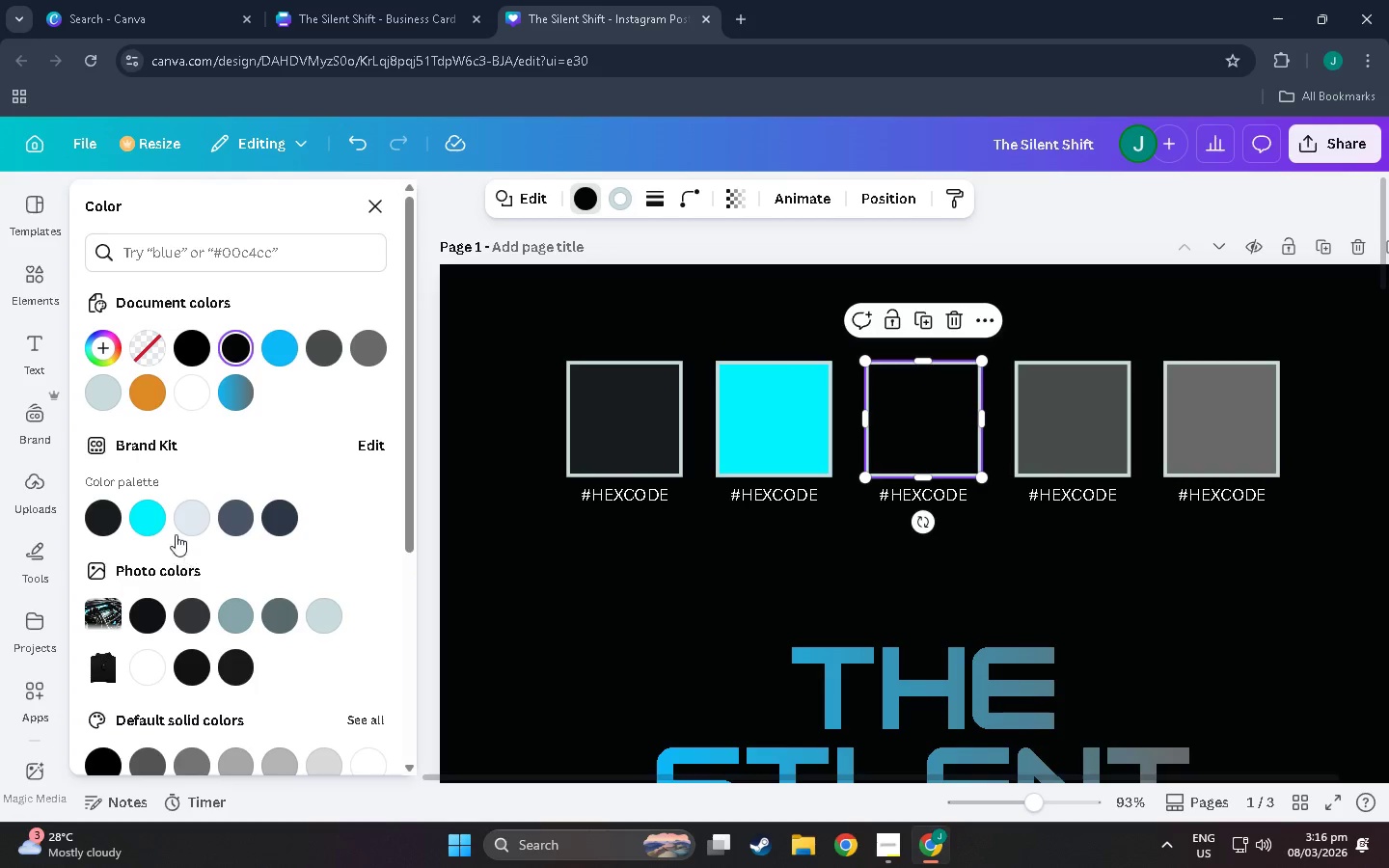 
left_click([185, 522])
 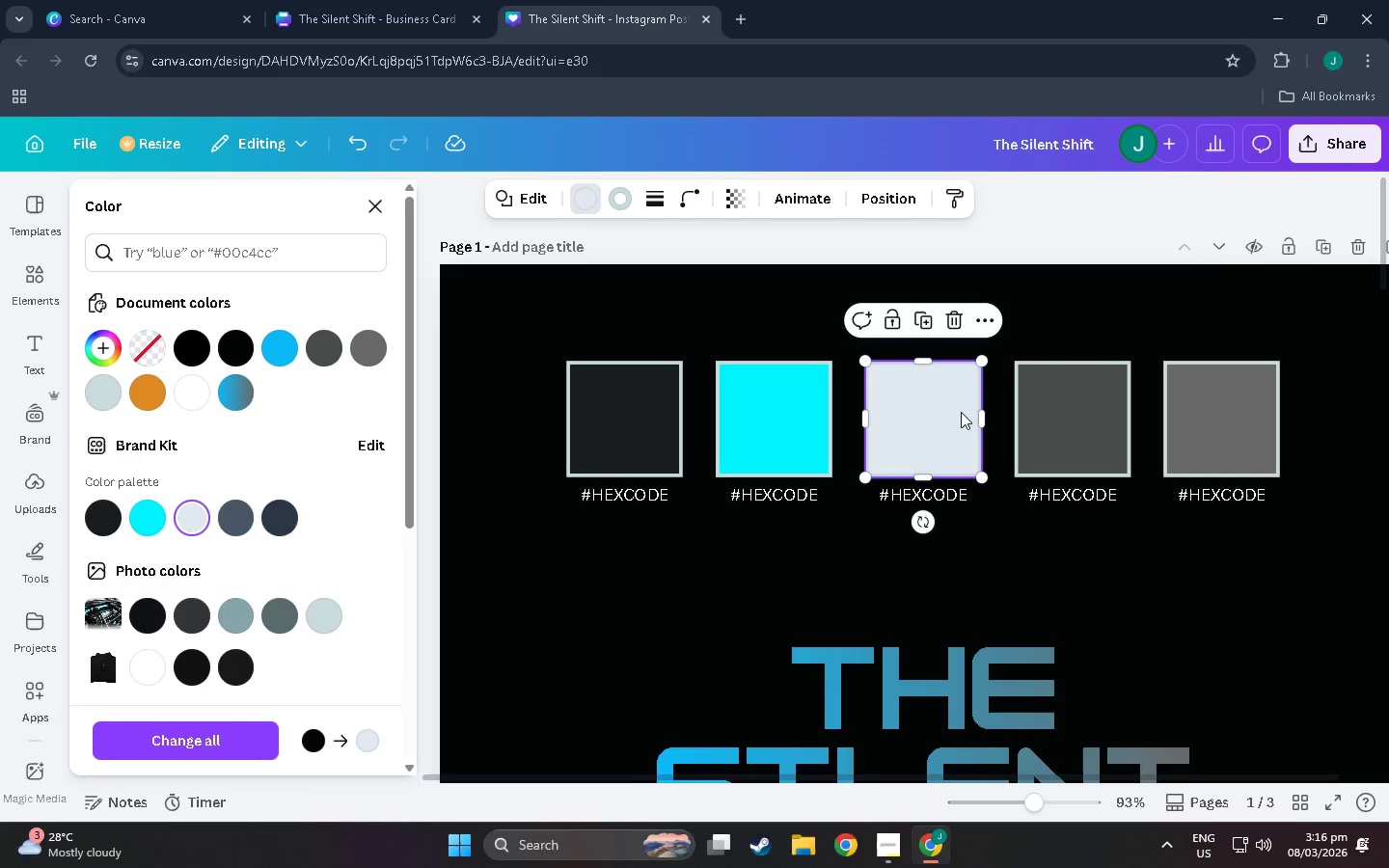 
left_click([1057, 408])
 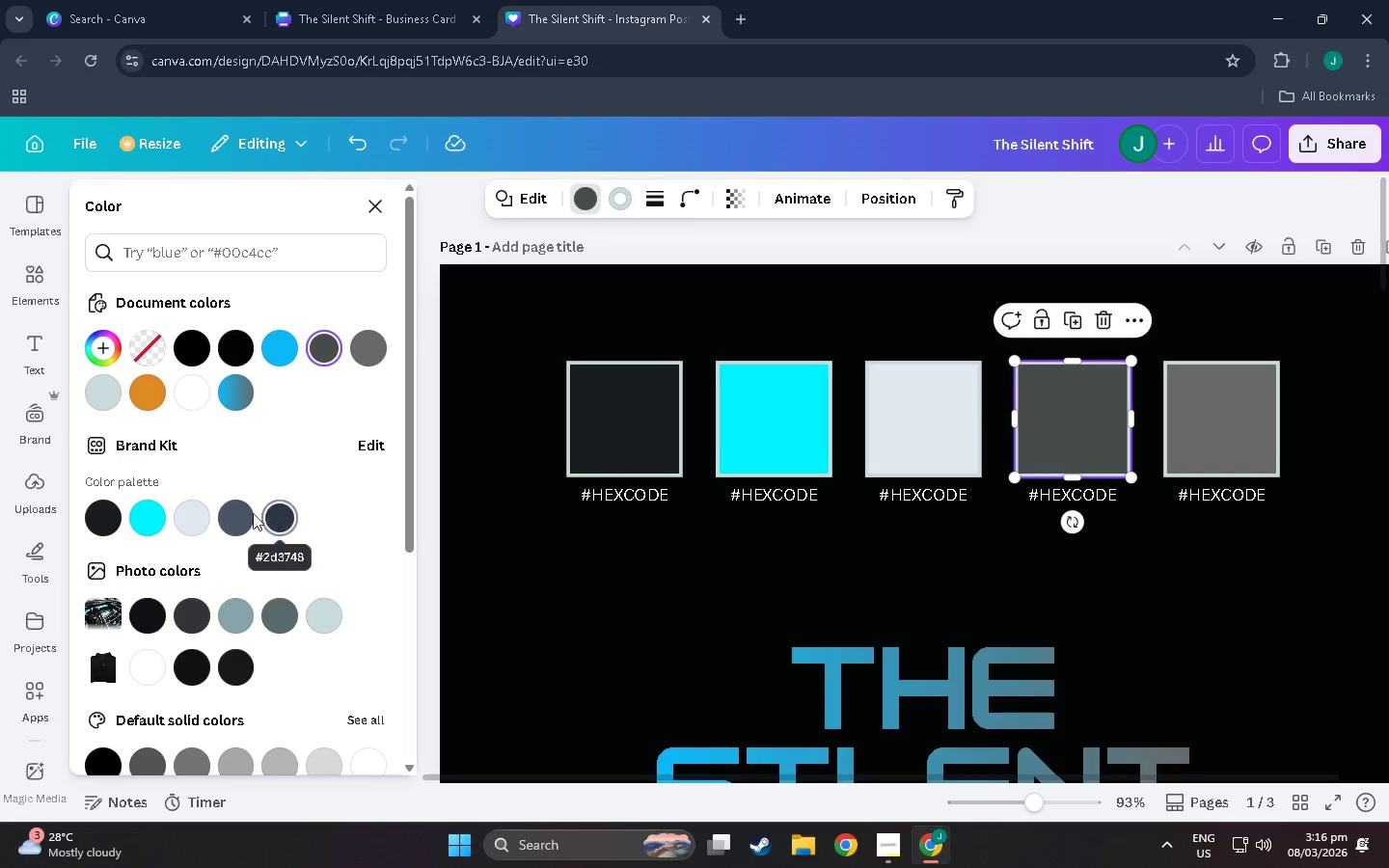 
left_click([233, 512])
 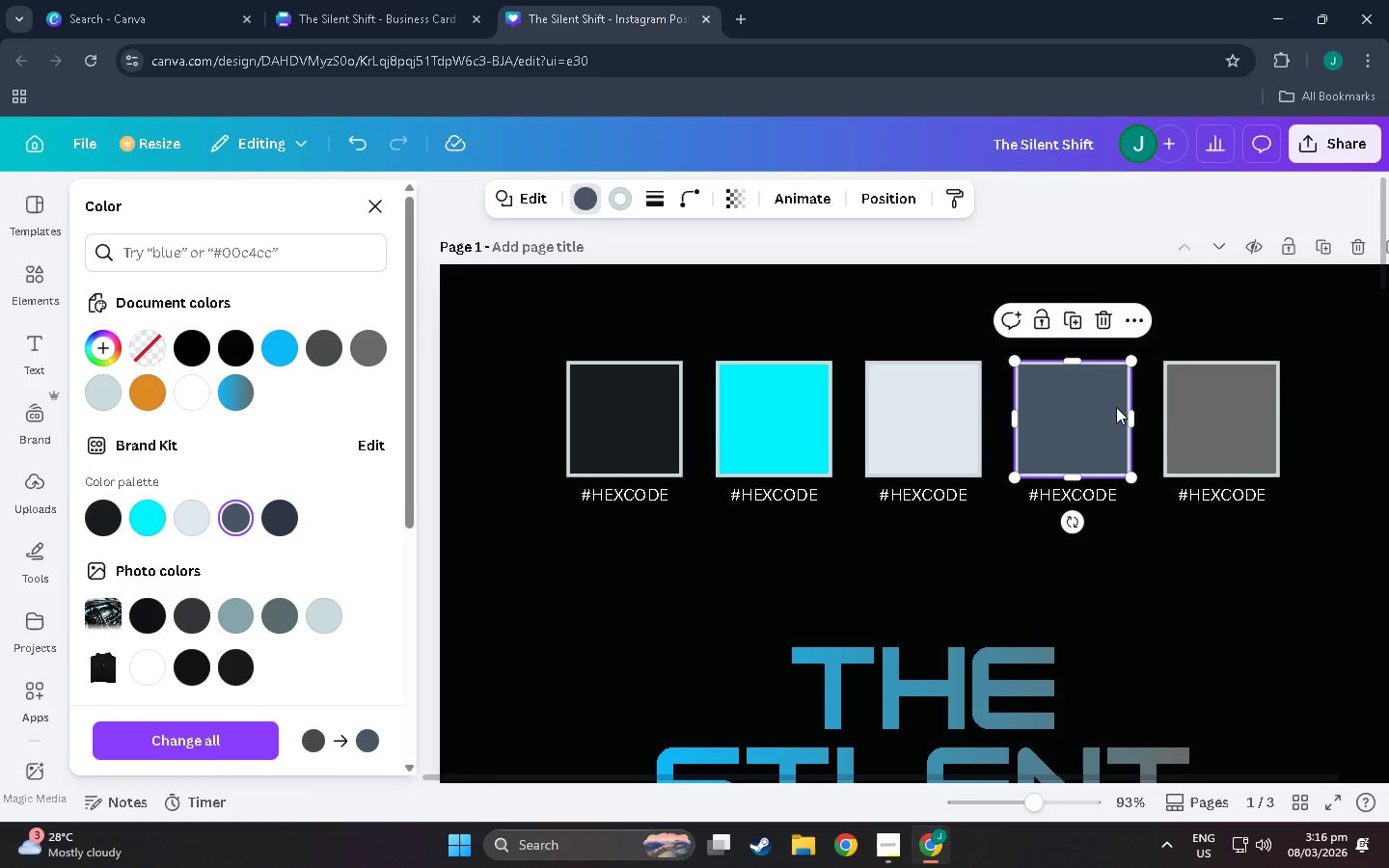 
left_click([1218, 420])
 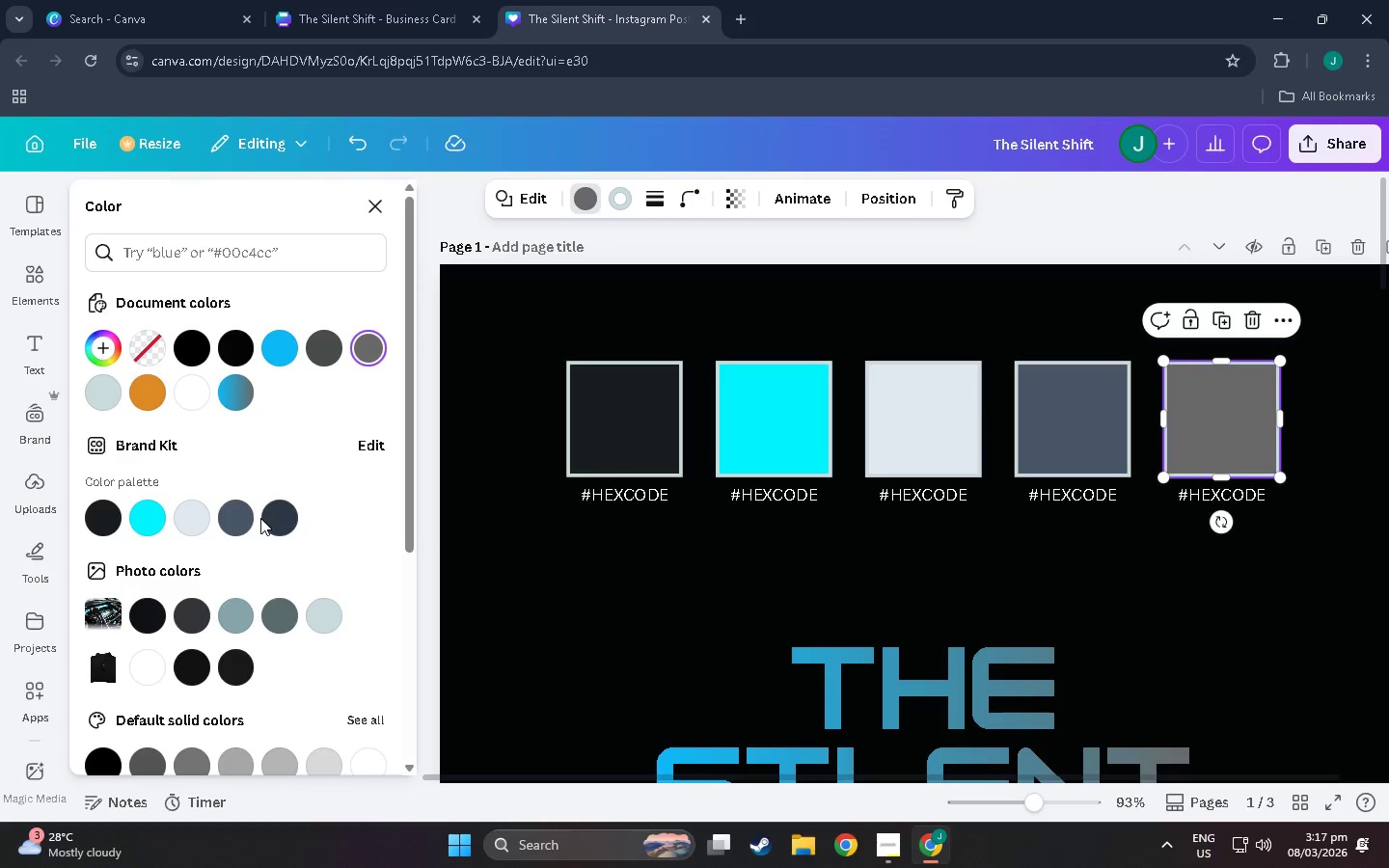 
left_click([272, 518])
 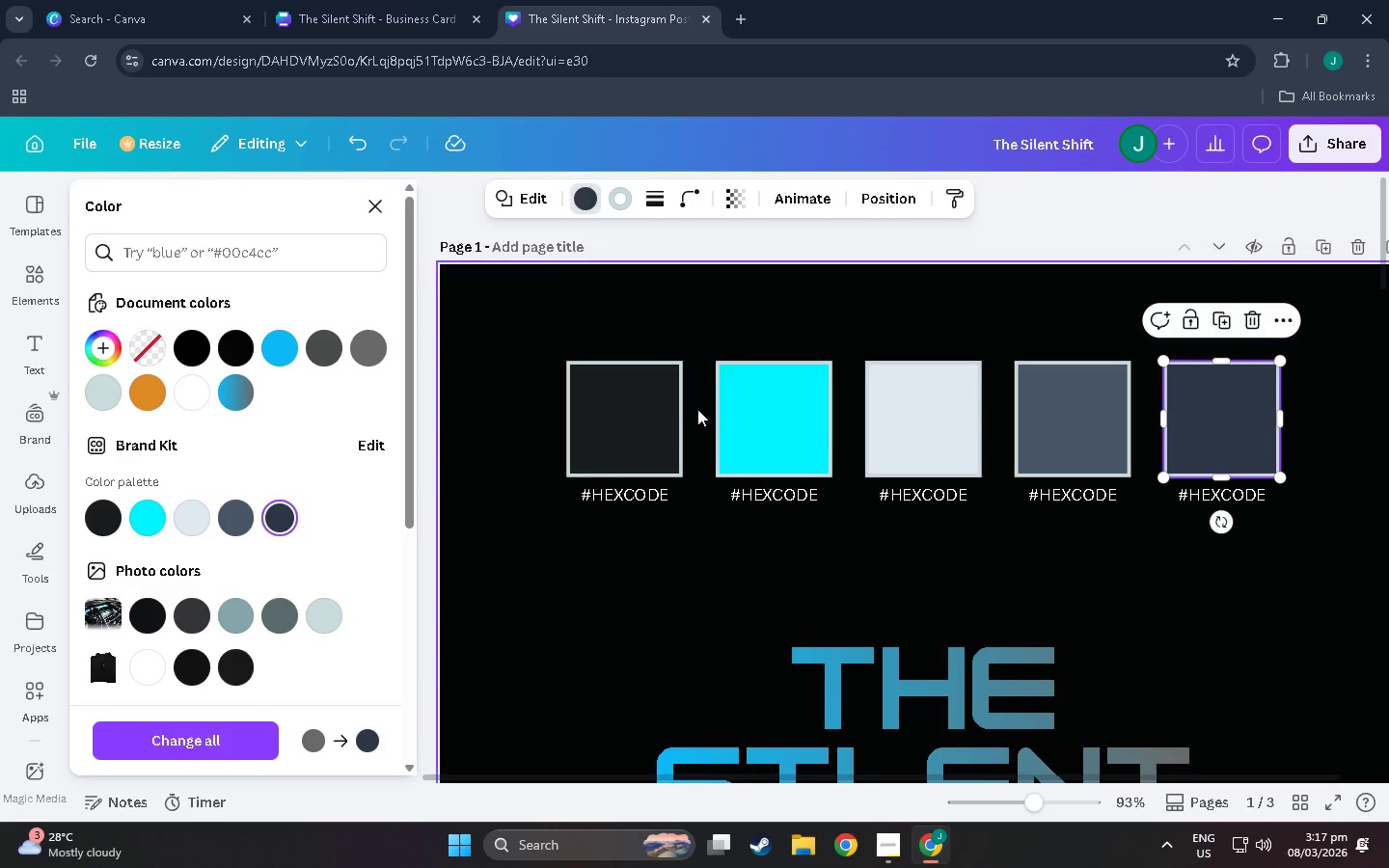 
left_click([625, 409])
 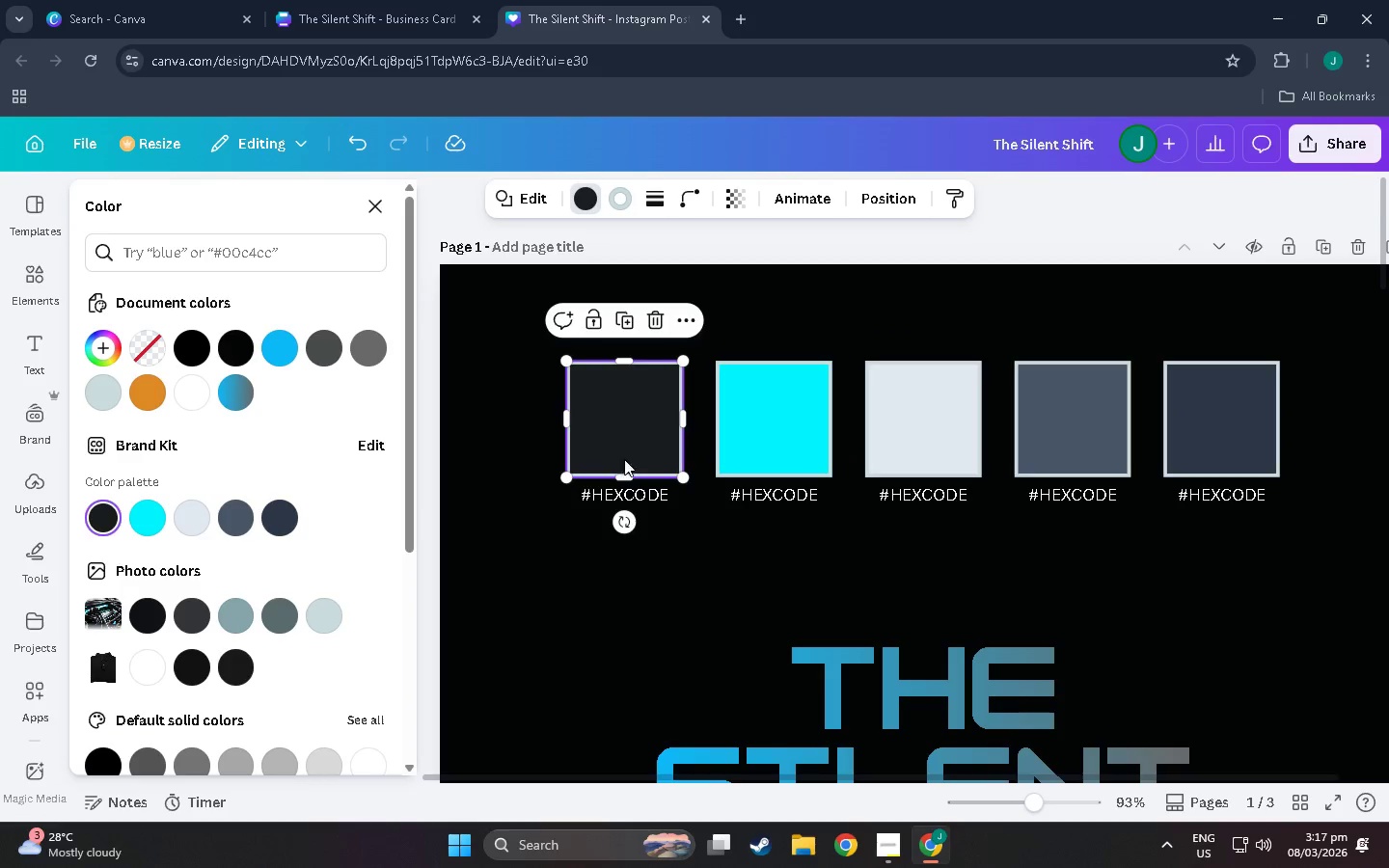 
scroll: coordinate [623, 466], scroll_direction: up, amount: 2.0
 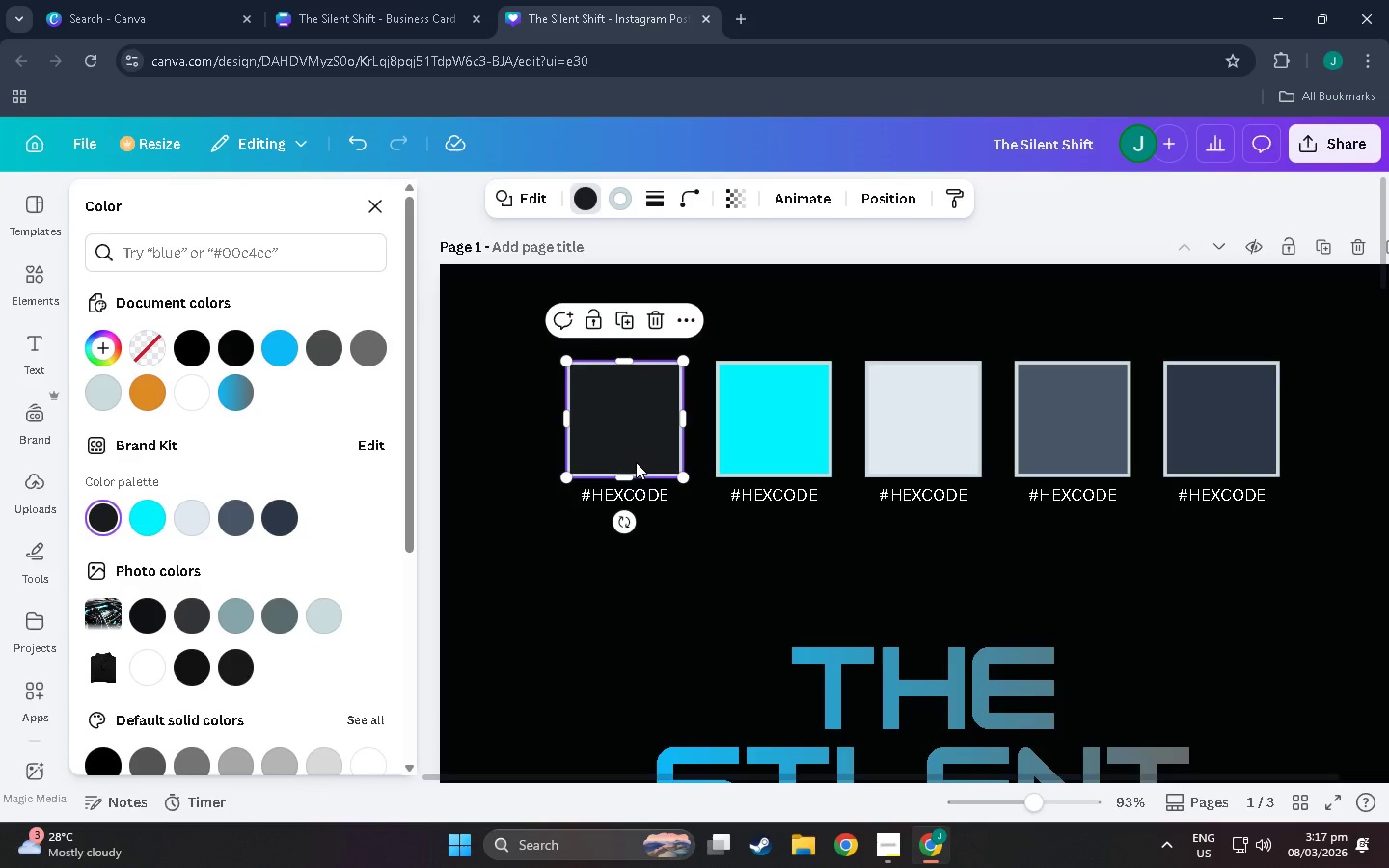 
left_click([623, 492])
 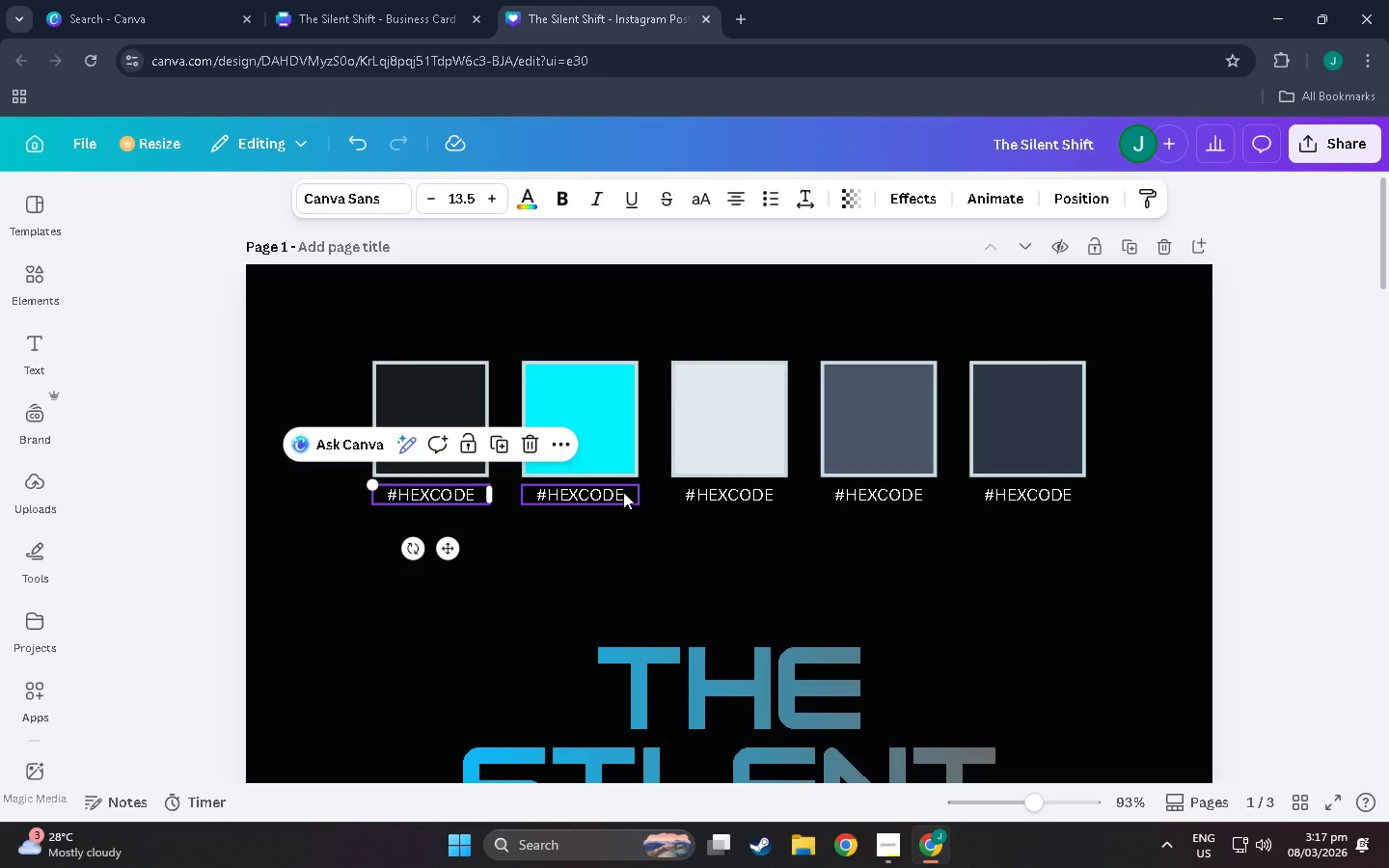 
key(Control+C)
 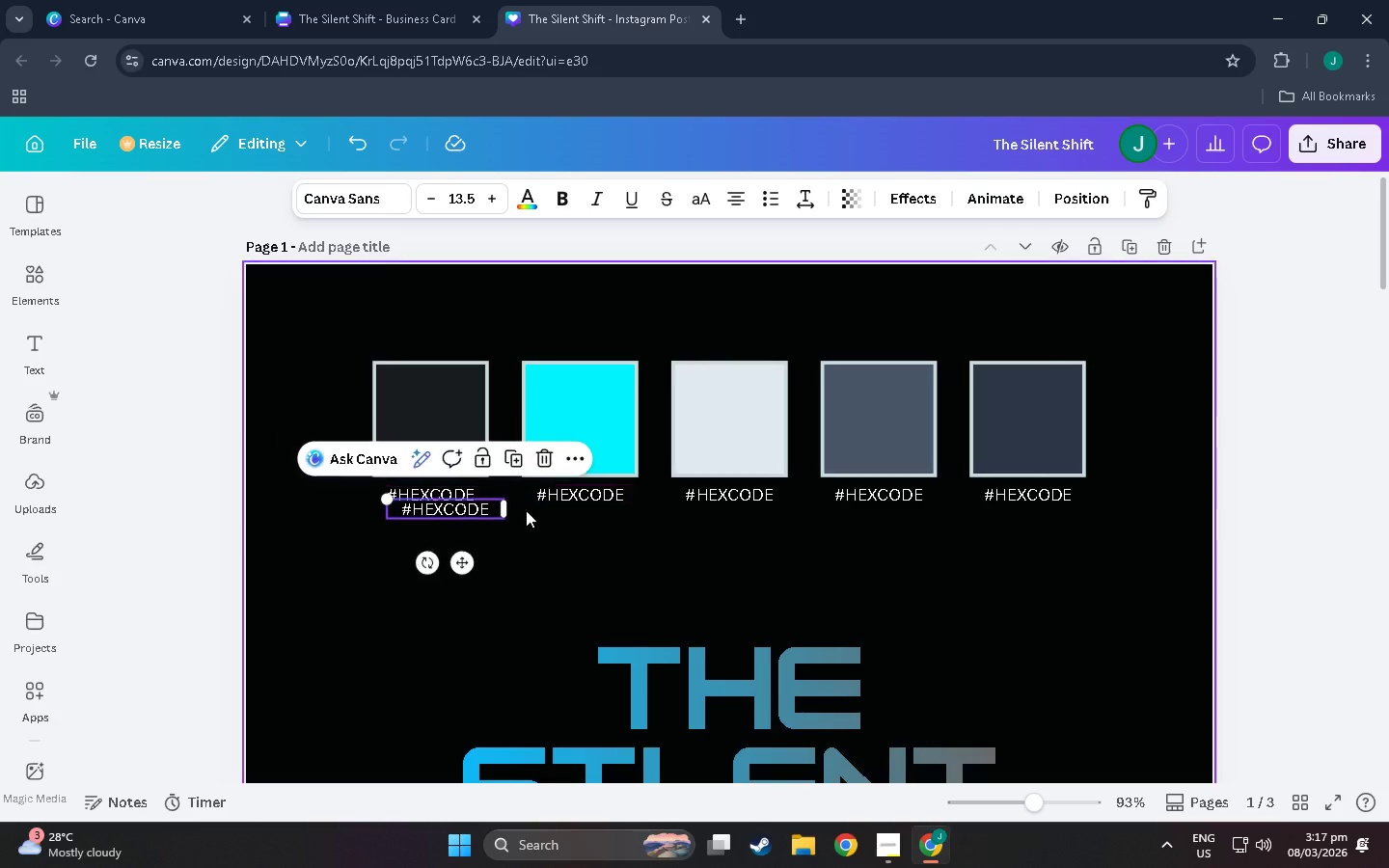 
key(Control+V)
 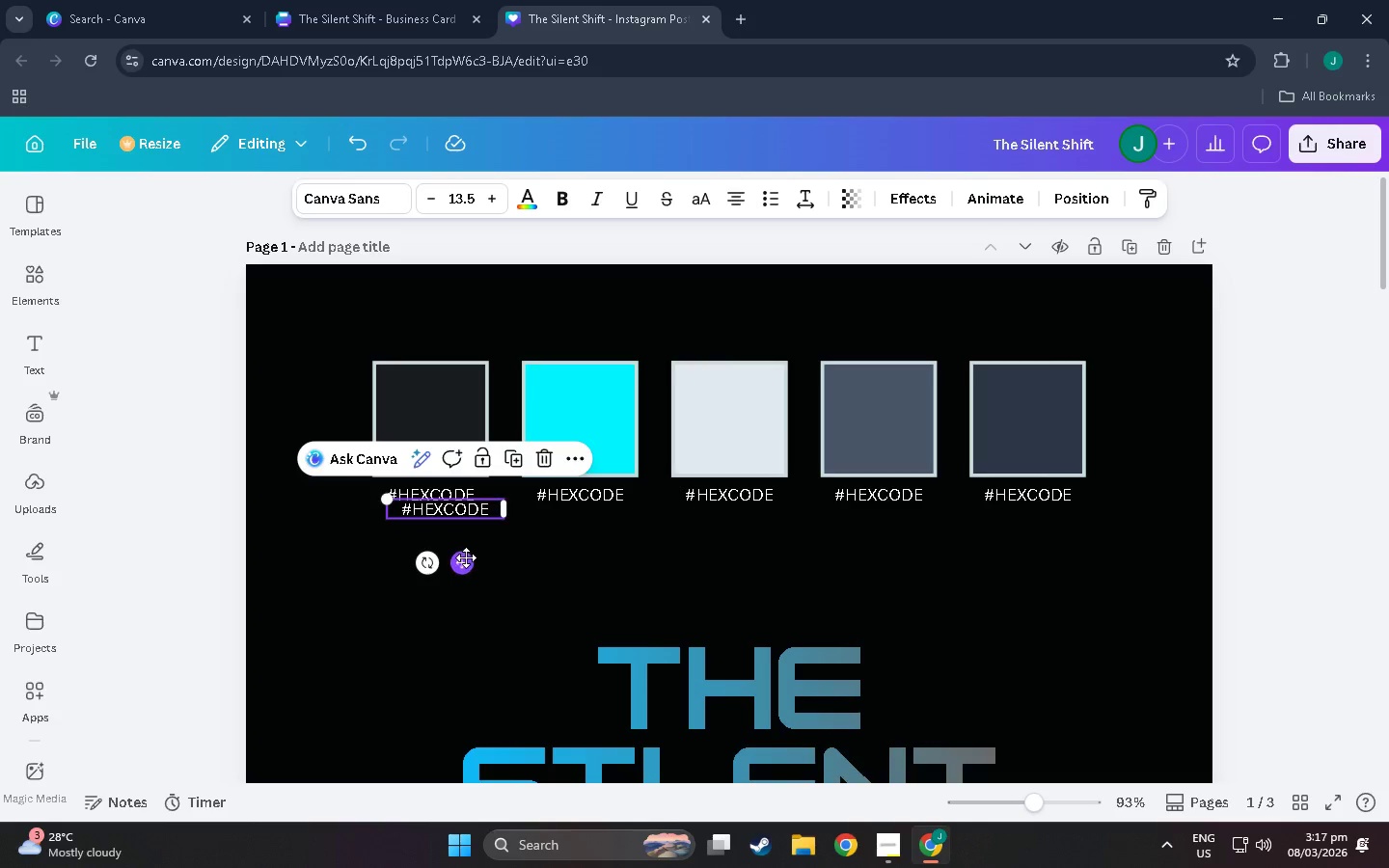 
left_click_drag(start_coordinate=[462, 559], to_coordinate=[444, 393])
 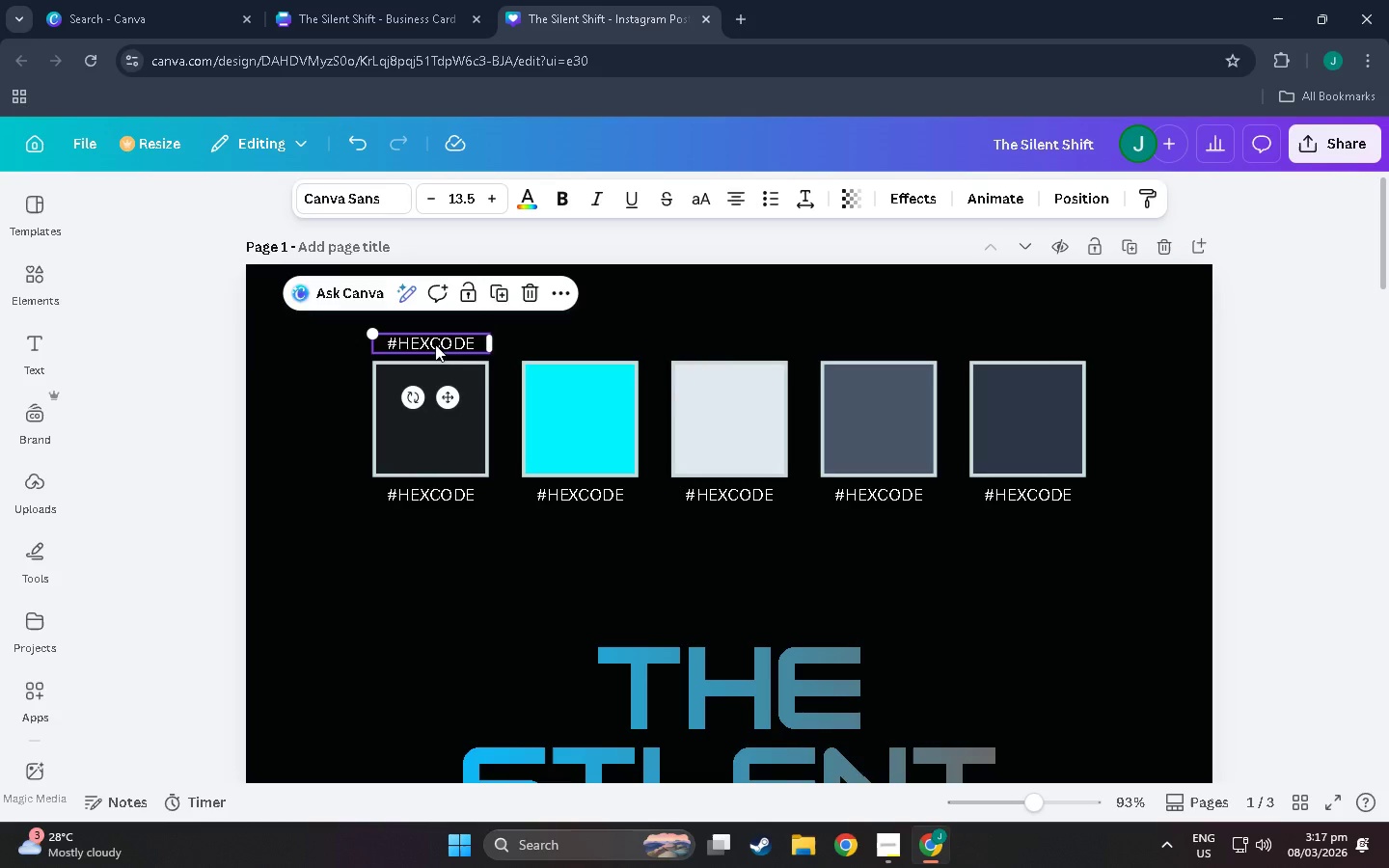 
double_click([435, 344])
 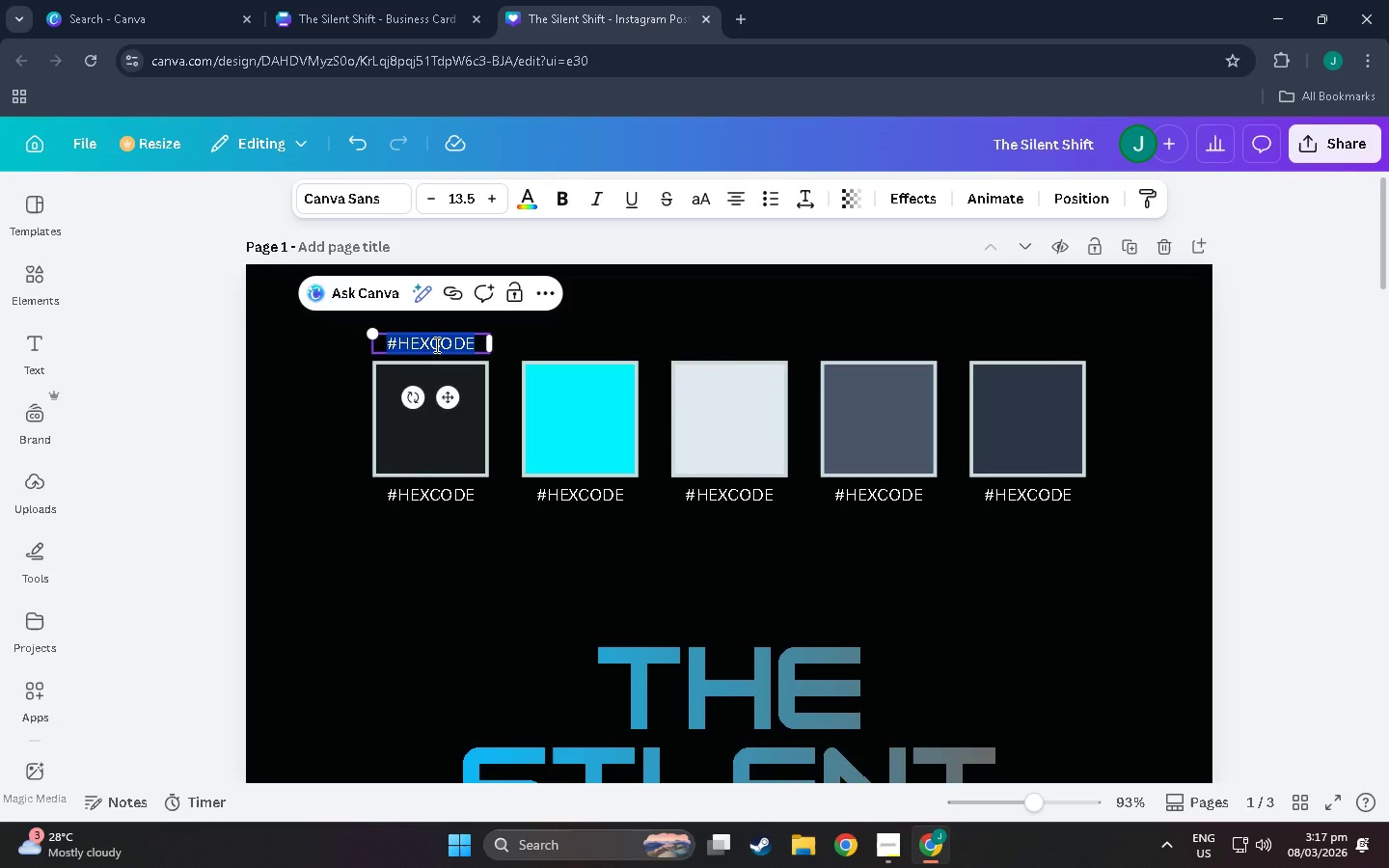 
type(In)
key(Backspace)
type(ndustrial Base )
key(Backspace)
 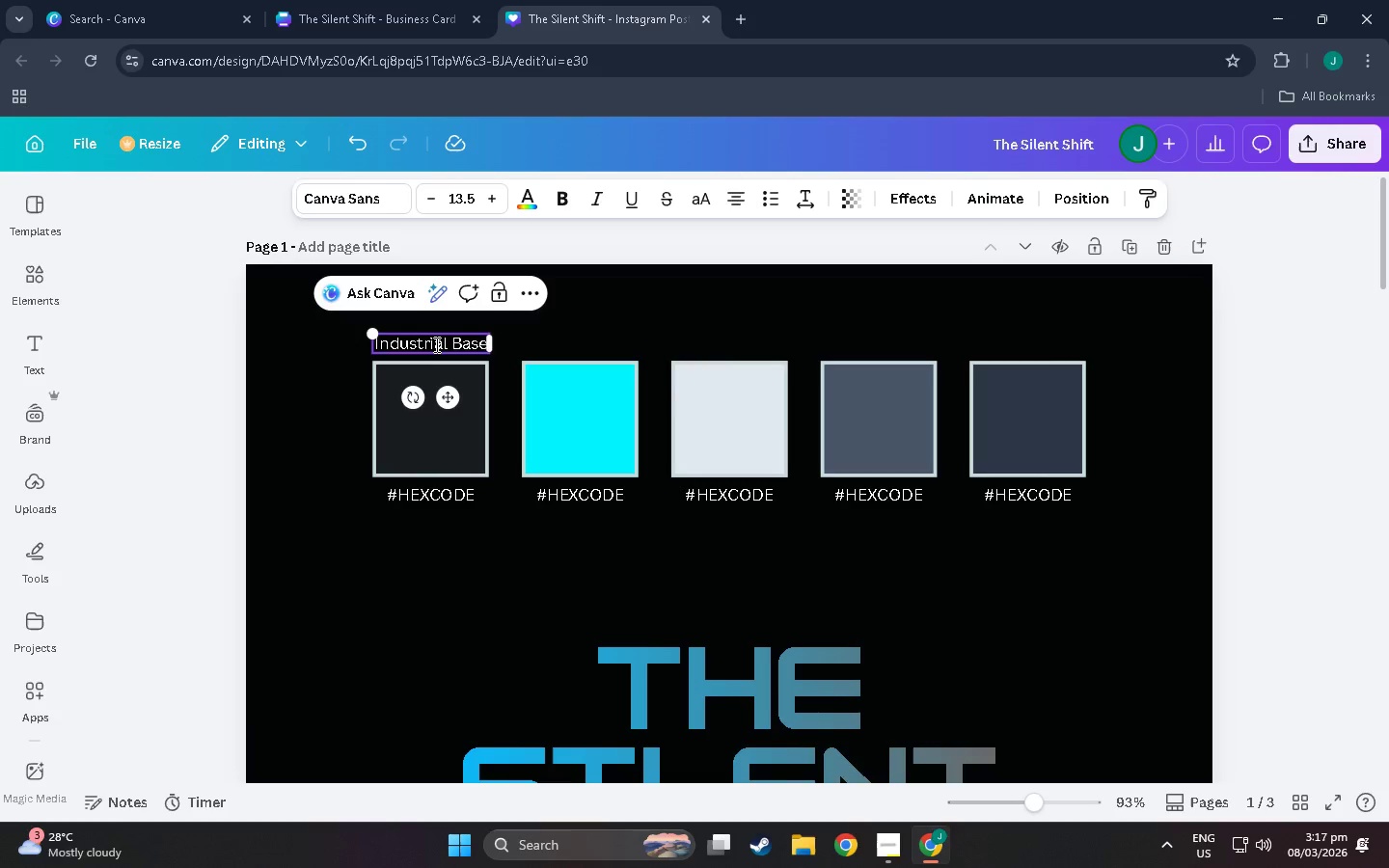 
wait(6.5)
 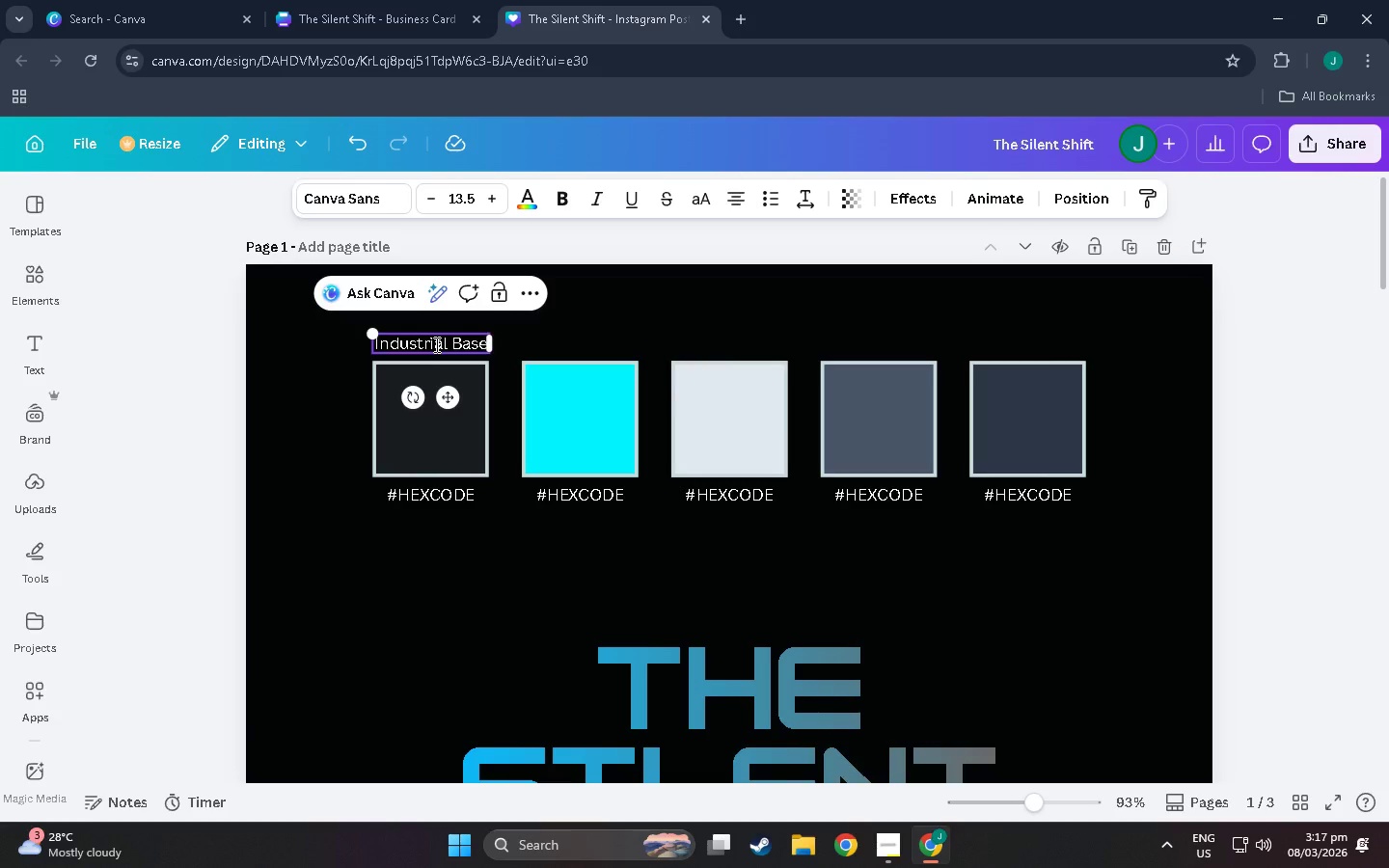 
key(Control+C)
 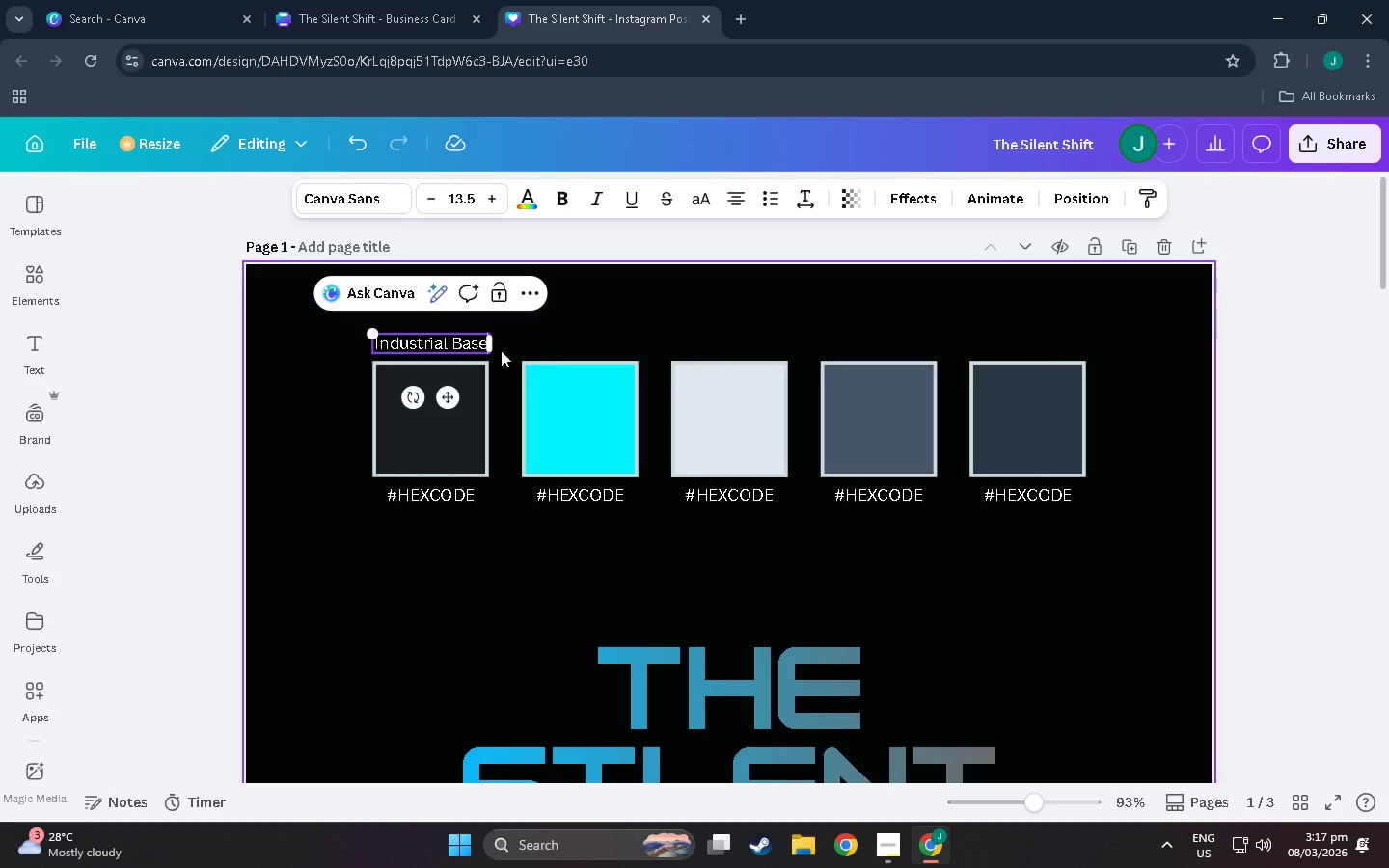 
key(Control+V)
 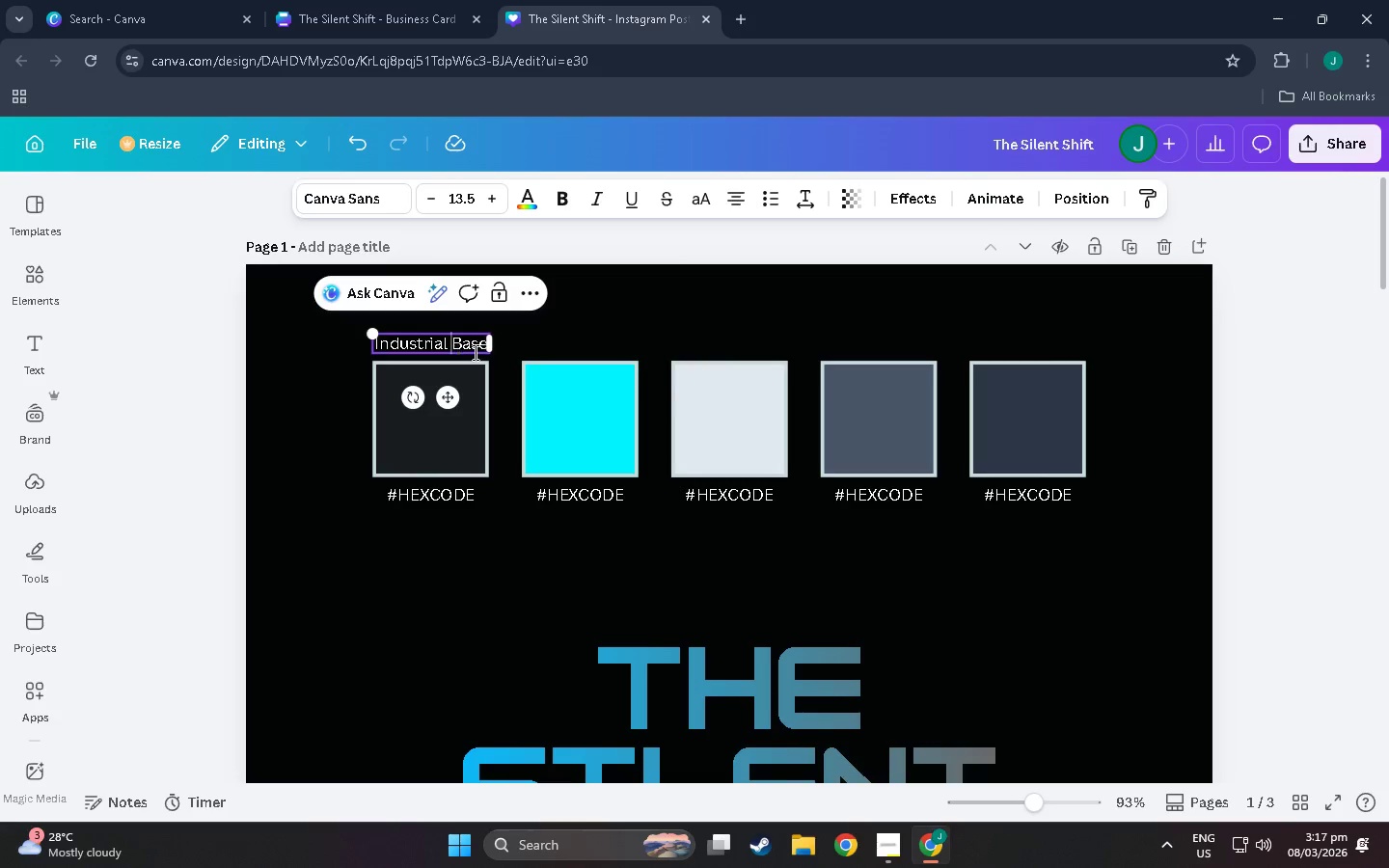 
double_click([541, 340])
 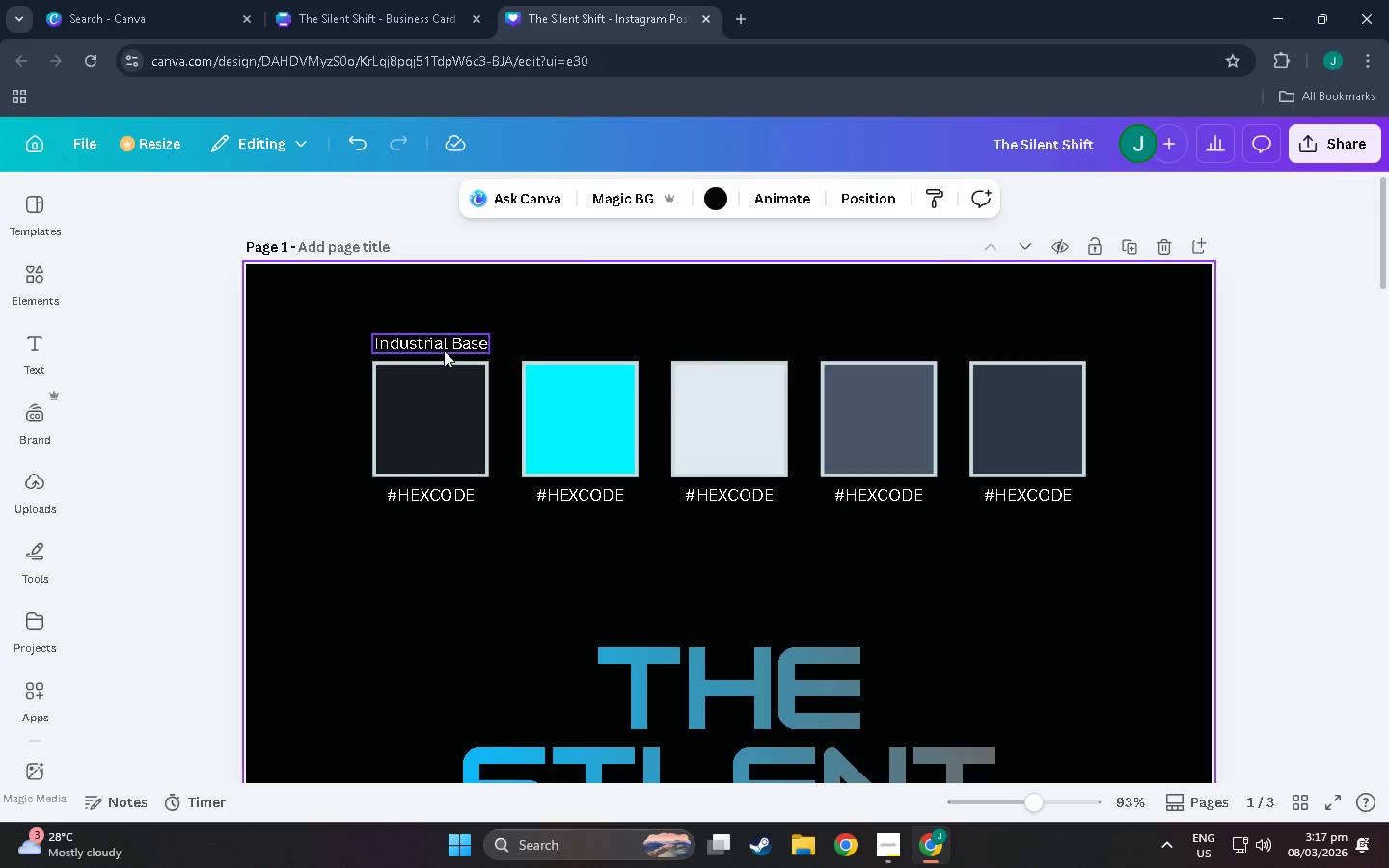 
left_click([444, 346])
 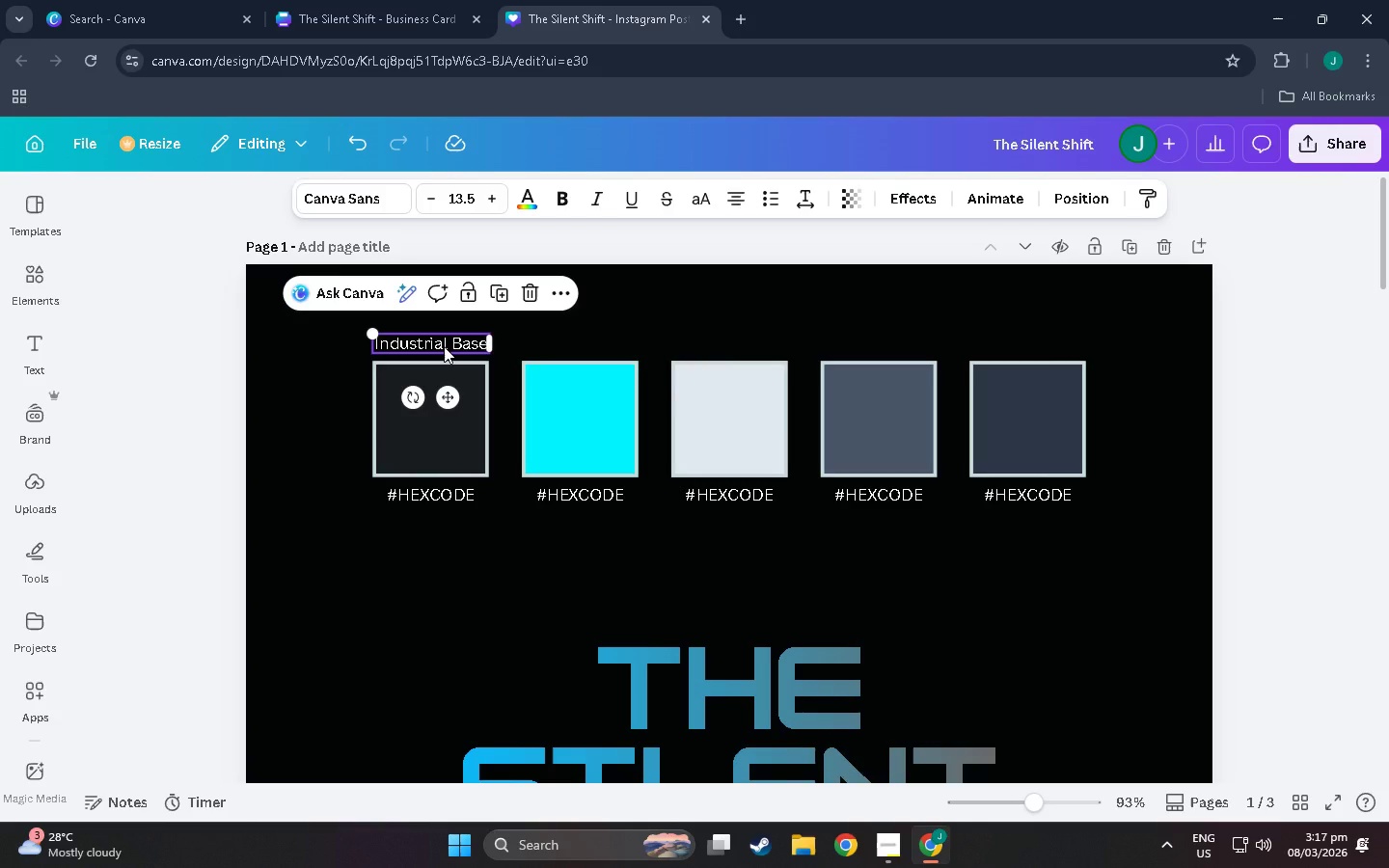 
key(Control+C)
 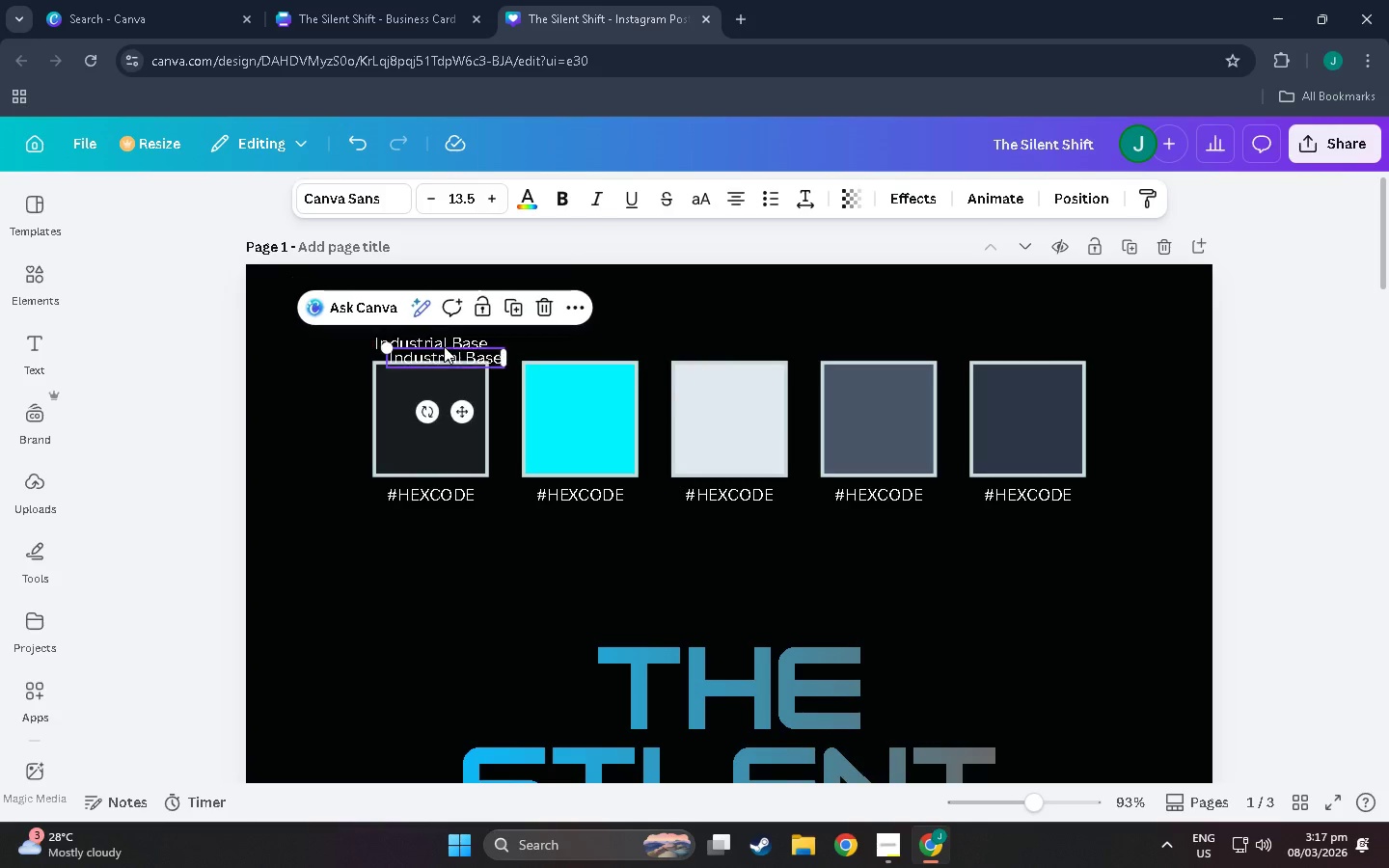 
key(Control+V)
 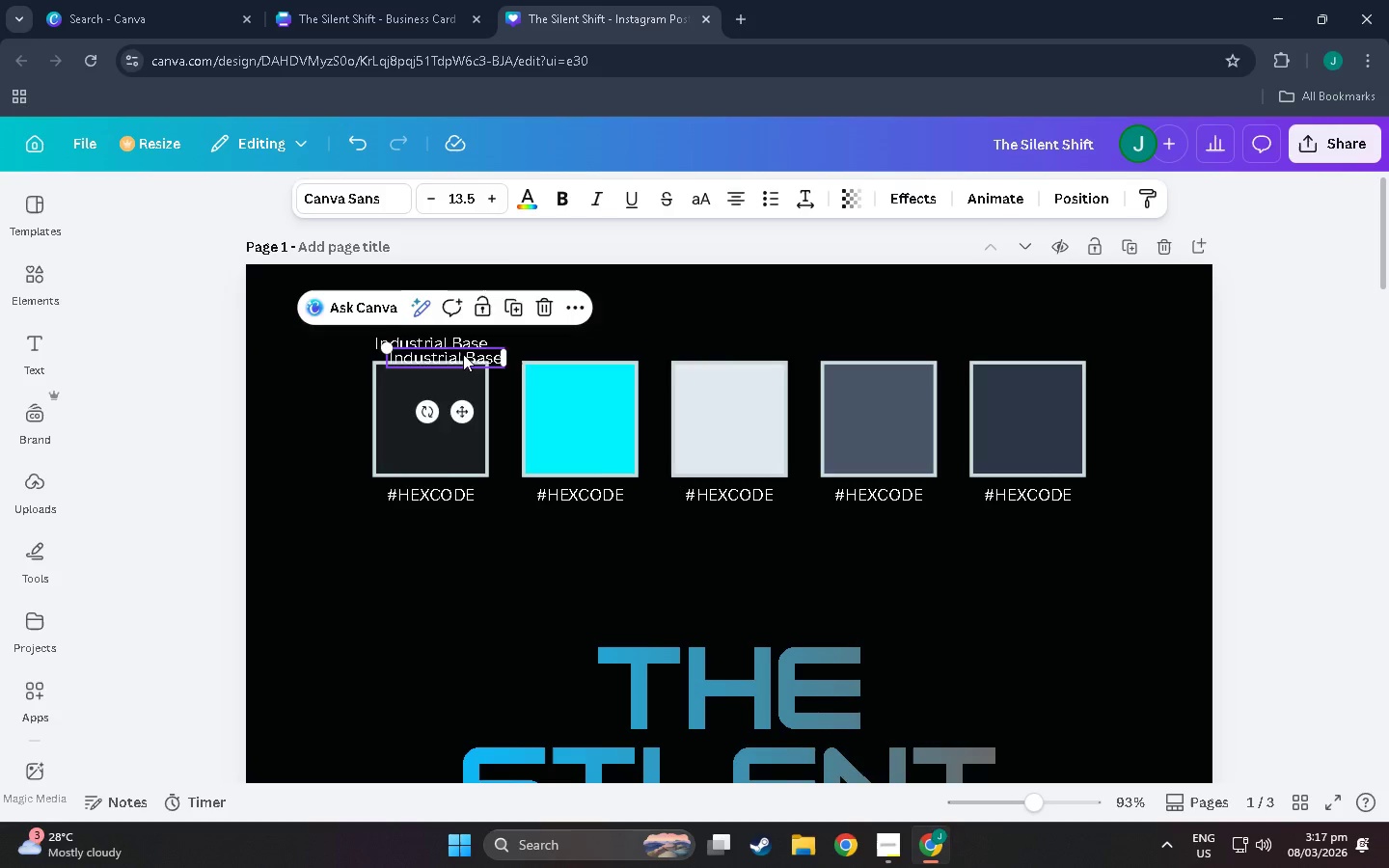 
left_click_drag(start_coordinate=[460, 354], to_coordinate=[598, 342])
 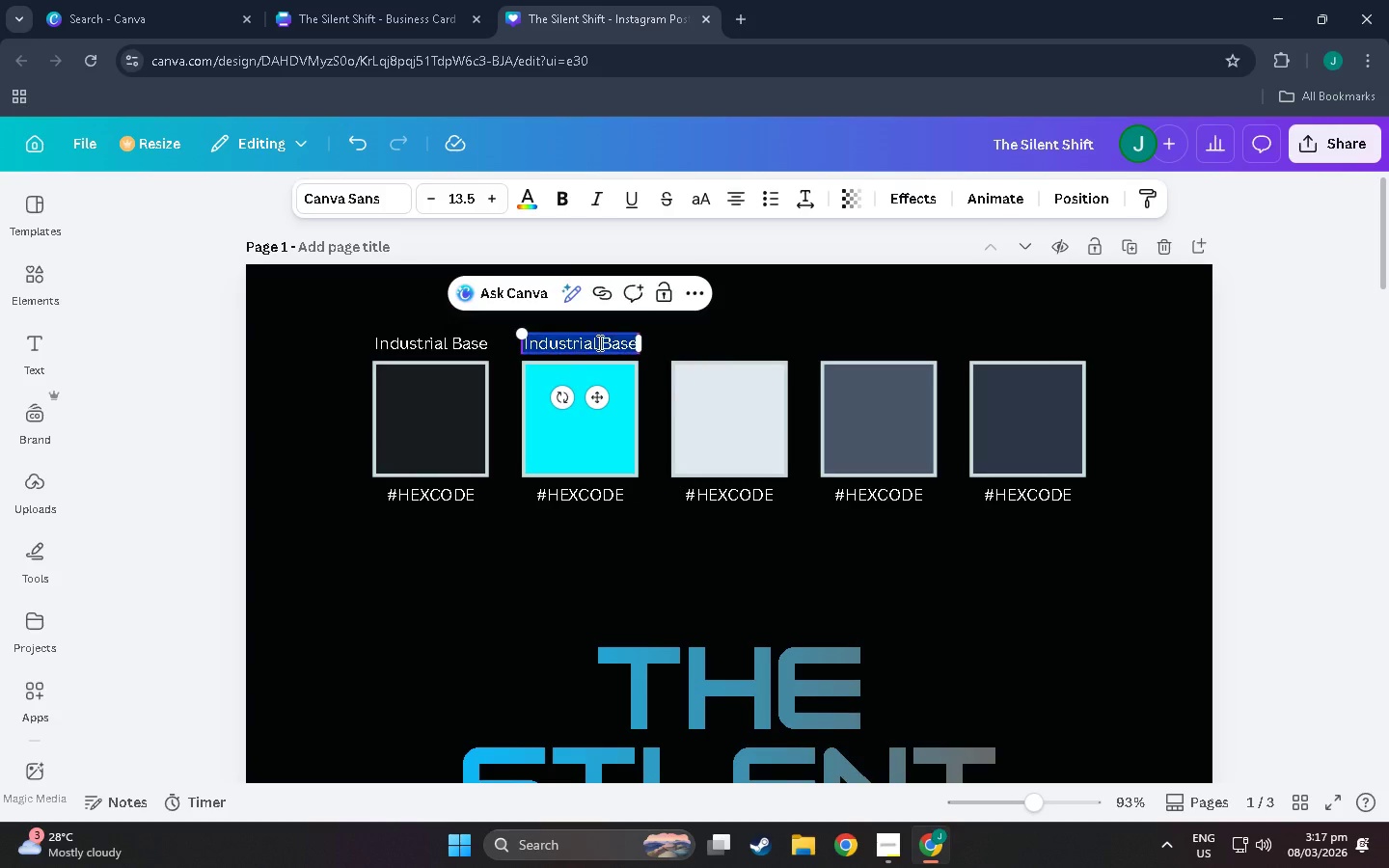 
double_click([598, 342])
 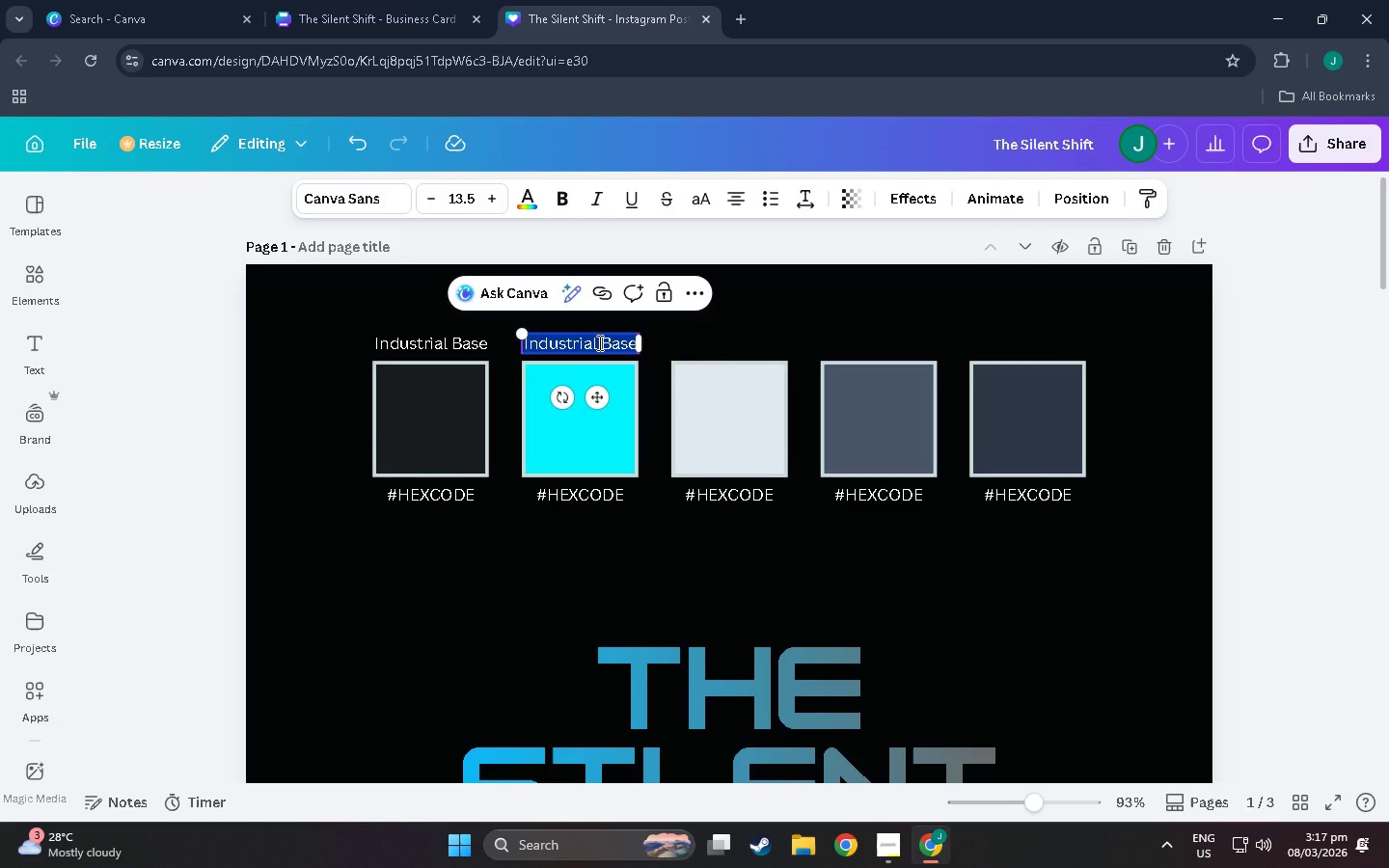 
type(High-Voltage)
 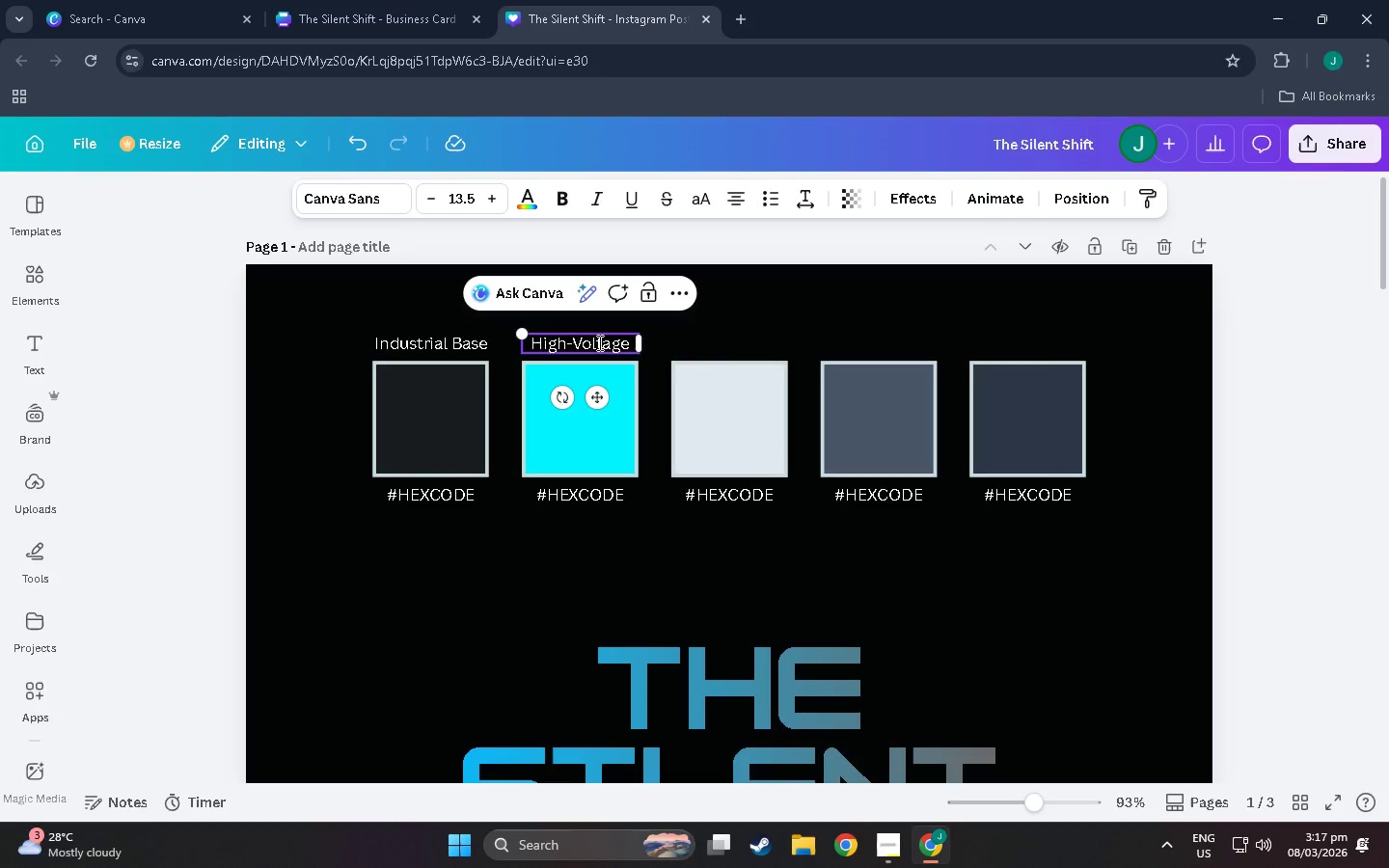 
double_click([596, 341])
 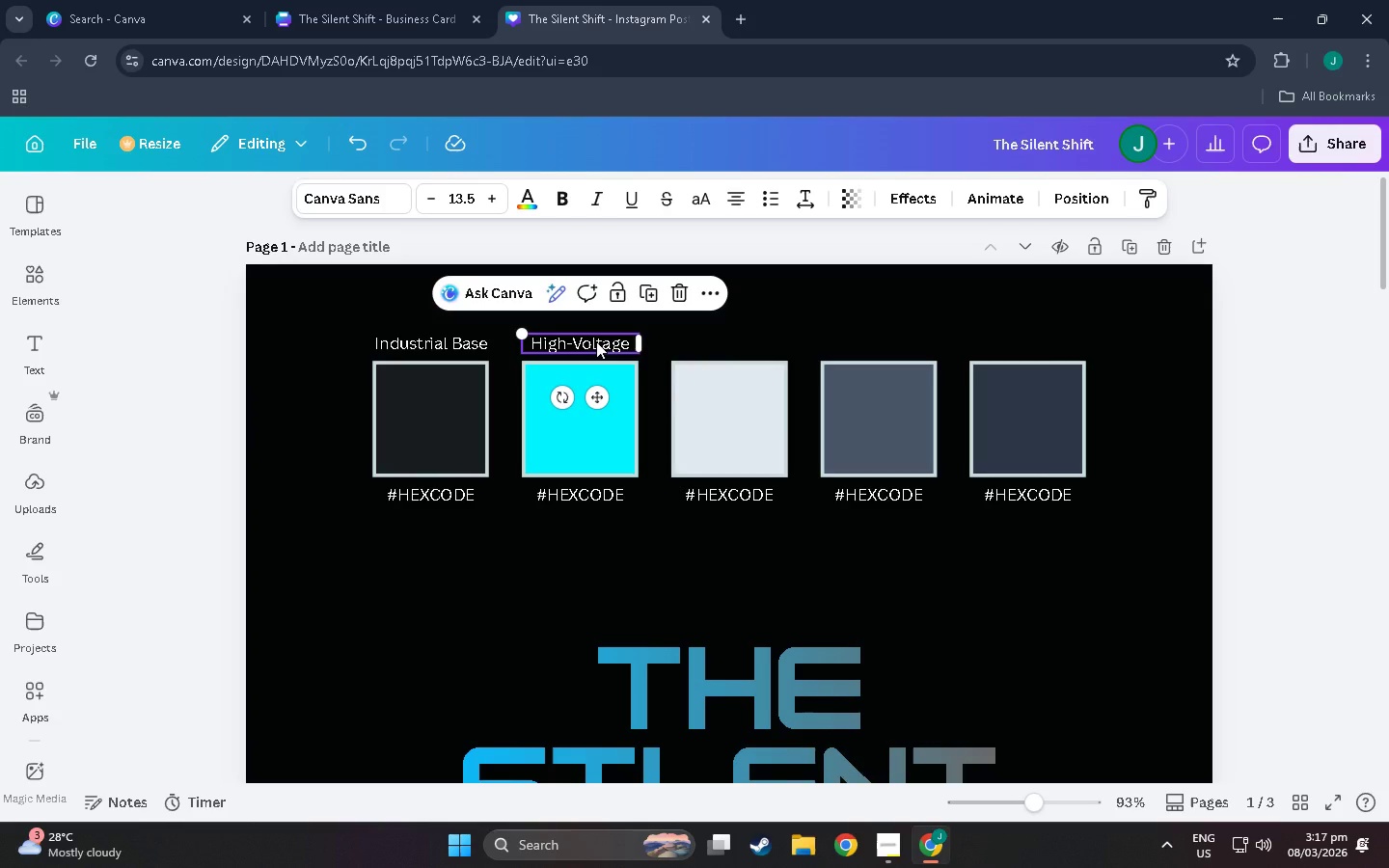 
key(Control+C)
 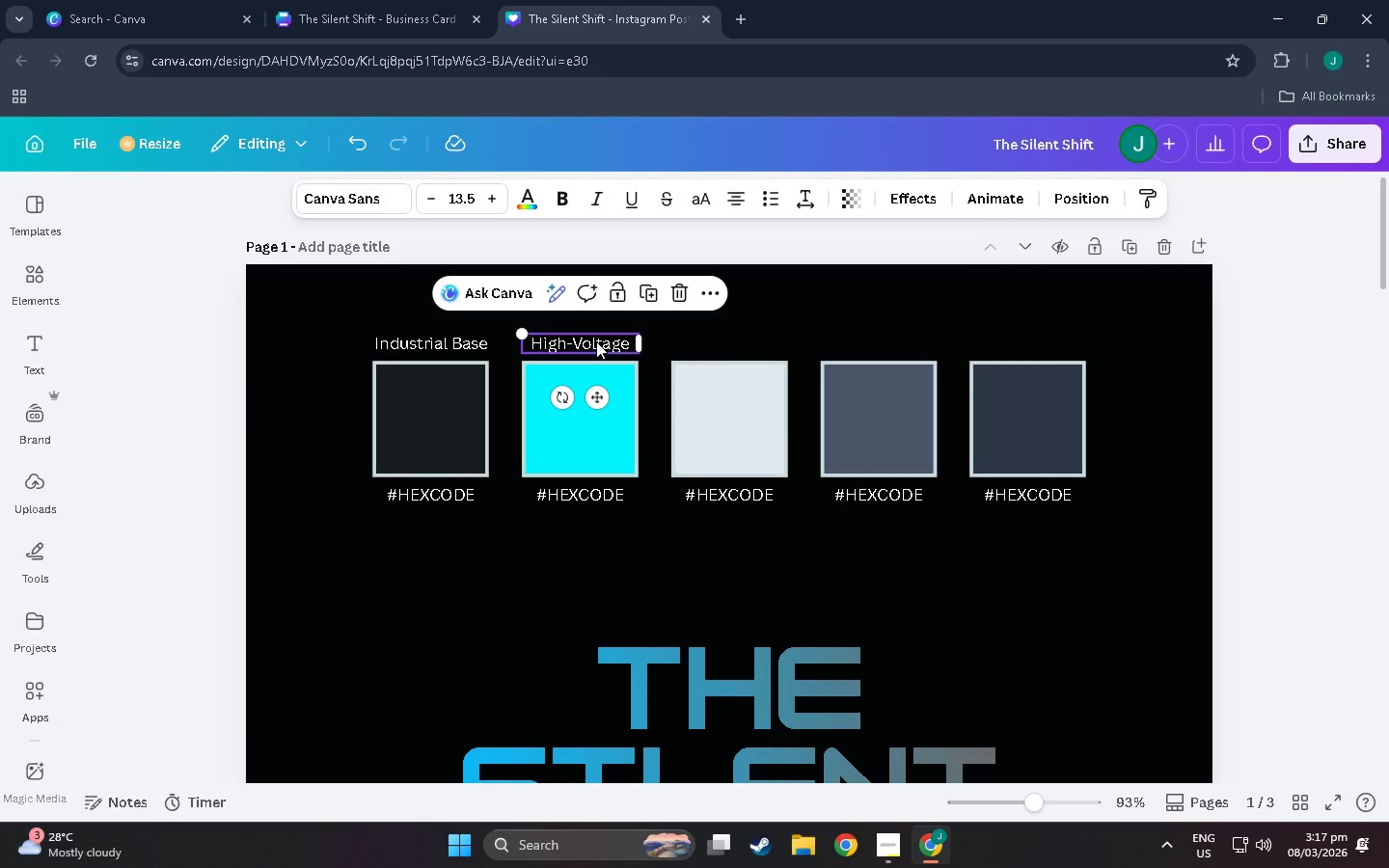 
key(Control+C)
 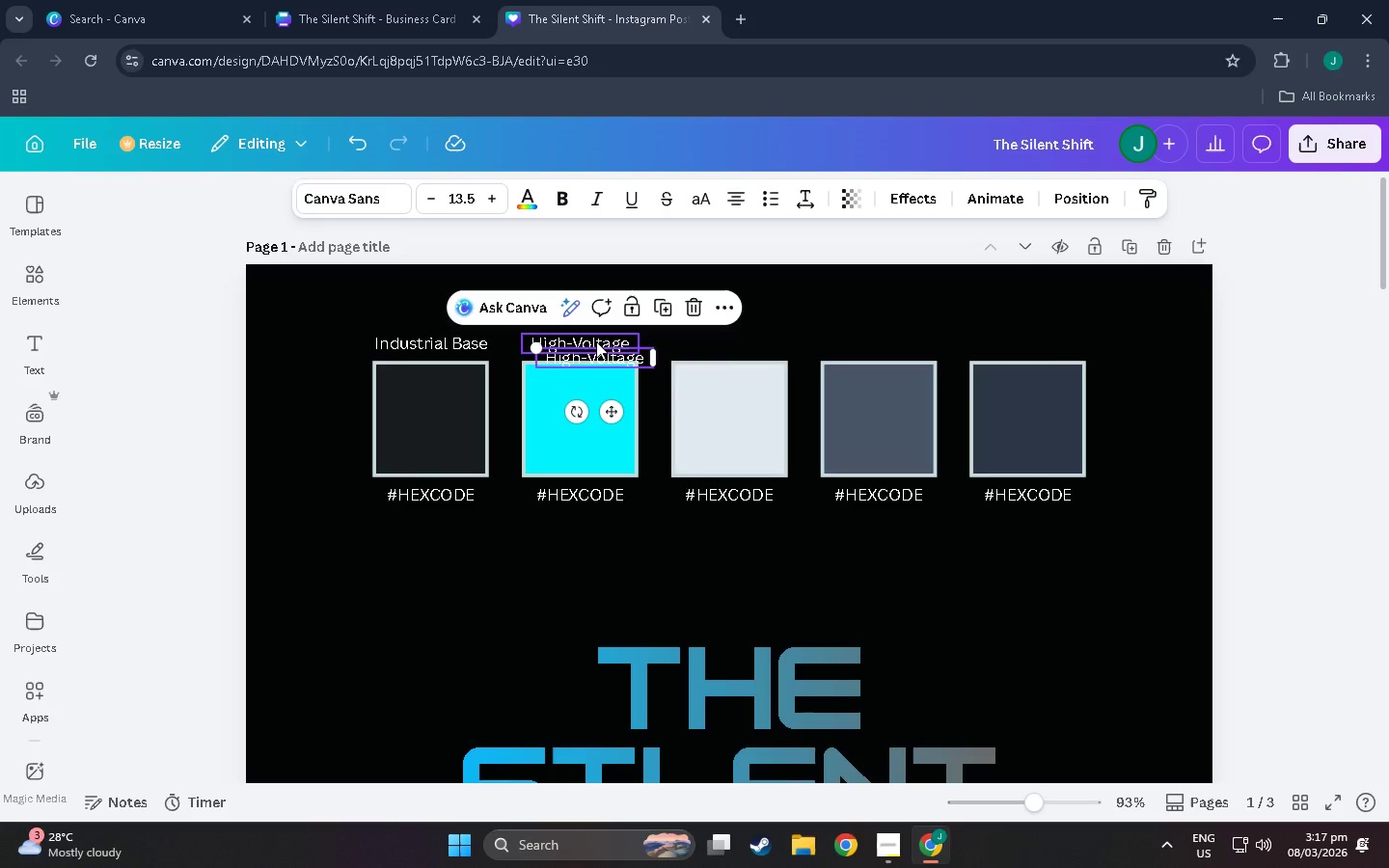 
key(Control+V)
 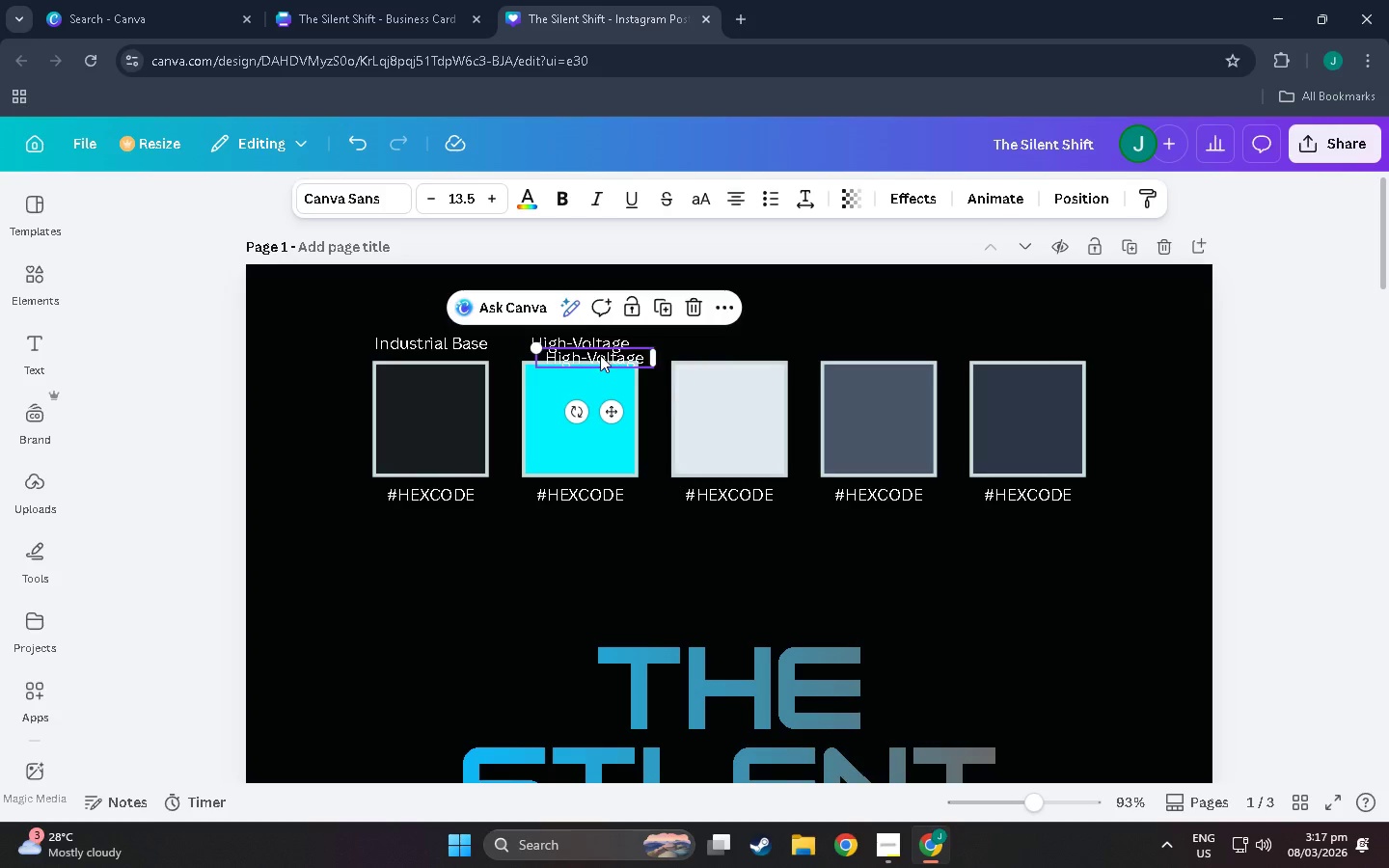 
left_click_drag(start_coordinate=[607, 357], to_coordinate=[742, 344])
 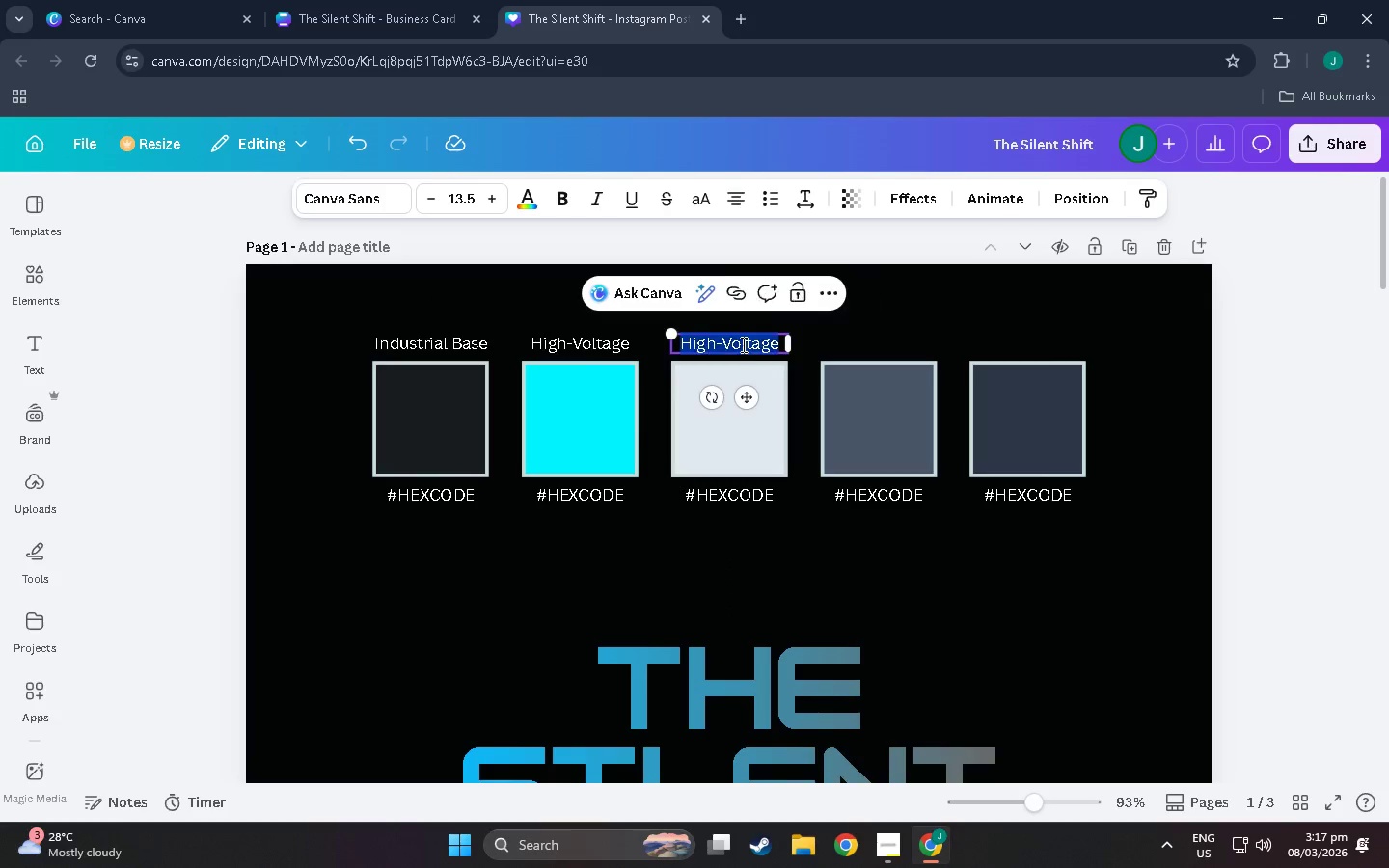 
double_click([742, 344])
 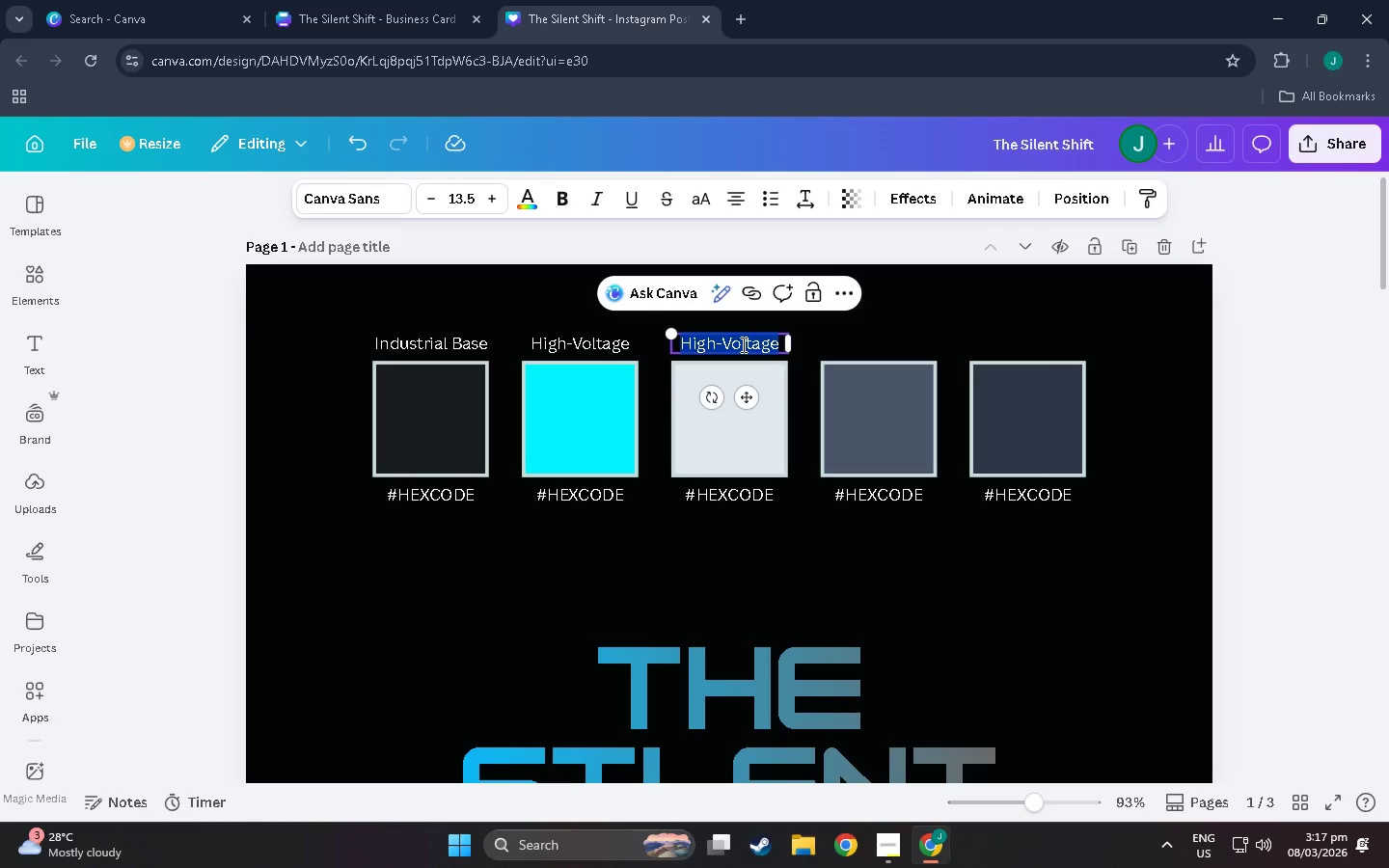 
type(Cr)
key(Backspace)
type(irc)
key(Backspace)
key(Backspace)
key(Backspace)
key(Backspace)
key(Backspace)
type(B)
key(Backspace)
type(Neutral 1)
 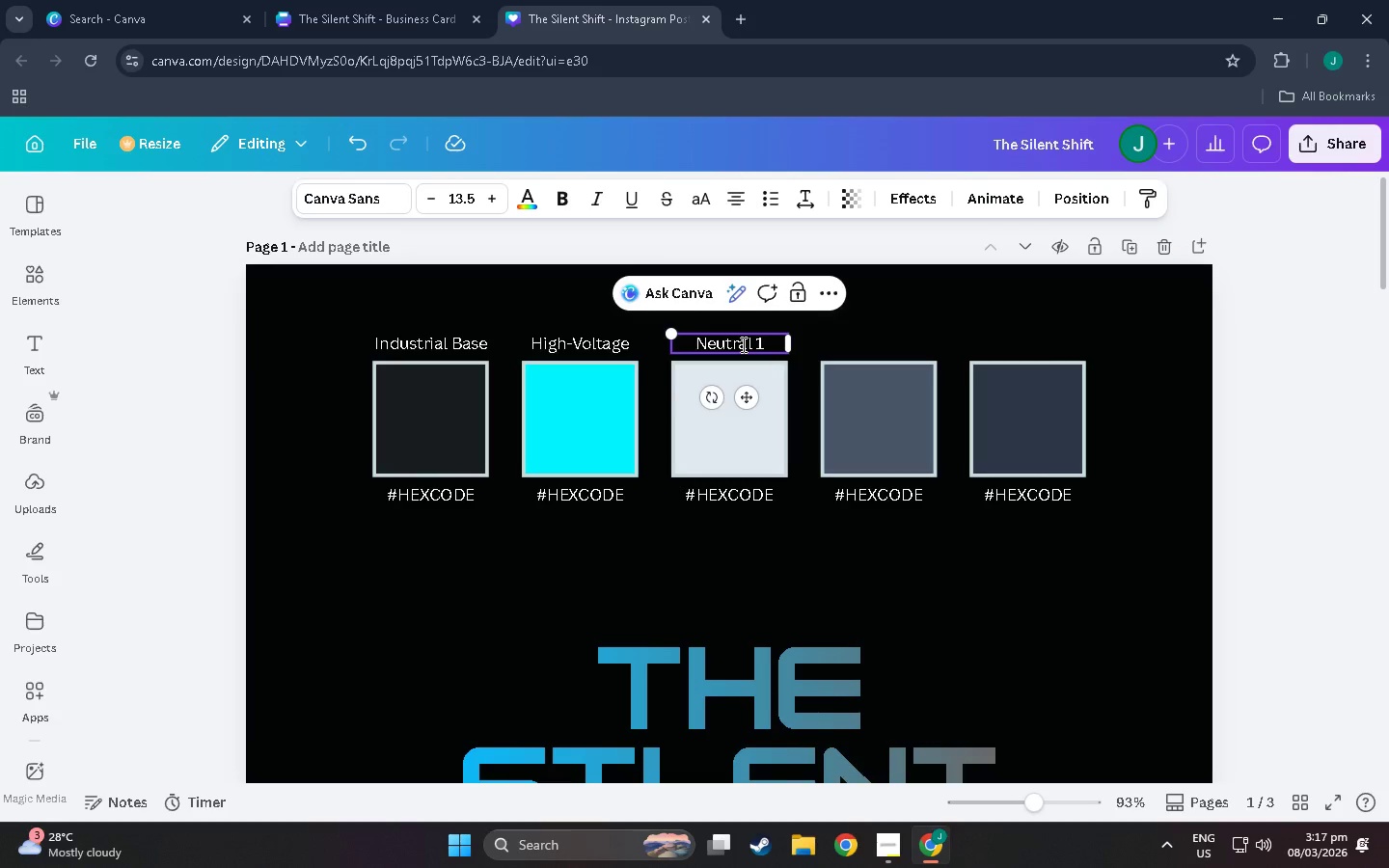 
double_click([606, 343])
 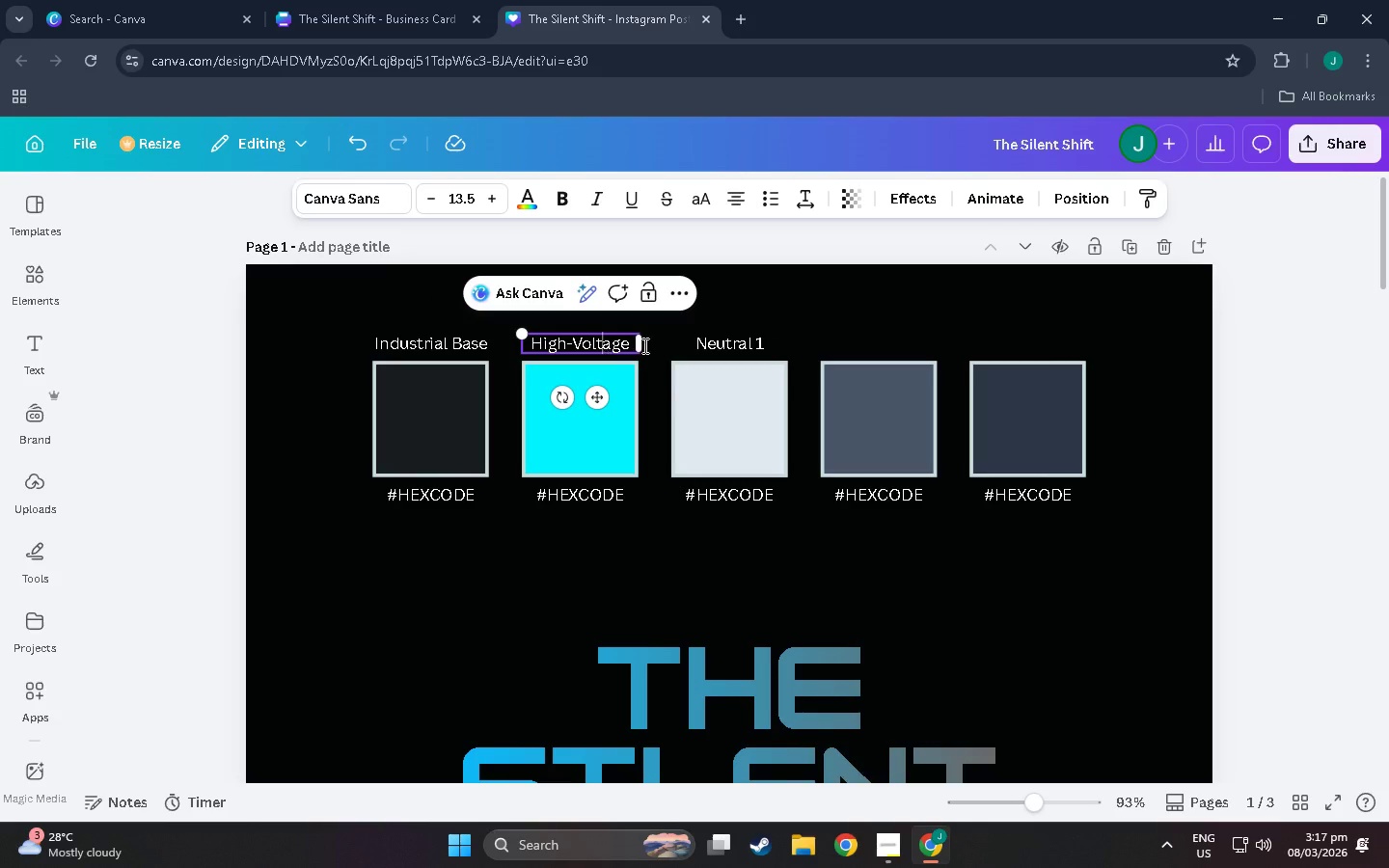 
left_click([752, 346])
 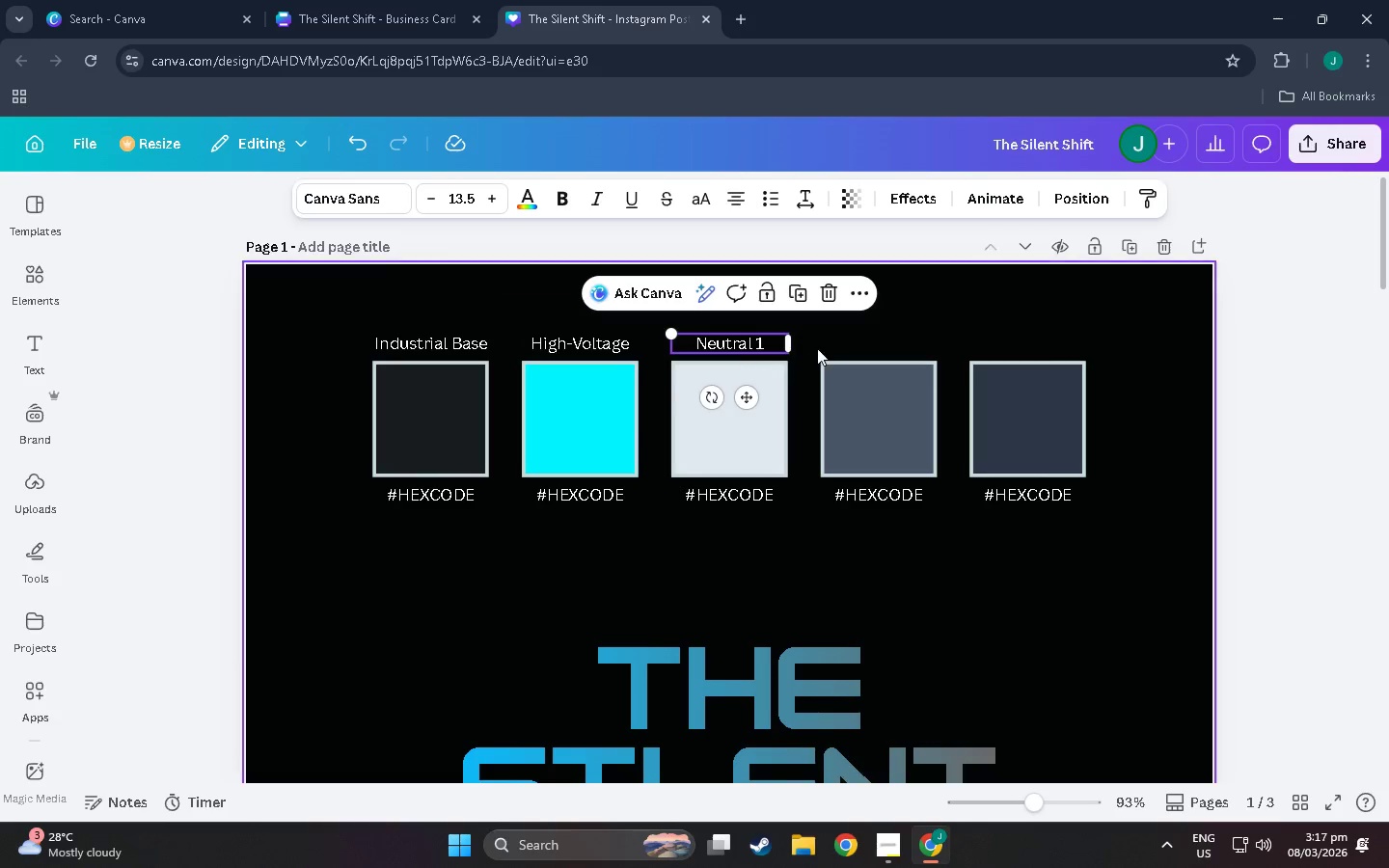 
key(Control+C)
 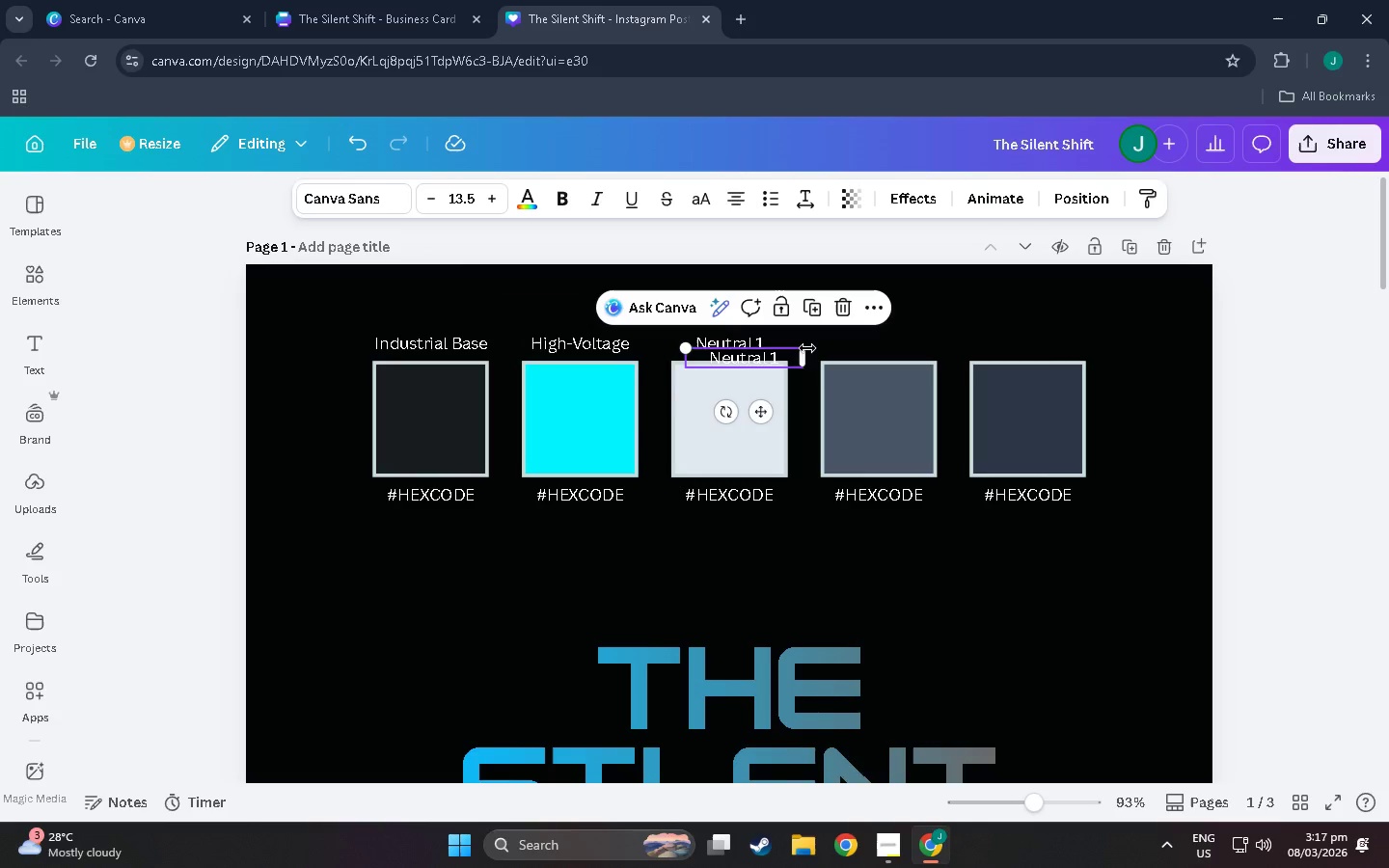 
key(Control+V)
 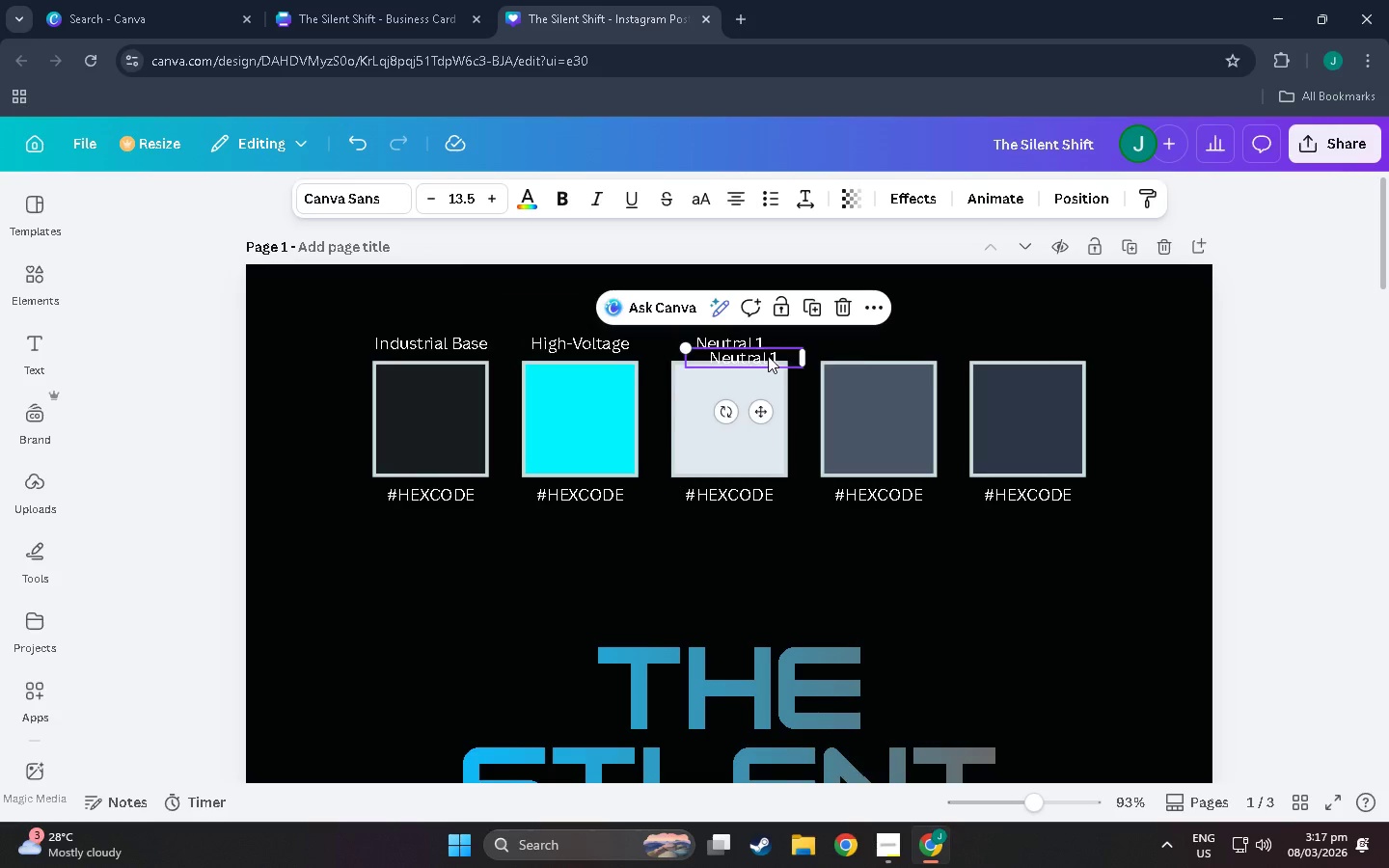 
left_click_drag(start_coordinate=[768, 356], to_coordinate=[900, 339])
 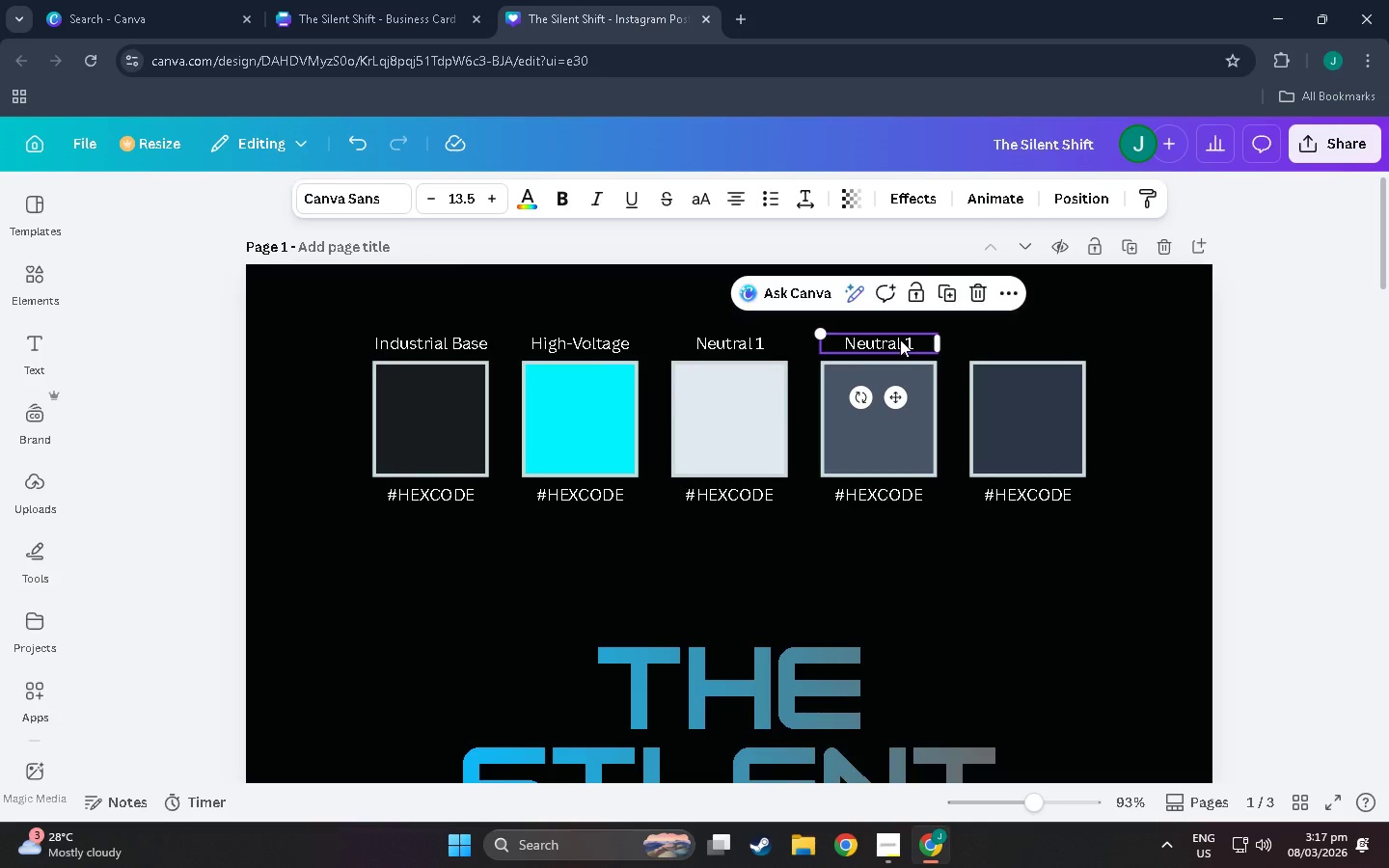 
left_click([900, 339])
 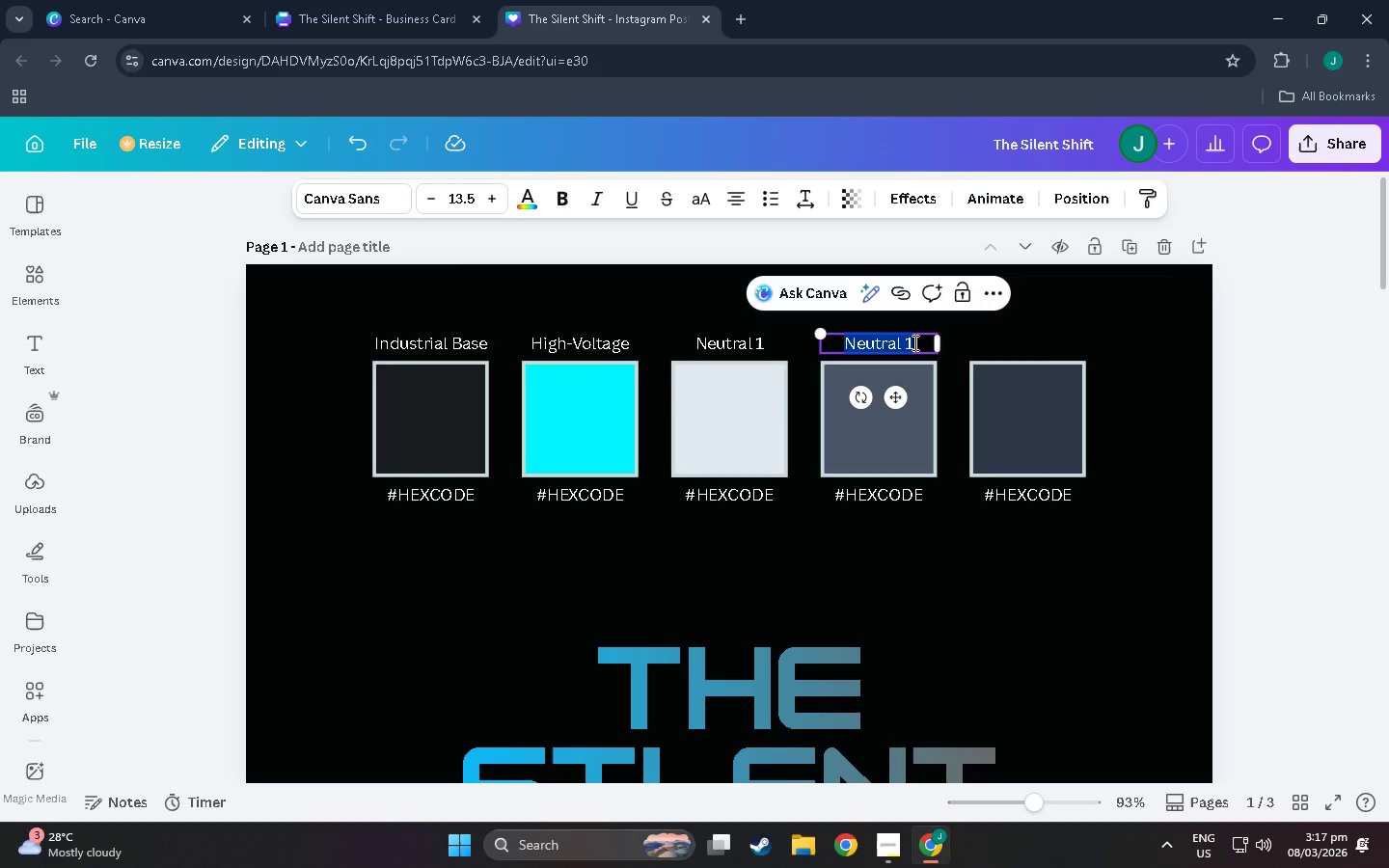 
double_click([913, 342])
 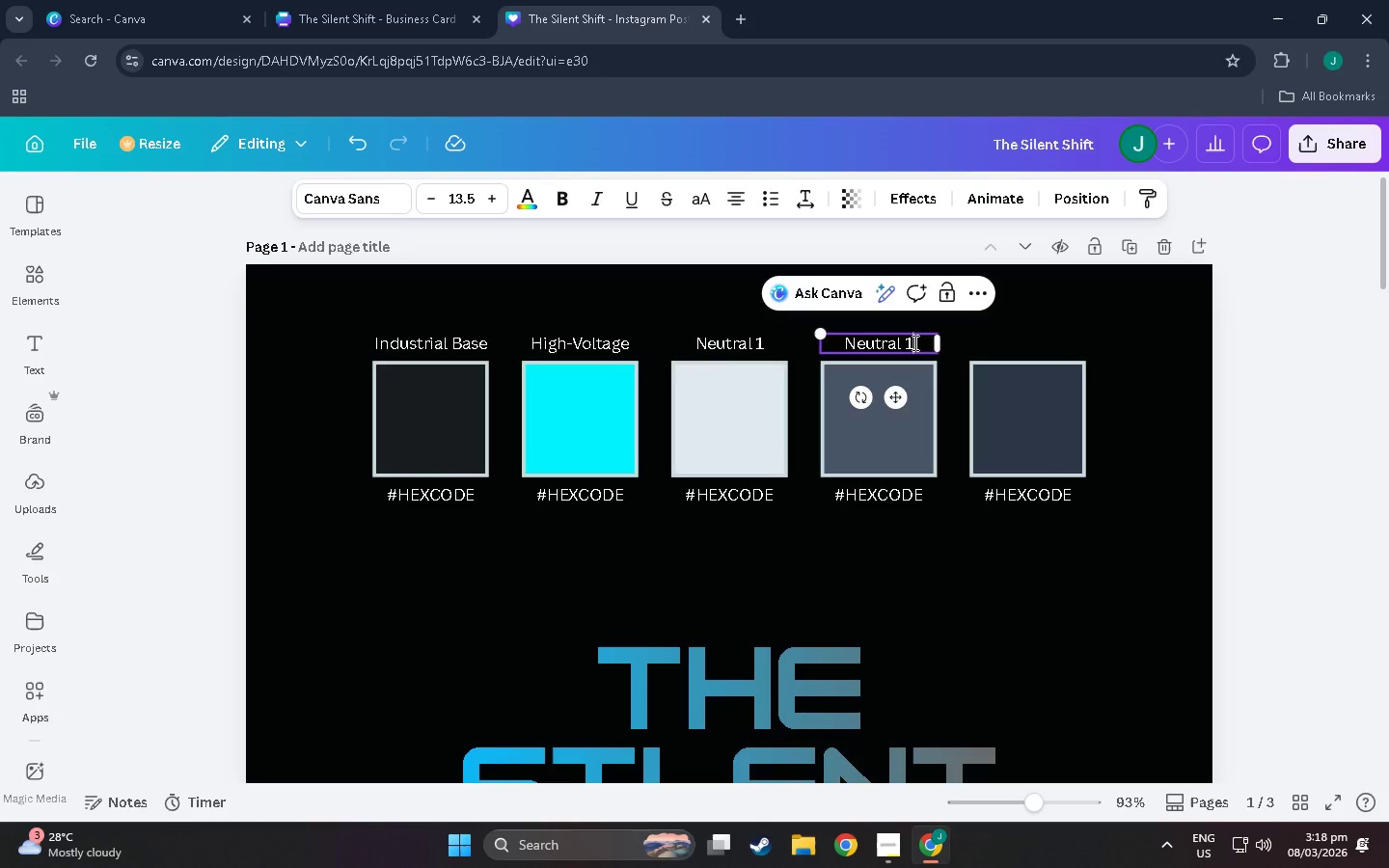 
key(Backspace)
 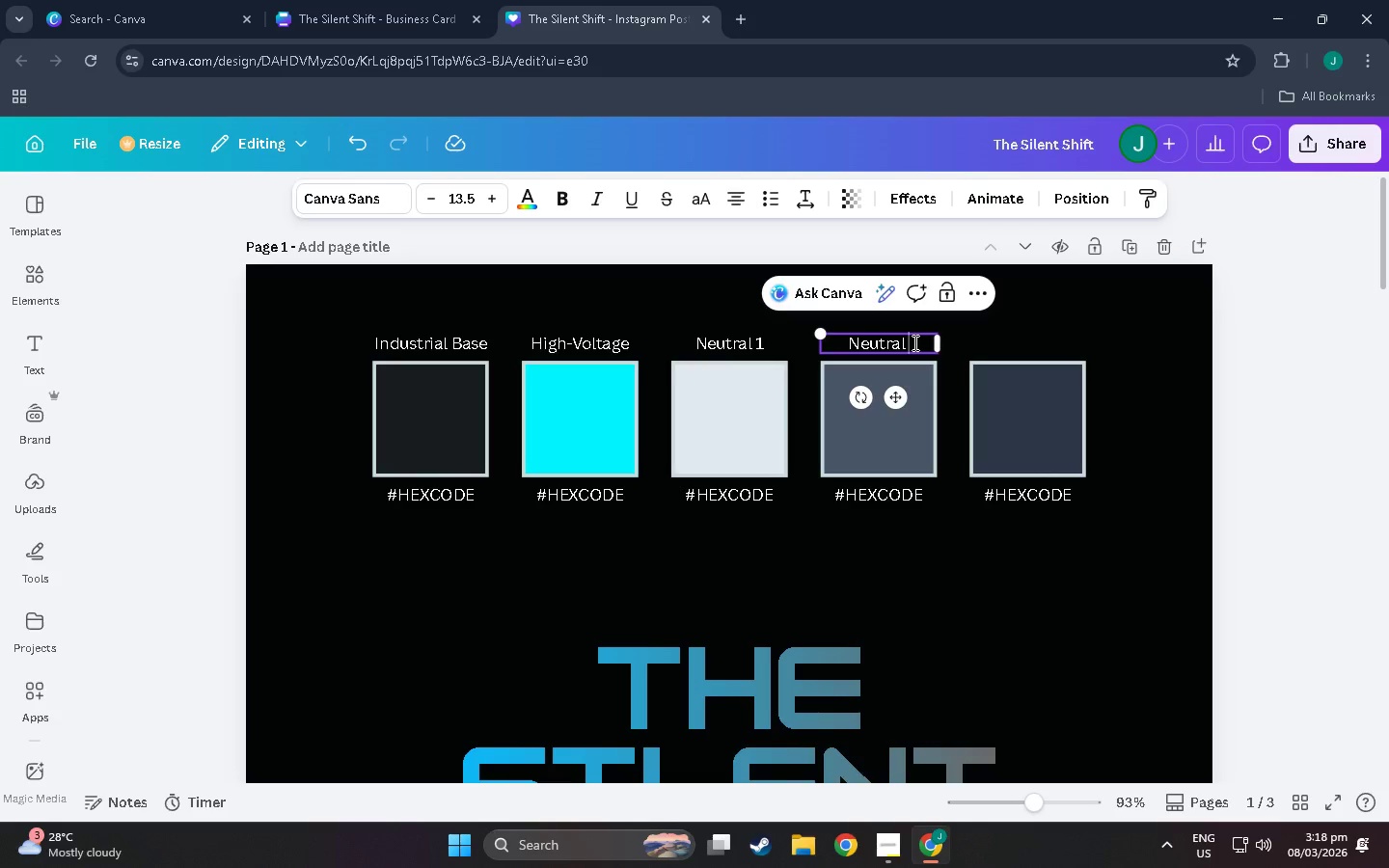 
key(2)
 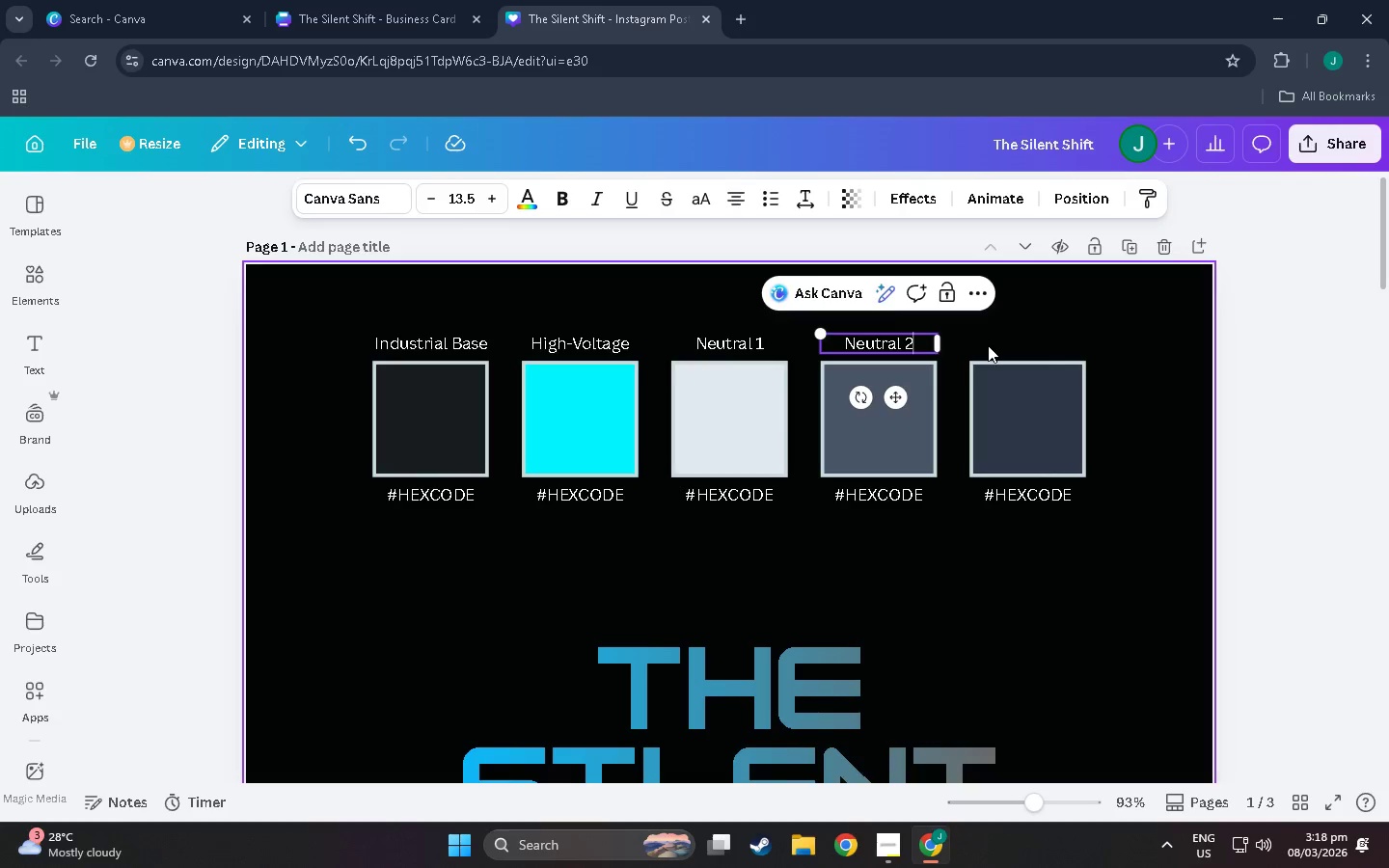 
double_click([881, 337])
 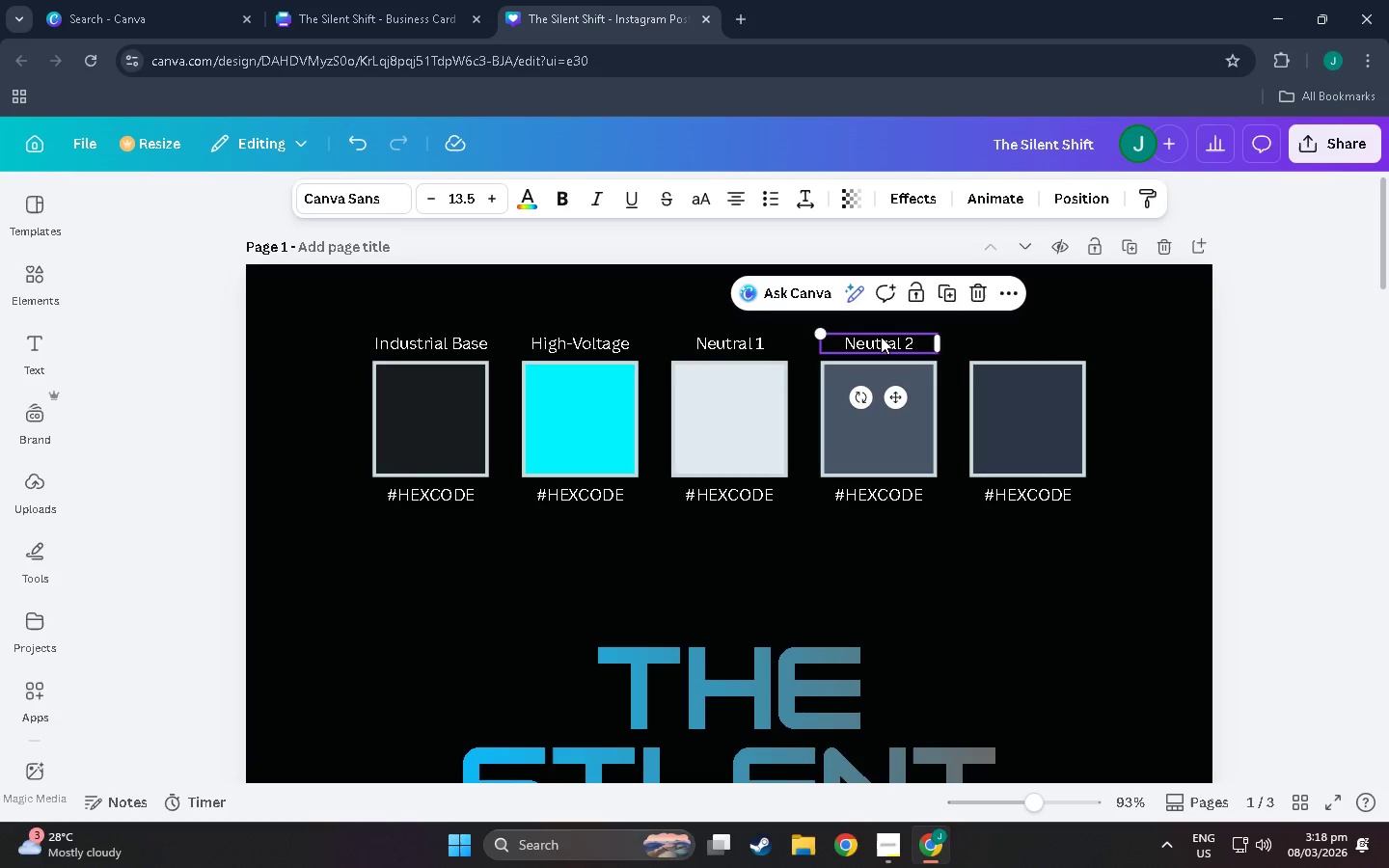 
key(Control+C)
 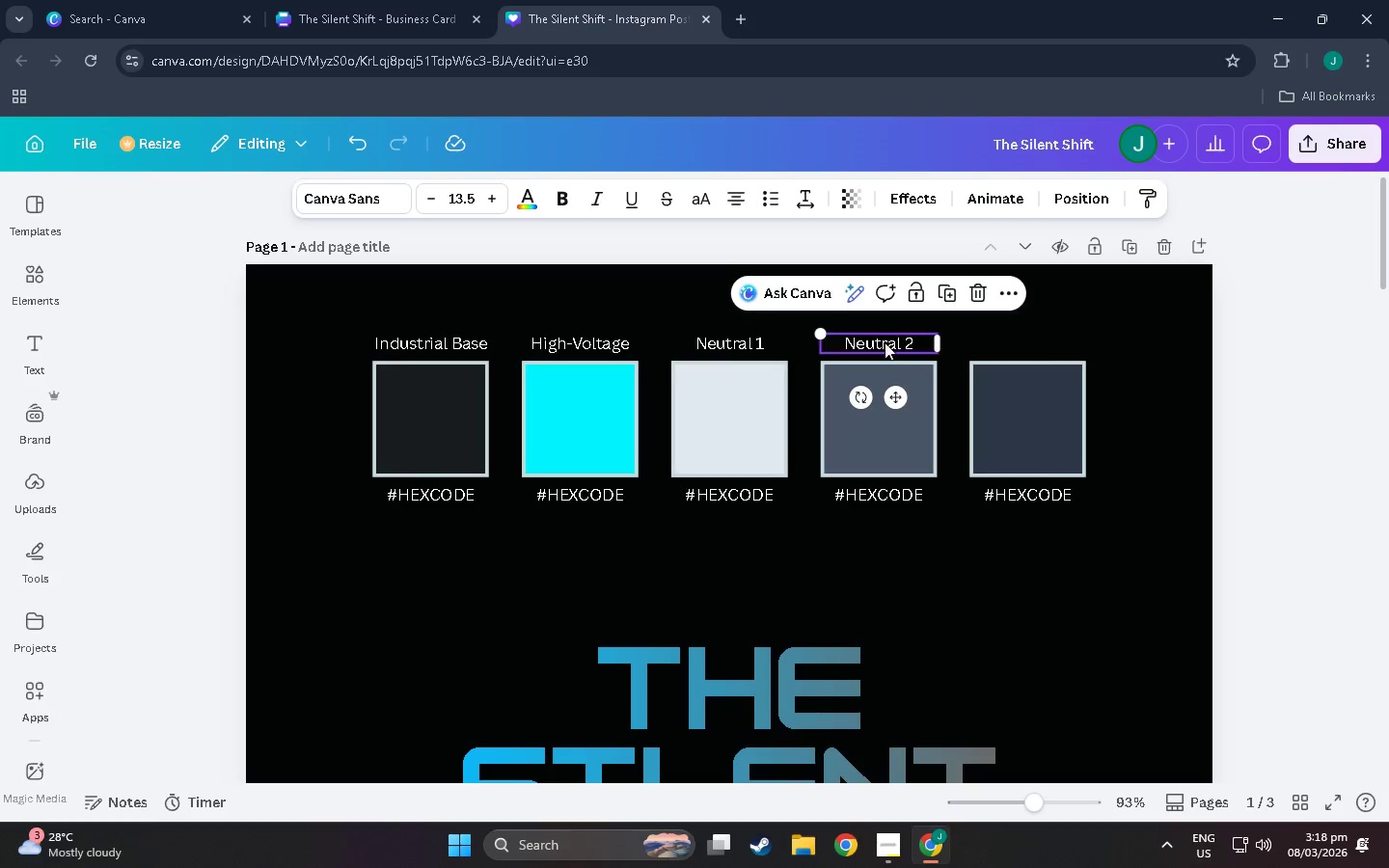 
key(Control+V)
 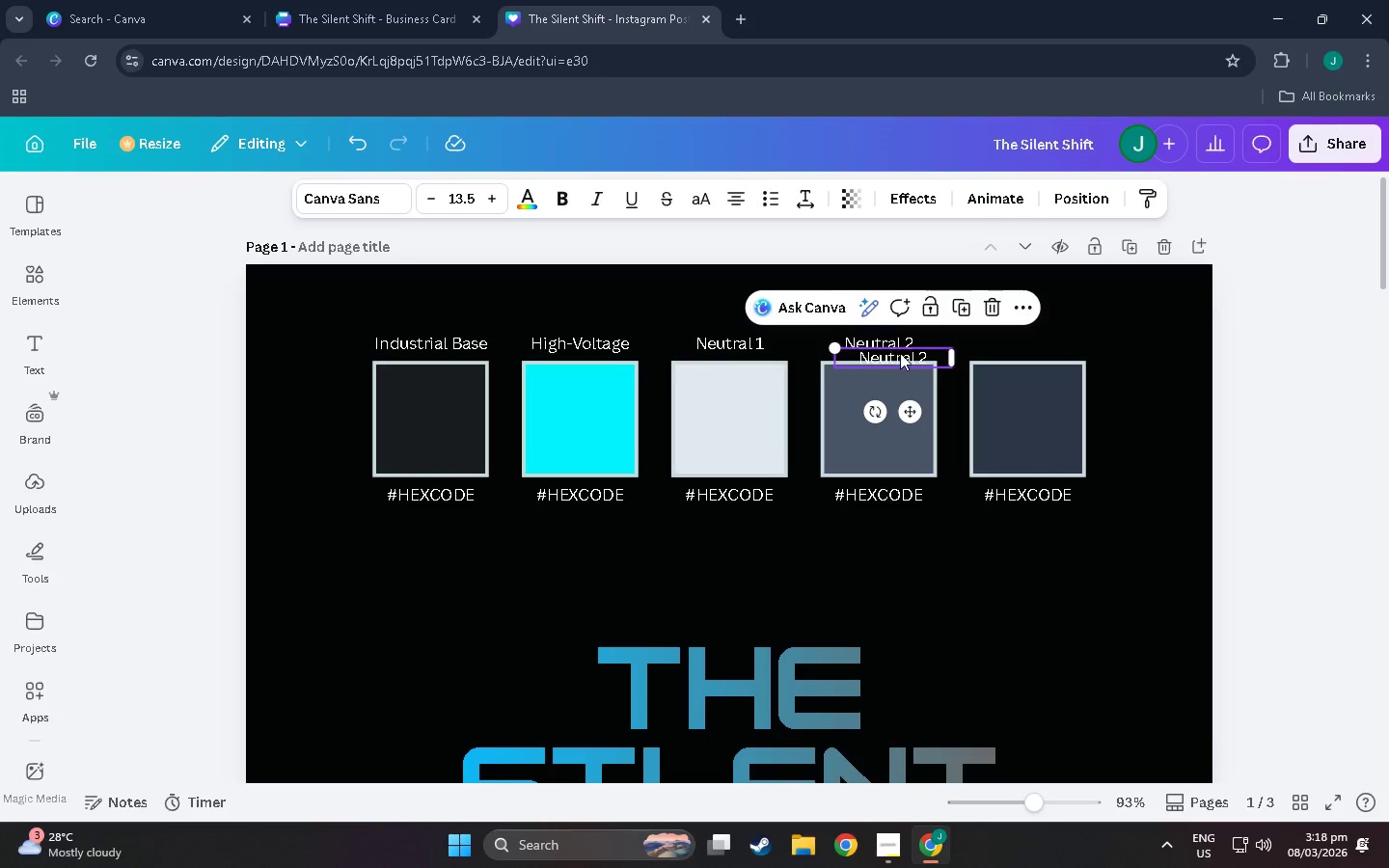 
left_click_drag(start_coordinate=[901, 353], to_coordinate=[1036, 337])
 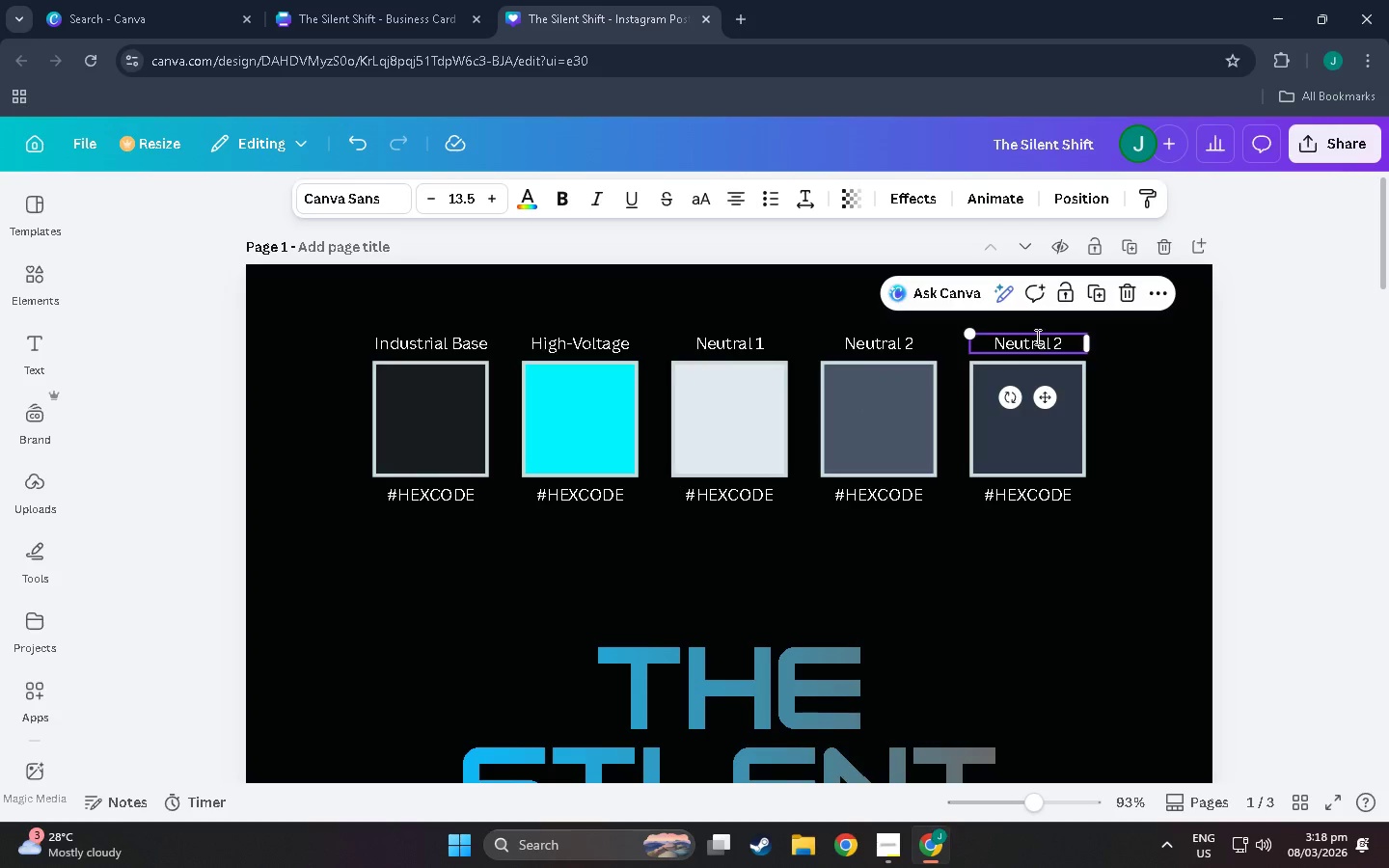 
double_click([1036, 337])
 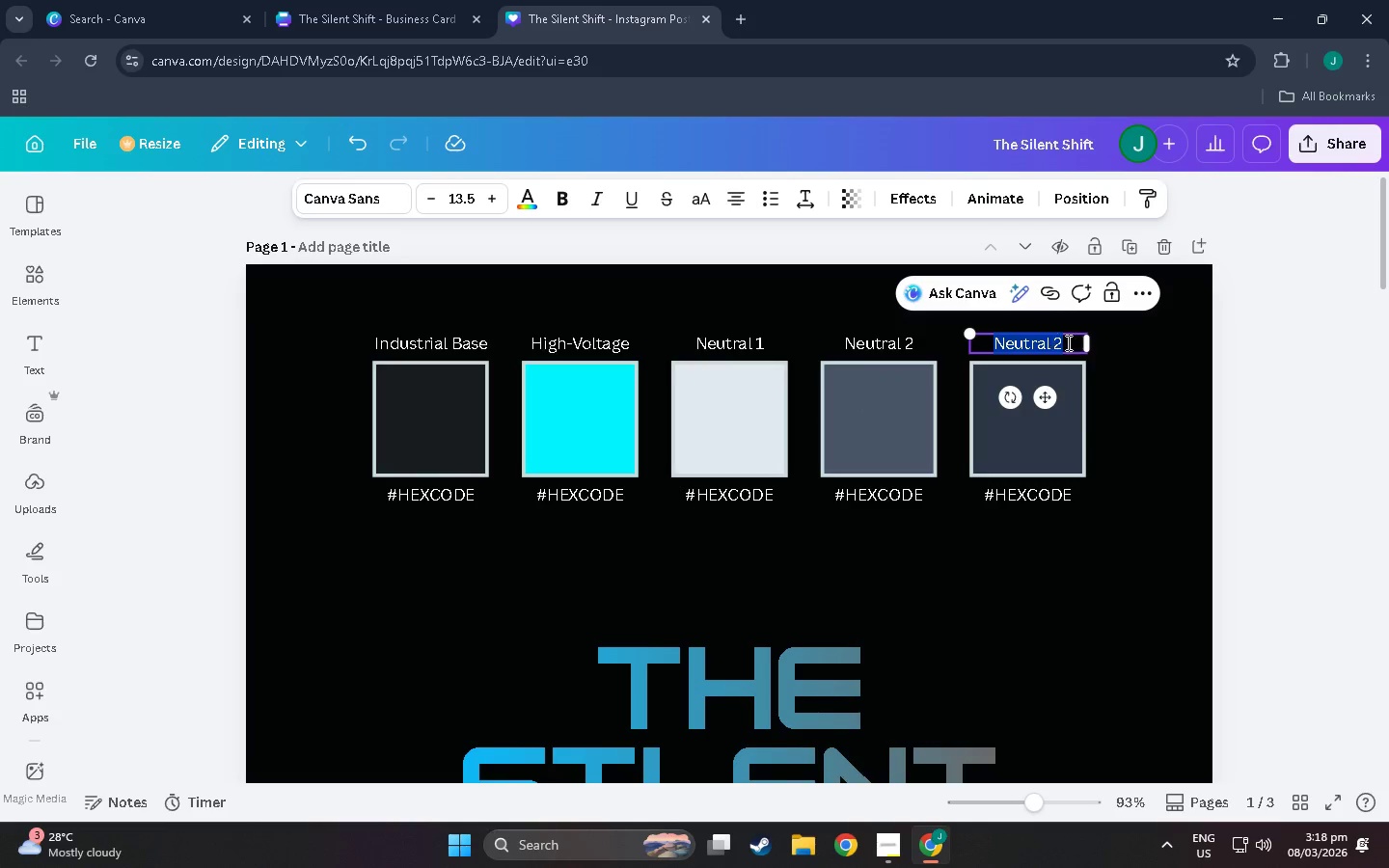 
triple_click([1067, 342])
 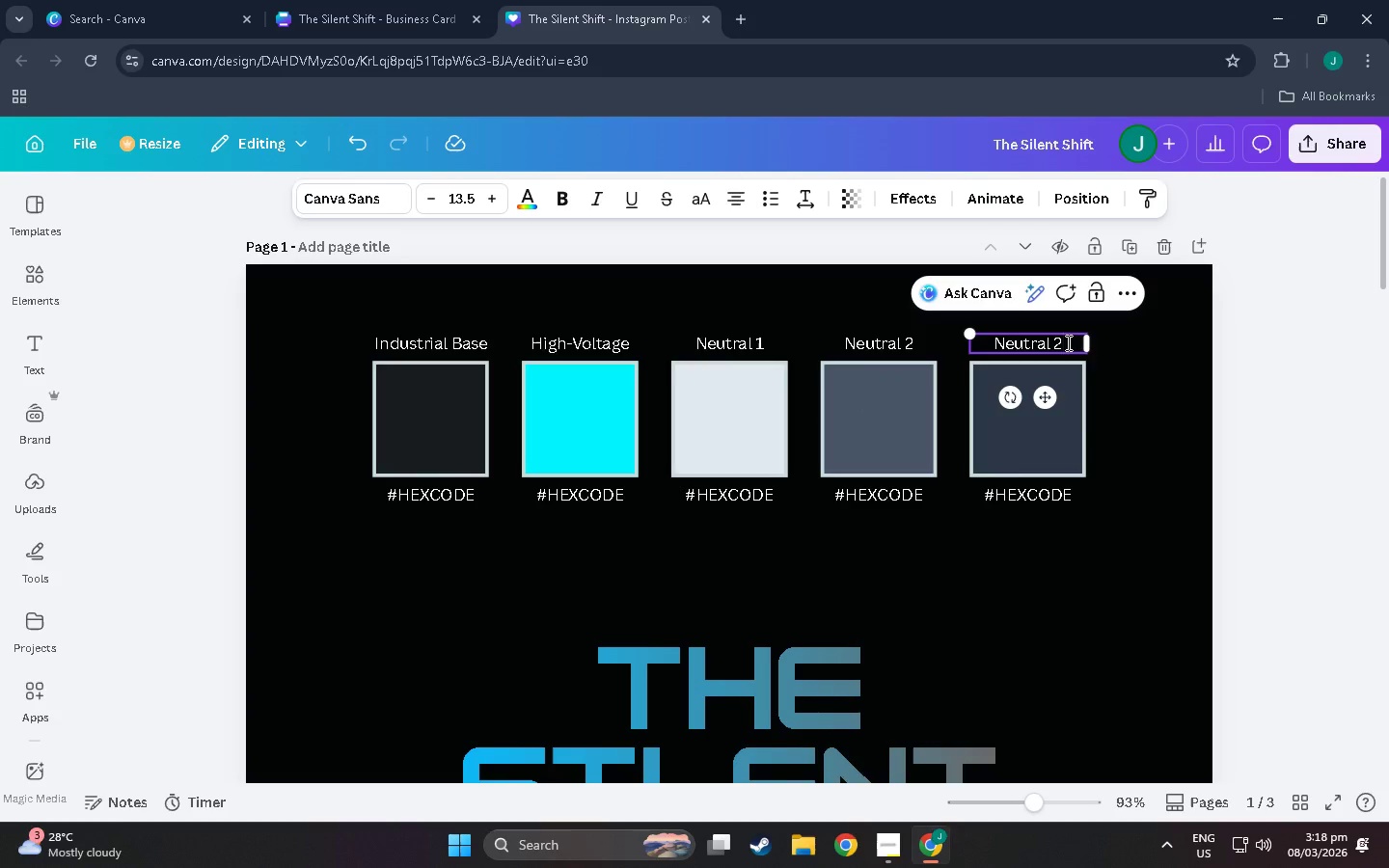 
key(Backspace)
 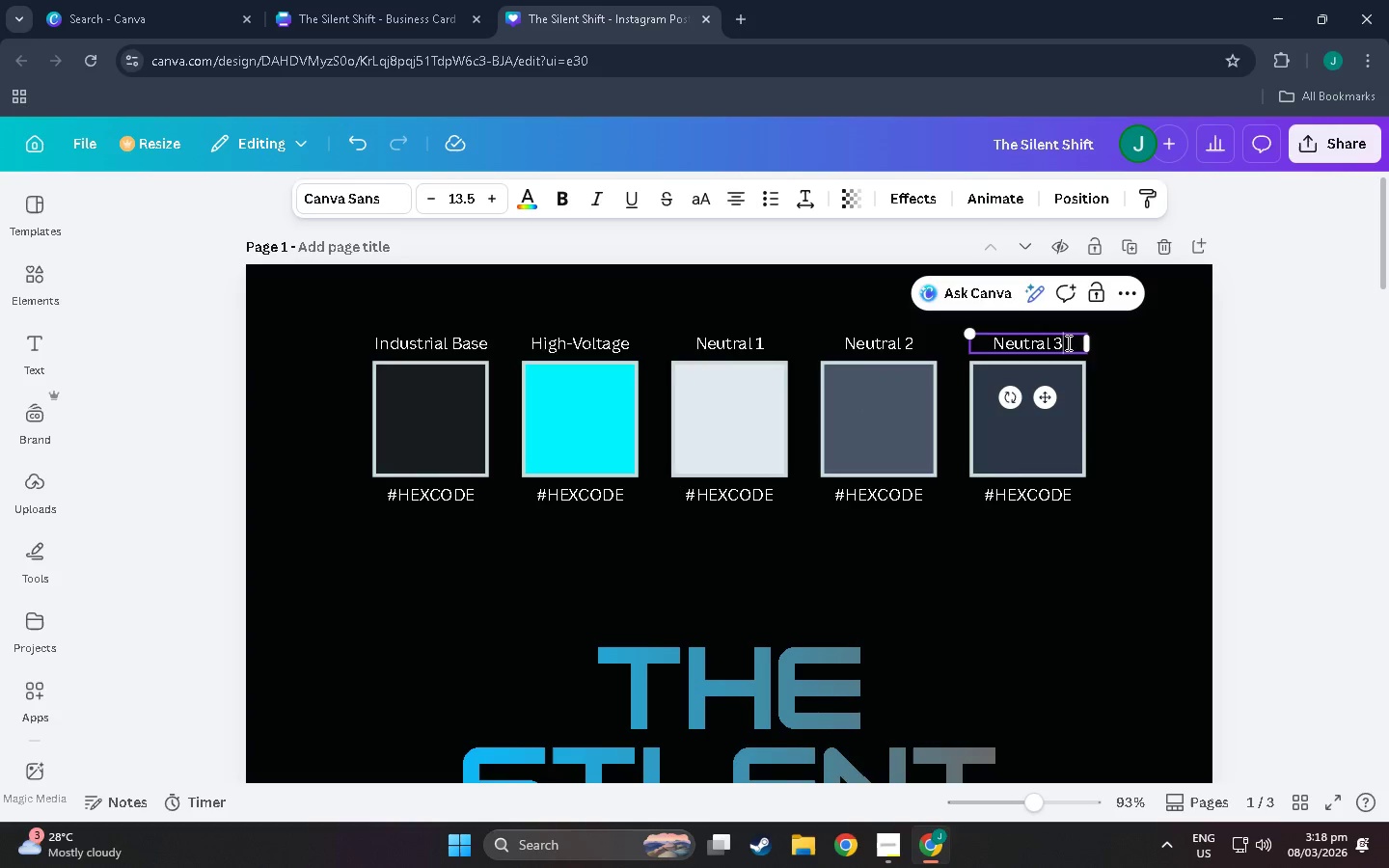 
key(3)
 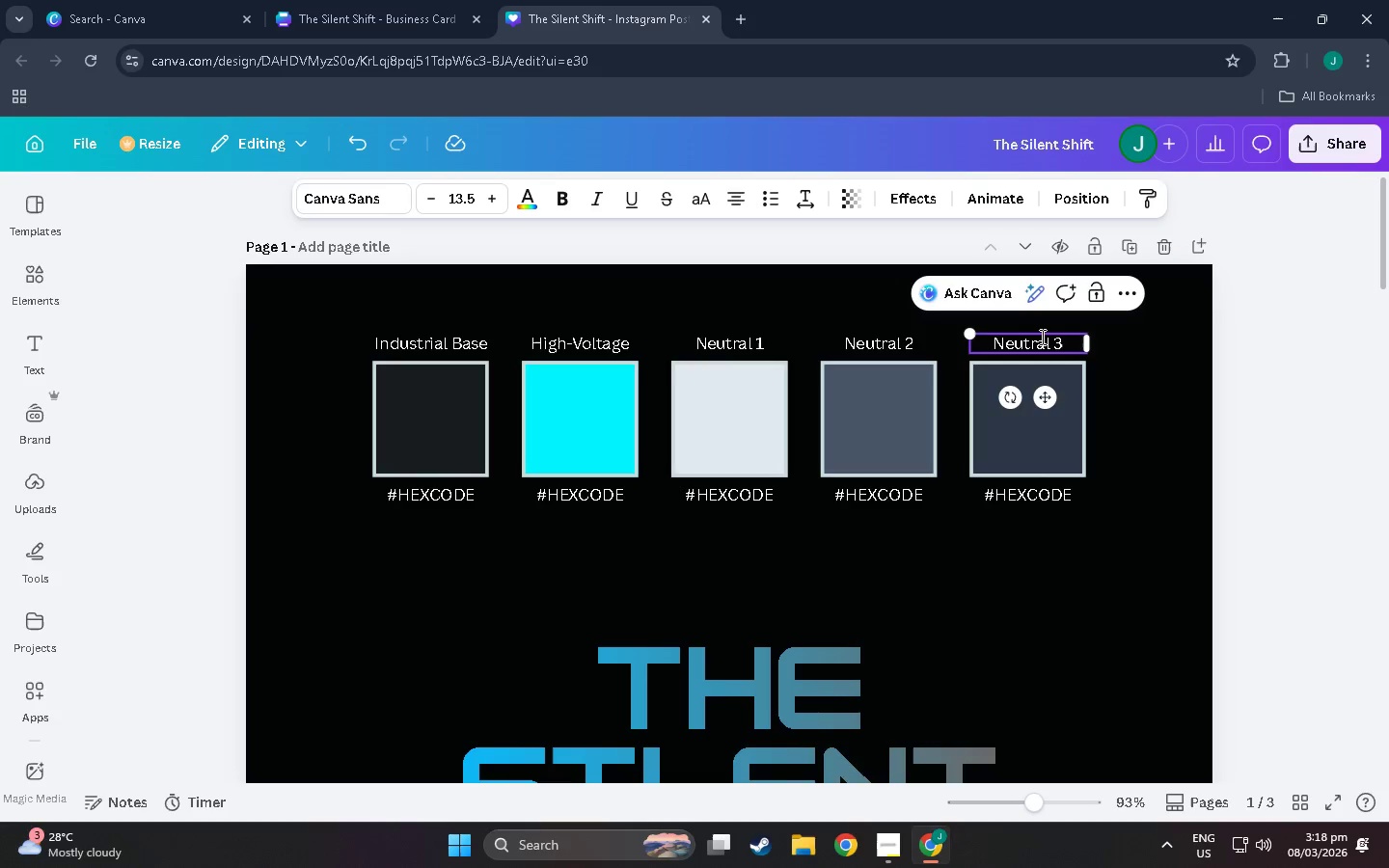 
wait(6.34)
 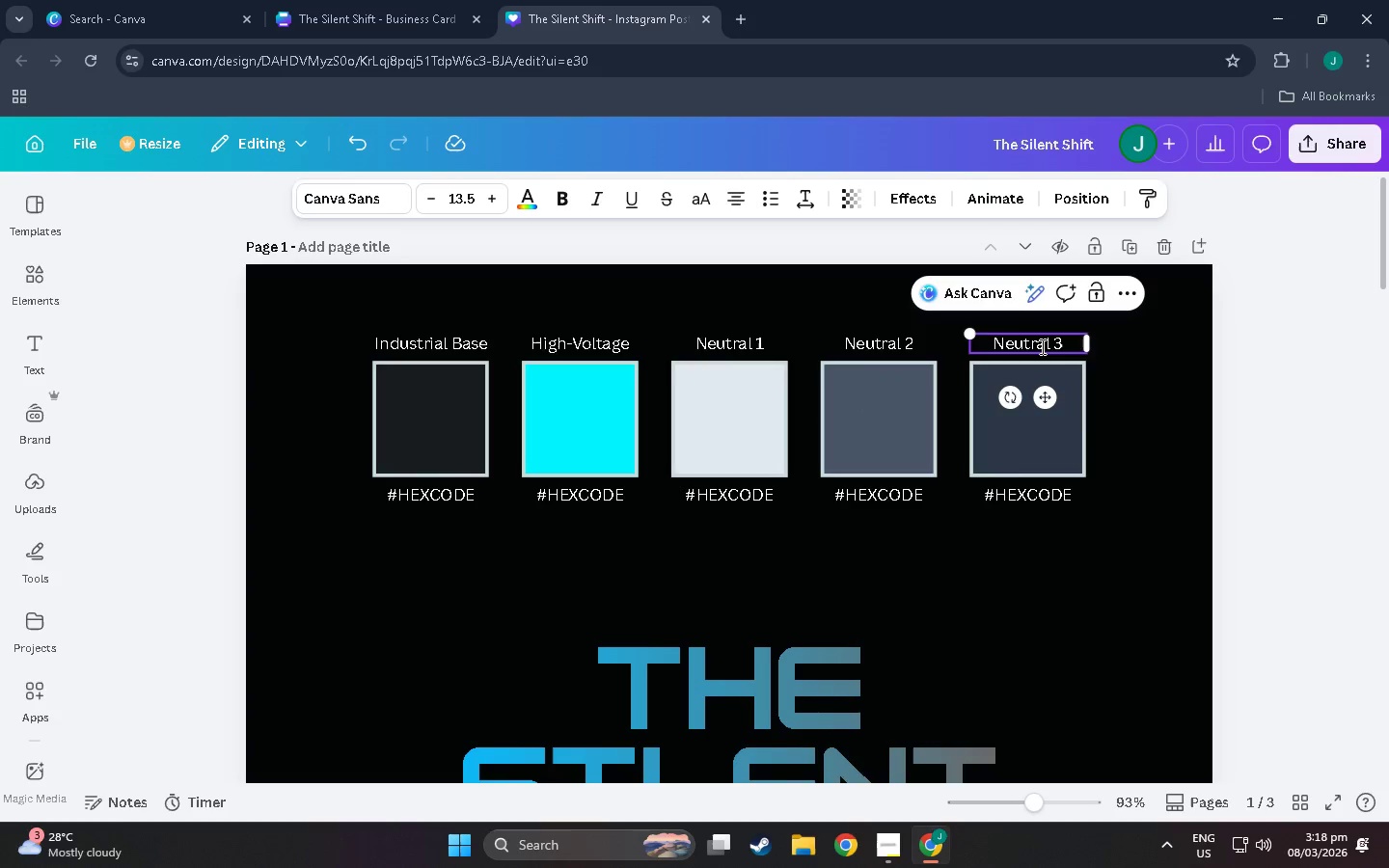 
double_click([1041, 337])
 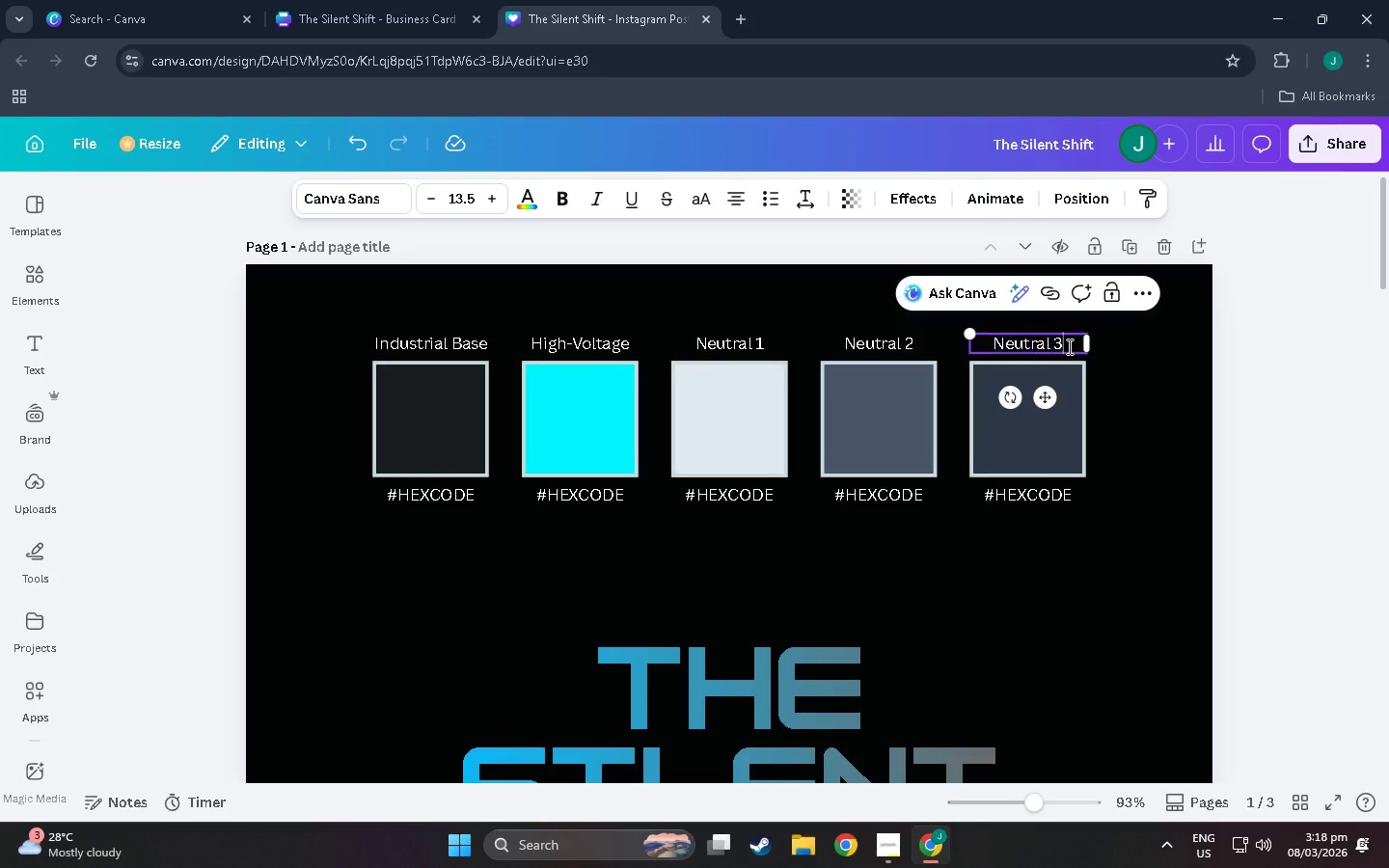 
left_click_drag(start_coordinate=[1068, 346], to_coordinate=[983, 348])
 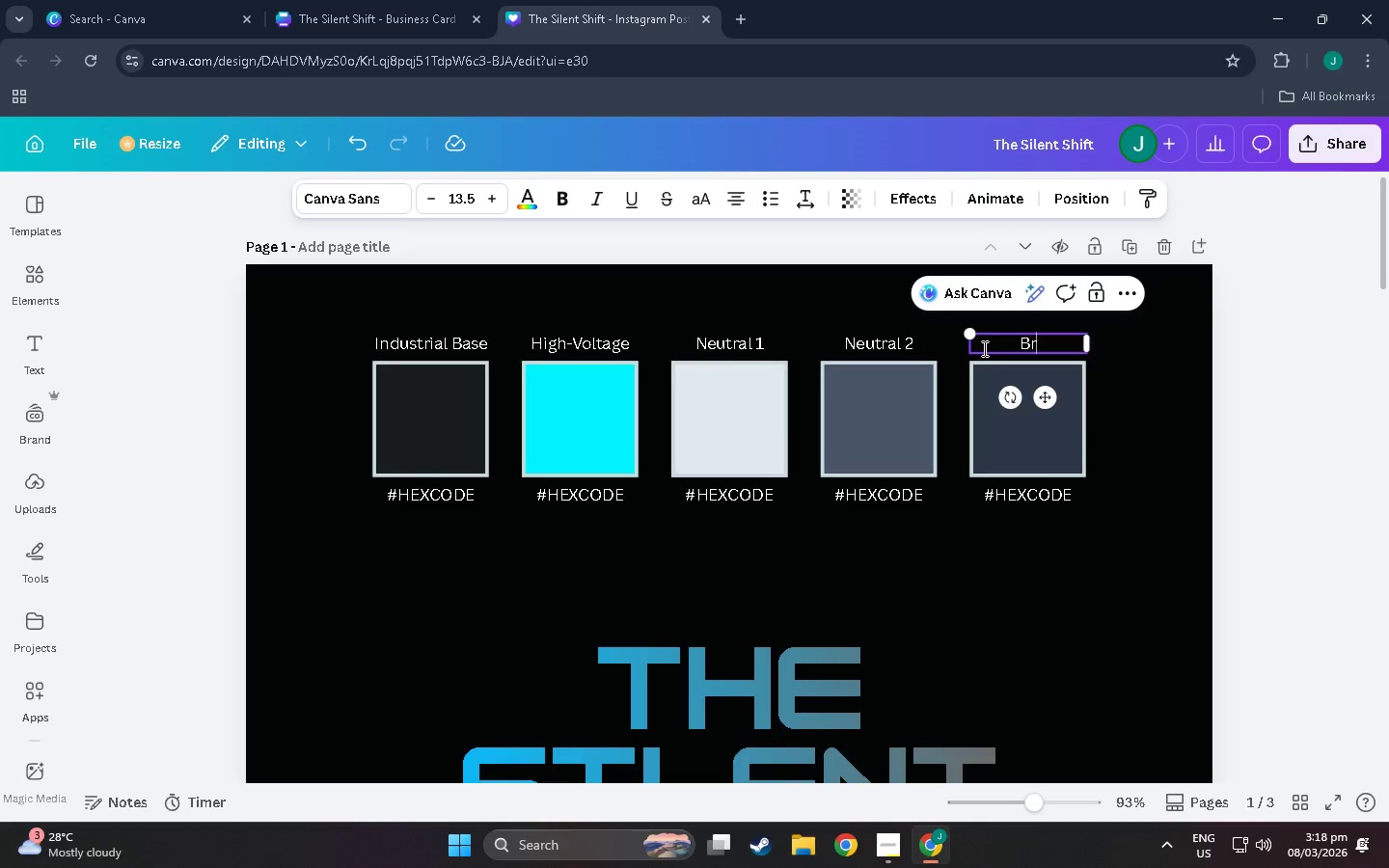 
type(Bridge Accent)
 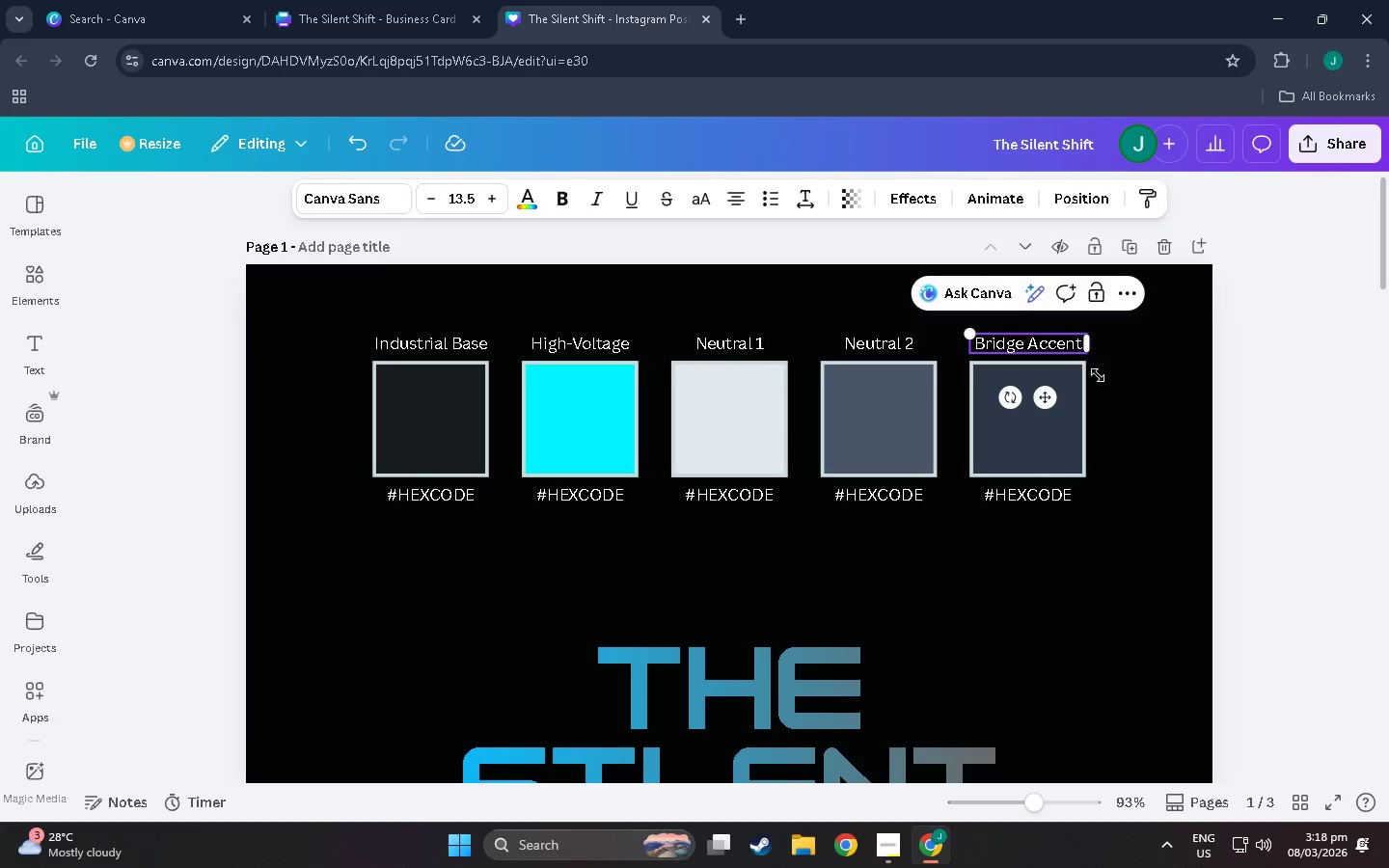 
left_click([1177, 449])
 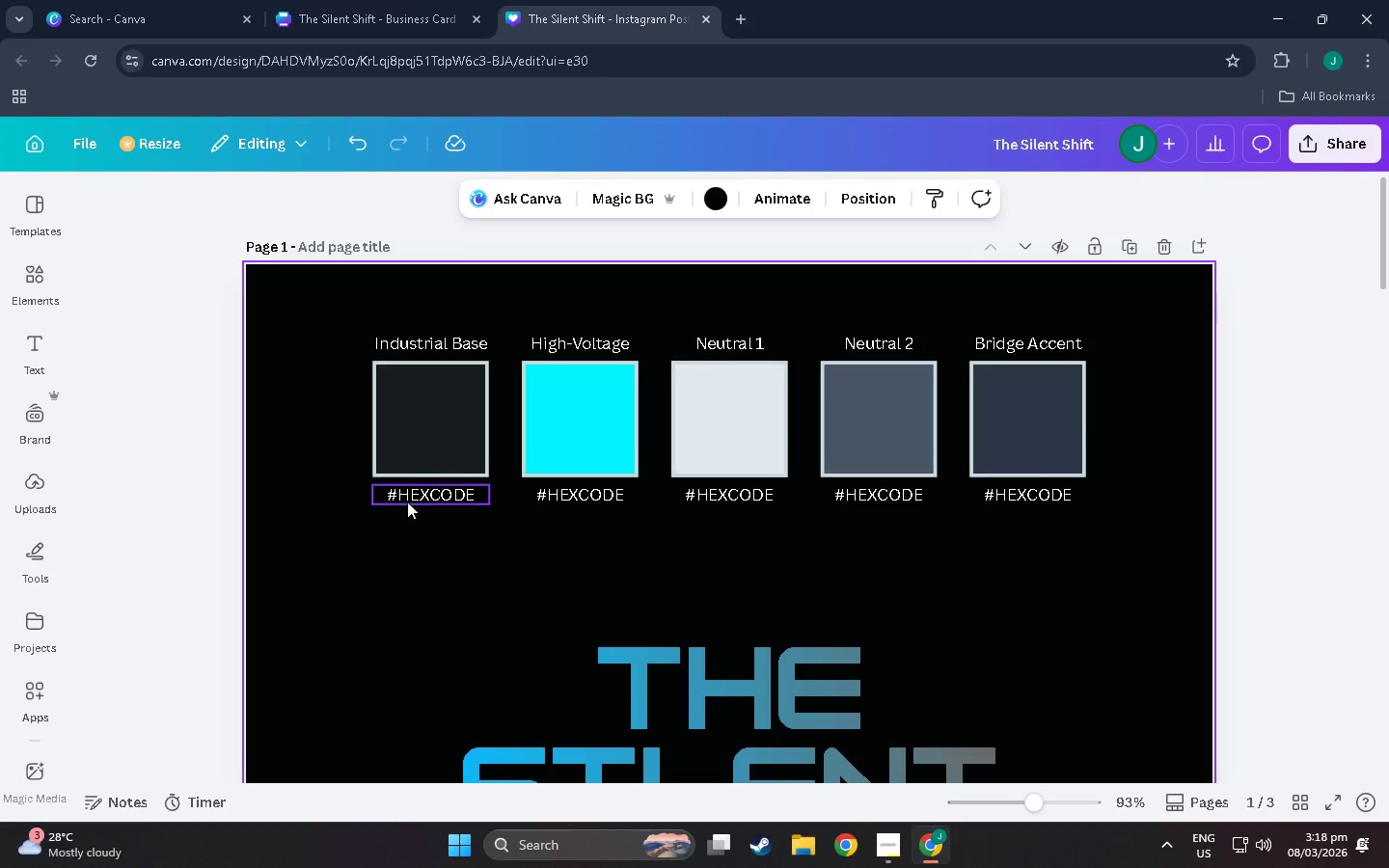 
left_click([433, 500])
 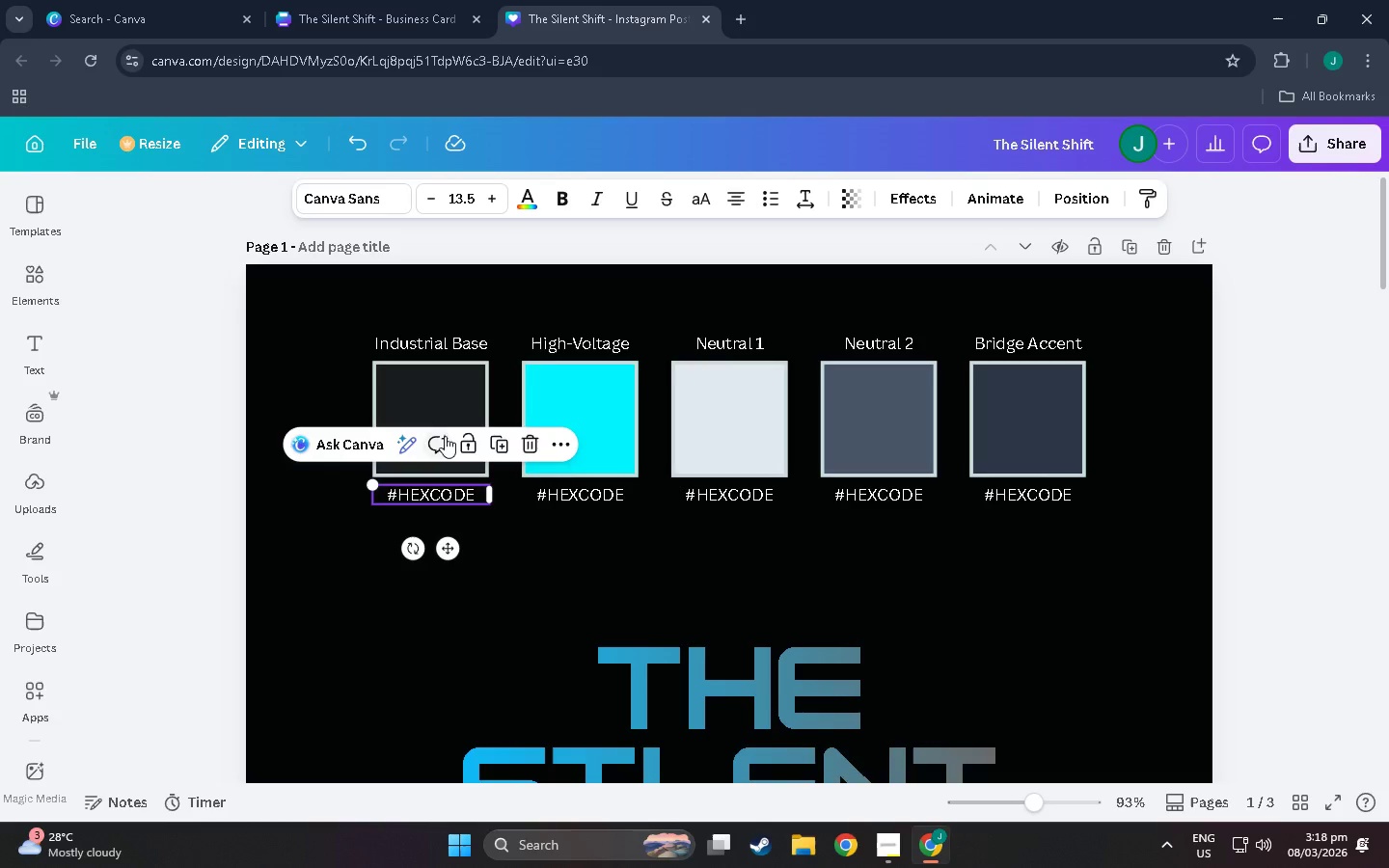 
left_click([436, 350])
 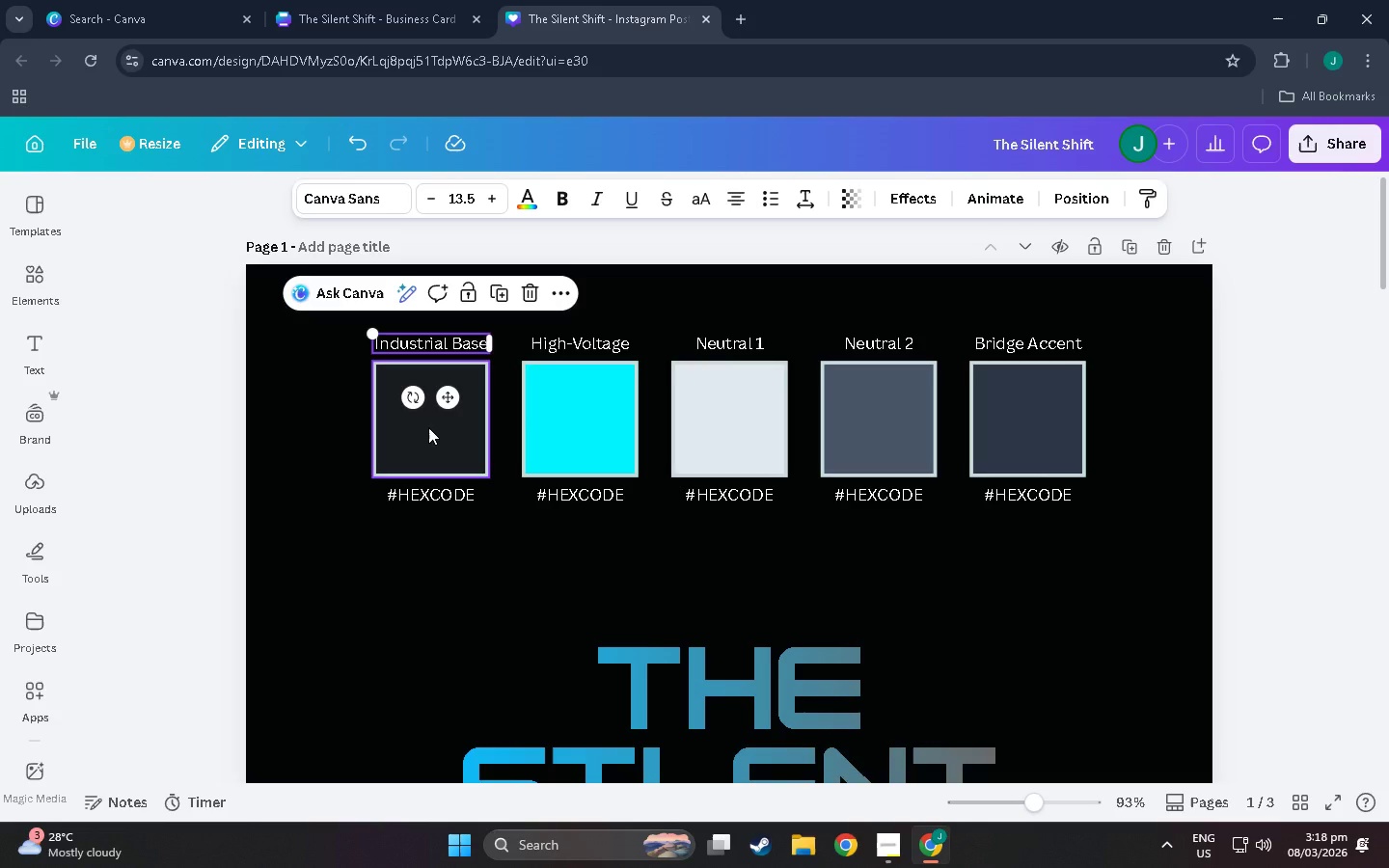 
key(Control+C)
 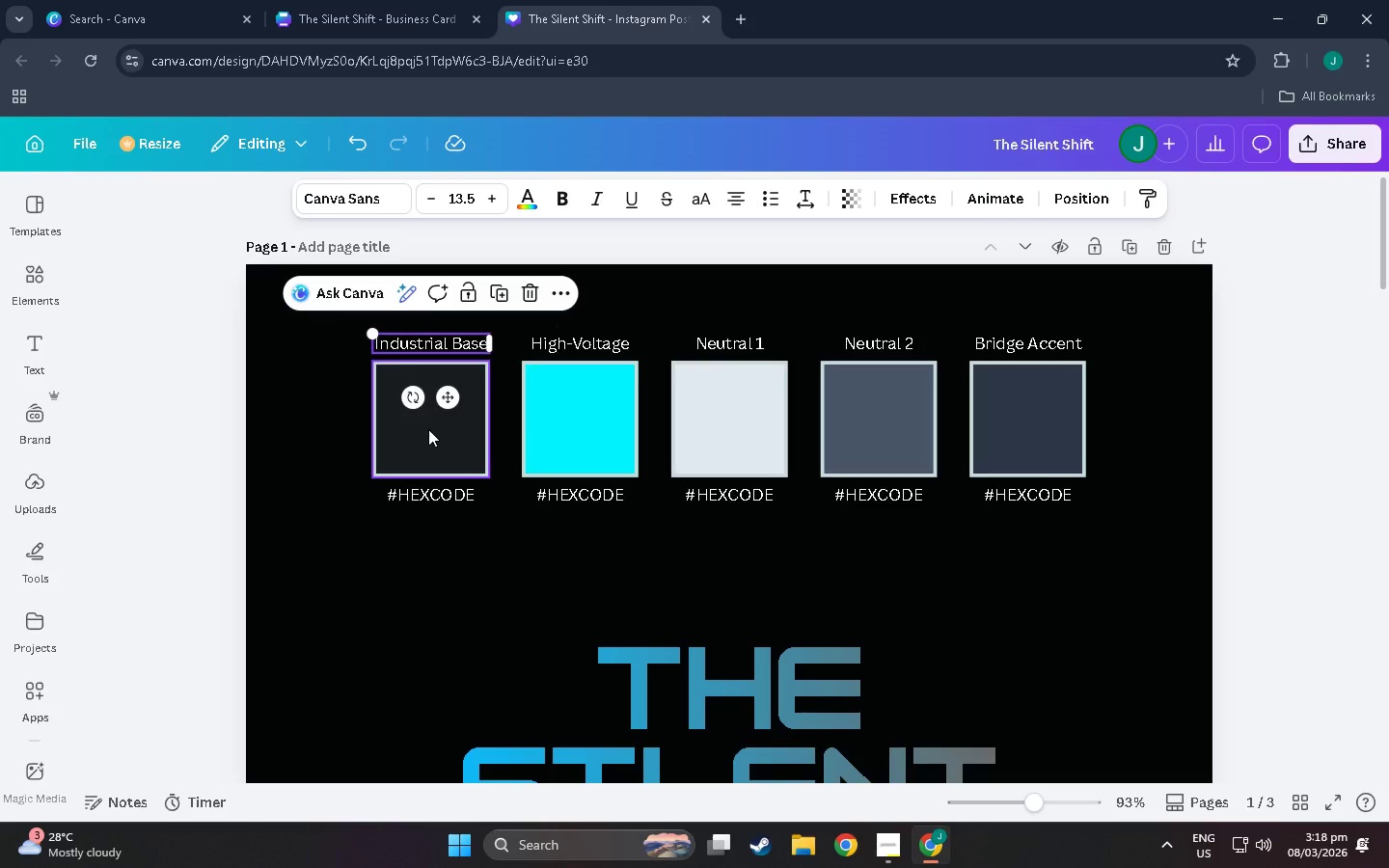 
key(Control+V)
 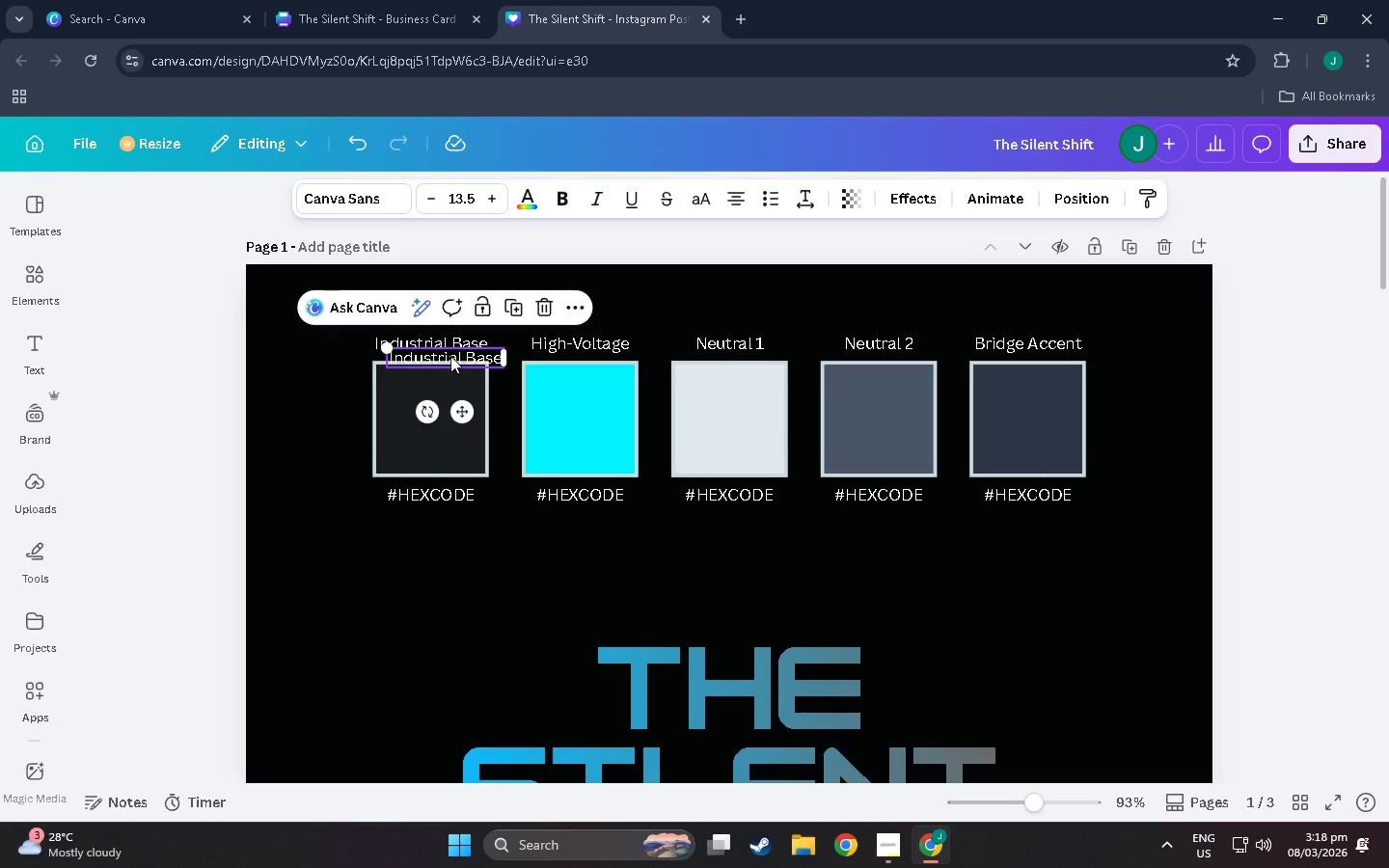 
left_click_drag(start_coordinate=[450, 356], to_coordinate=[447, 545])
 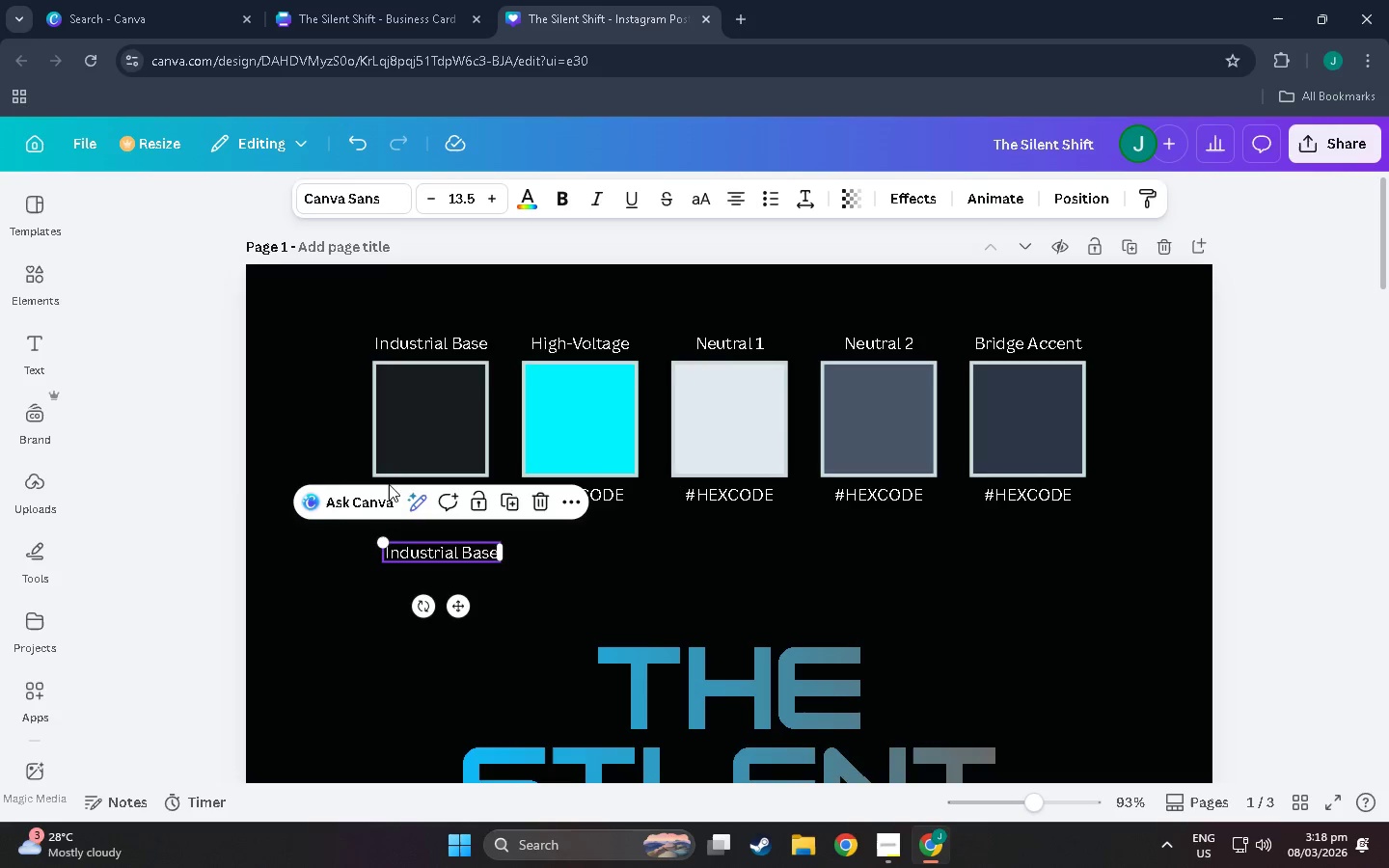 
left_click([317, 464])
 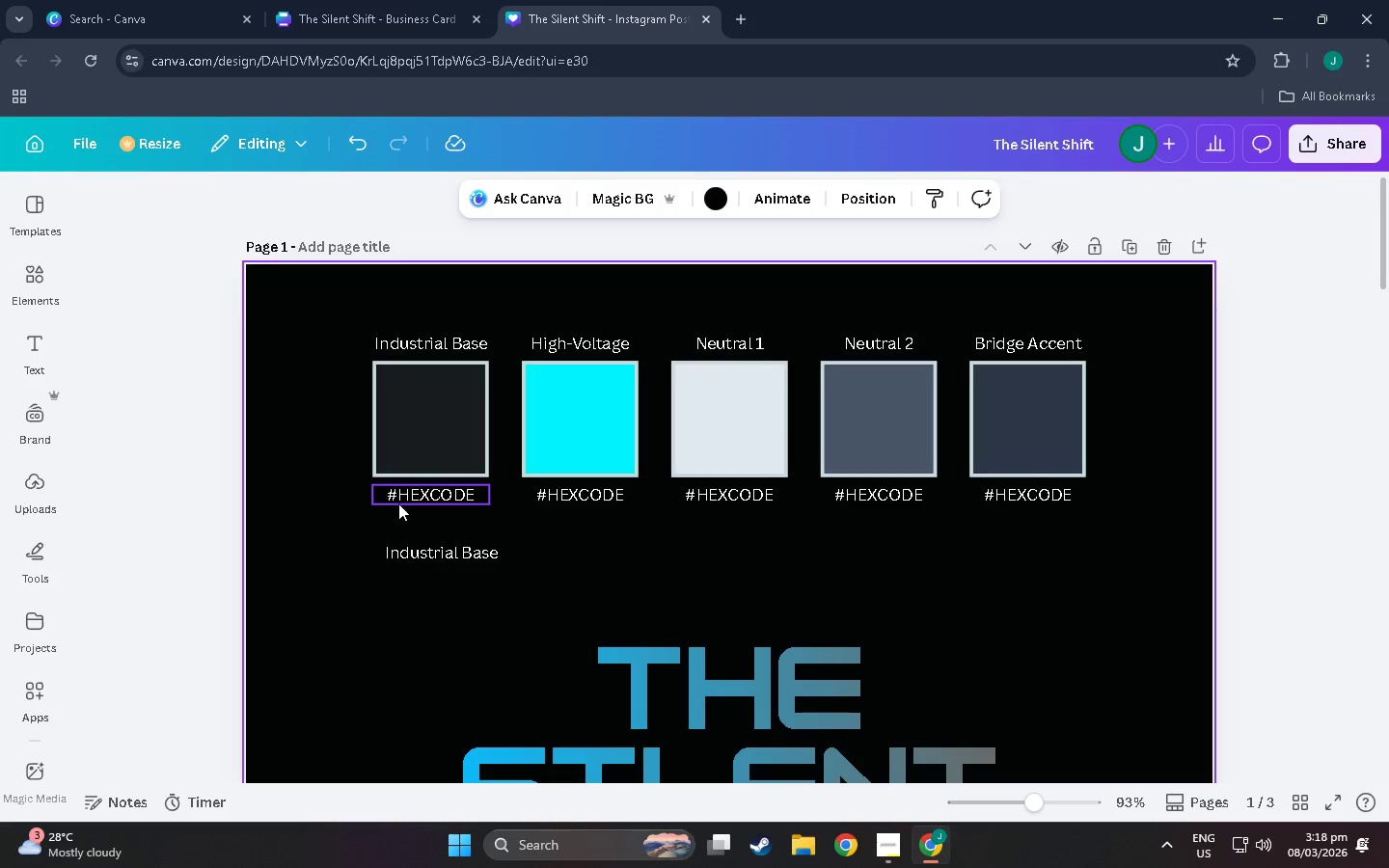 
left_click_drag(start_coordinate=[411, 493], to_coordinate=[409, 585])
 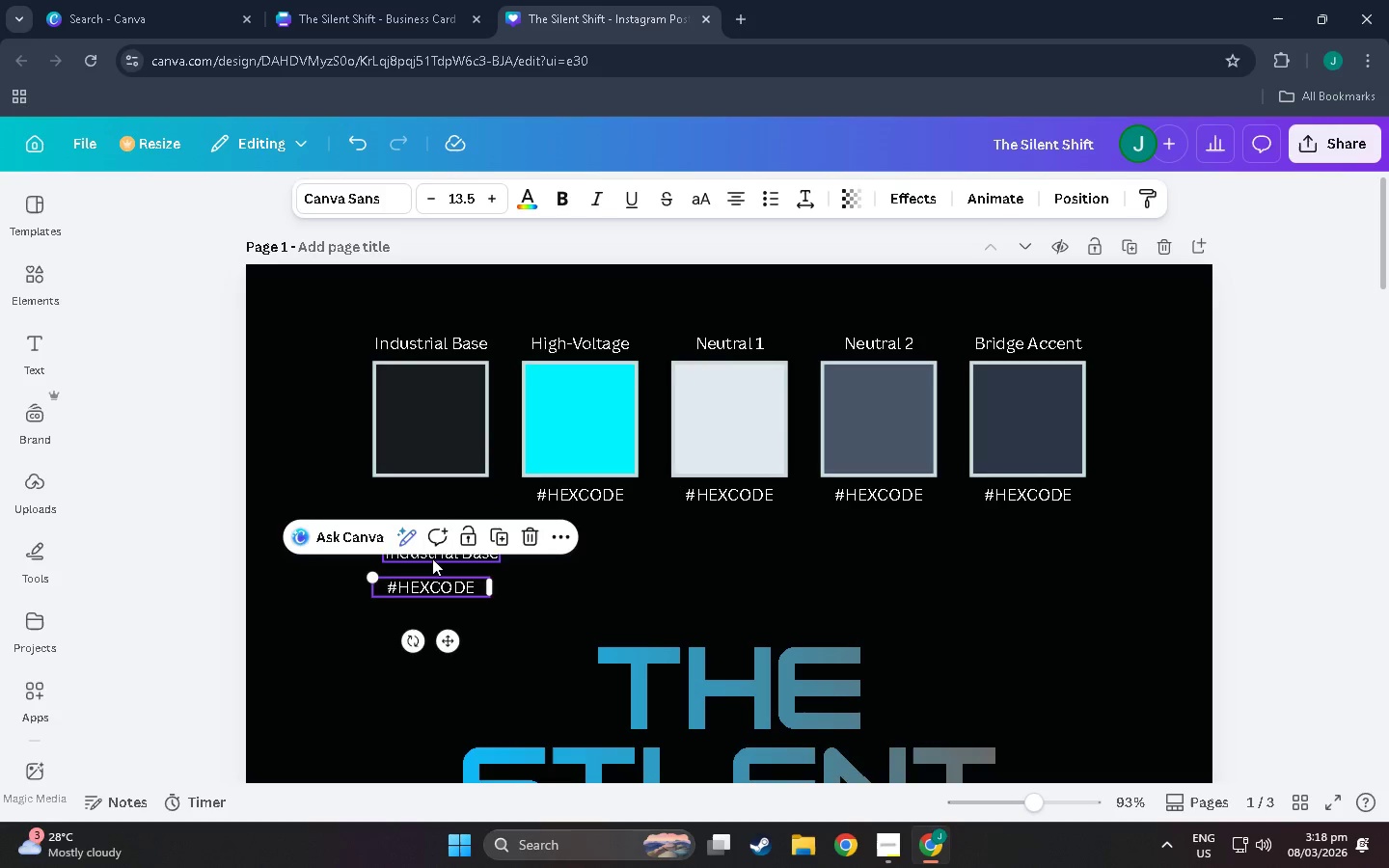 
left_click_drag(start_coordinate=[432, 558], to_coordinate=[427, 497])
 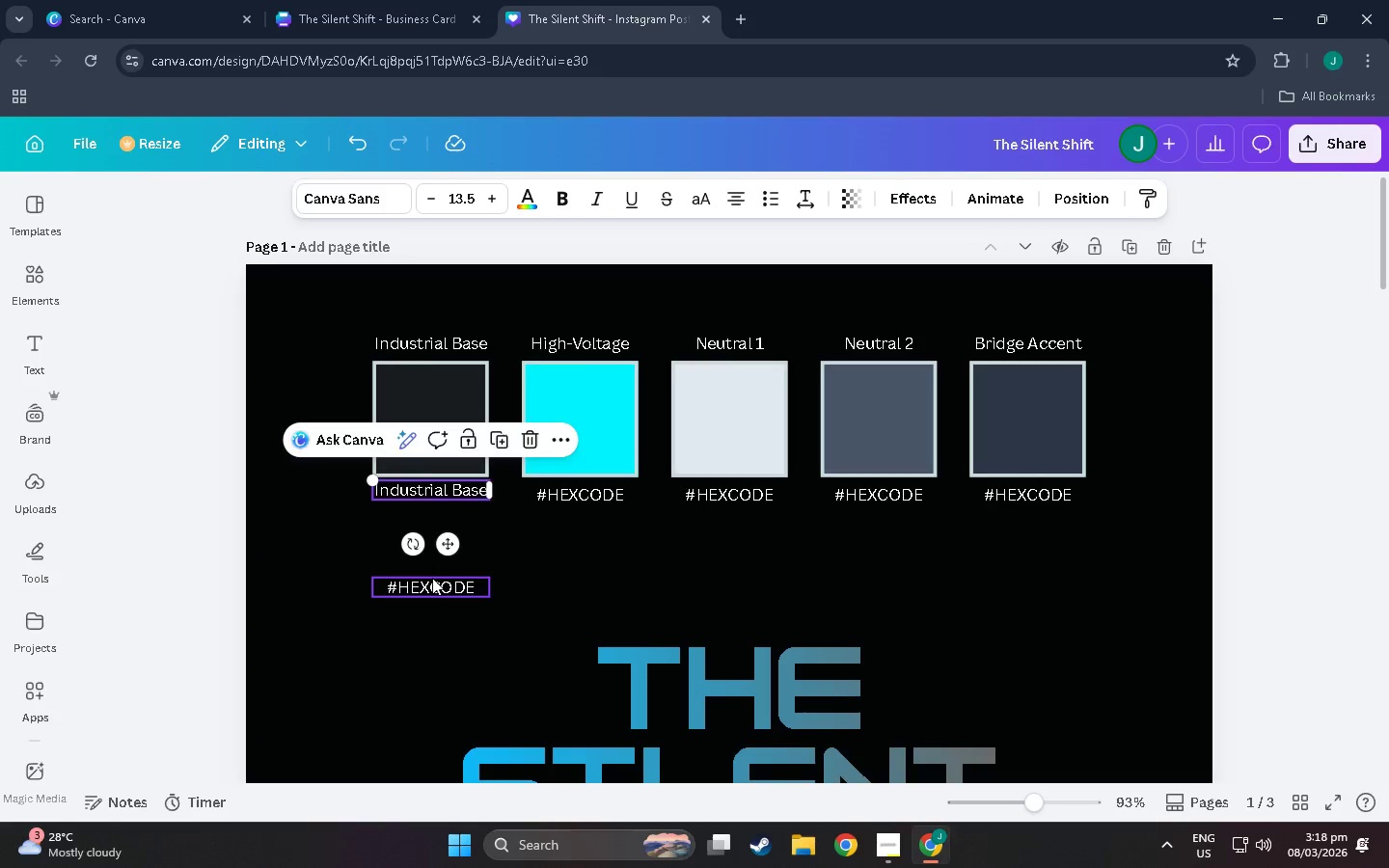 
left_click_drag(start_coordinate=[432, 578], to_coordinate=[426, 526])
 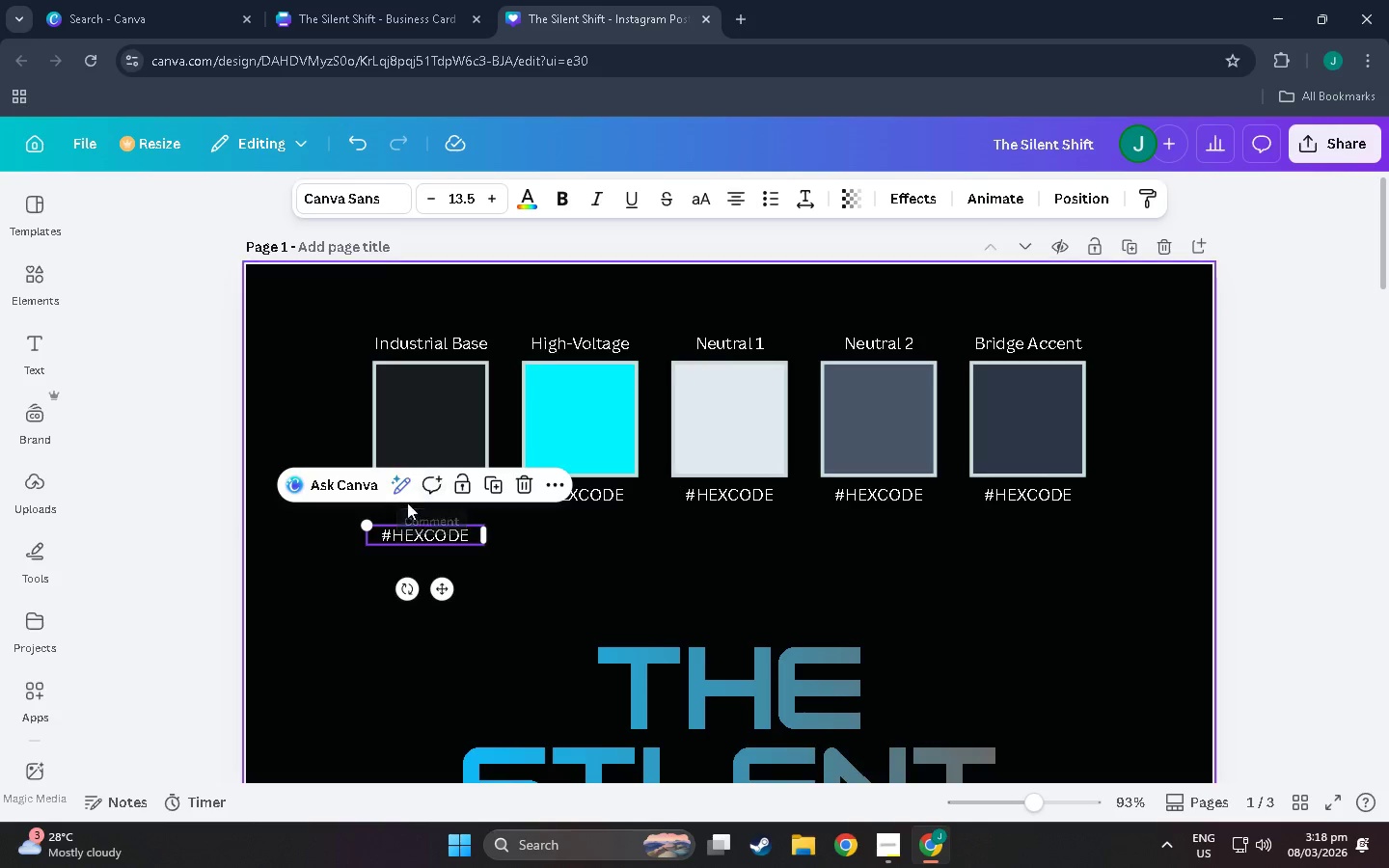 
left_click([400, 510])
 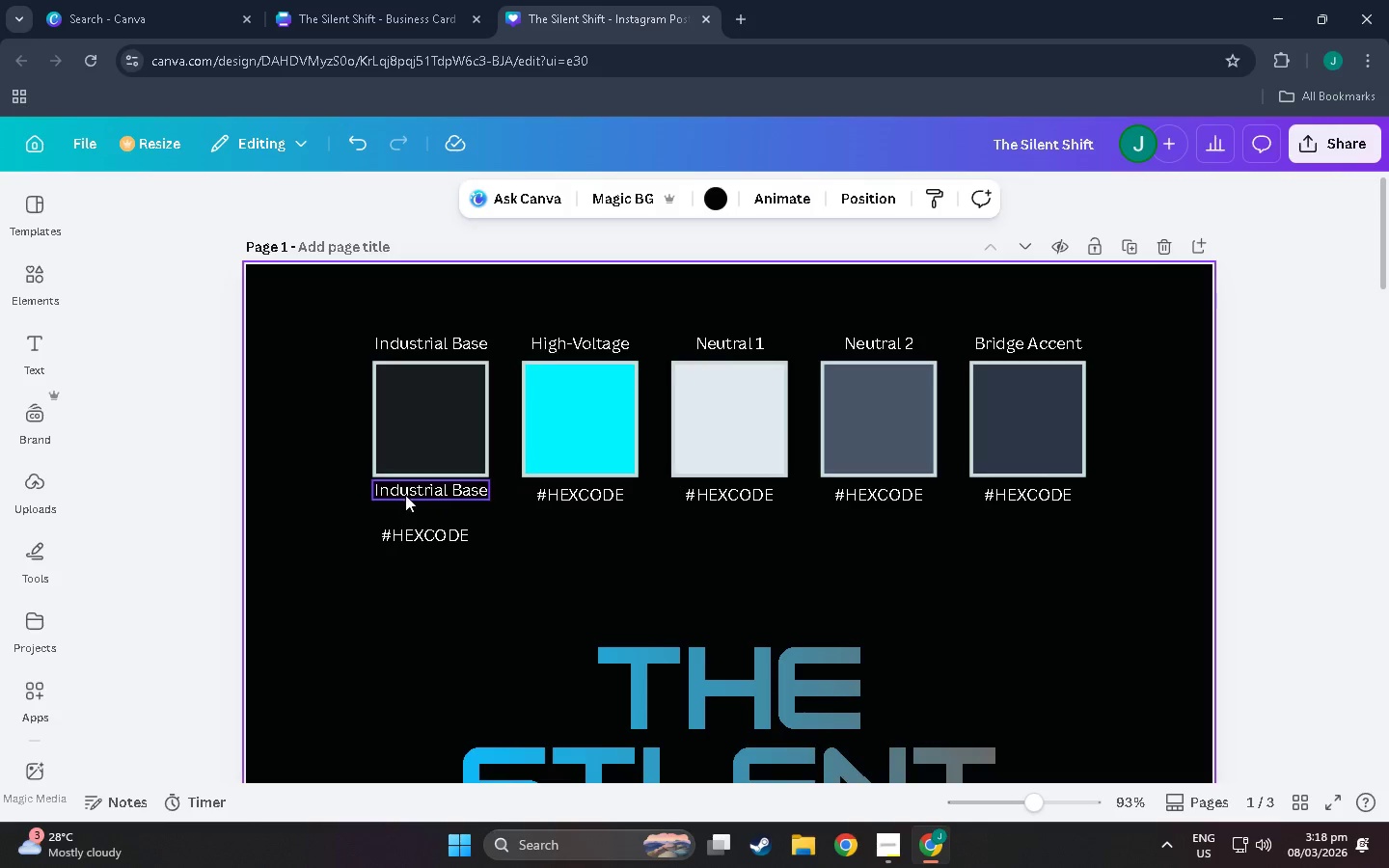 
left_click_drag(start_coordinate=[405, 495], to_coordinate=[405, 500])
 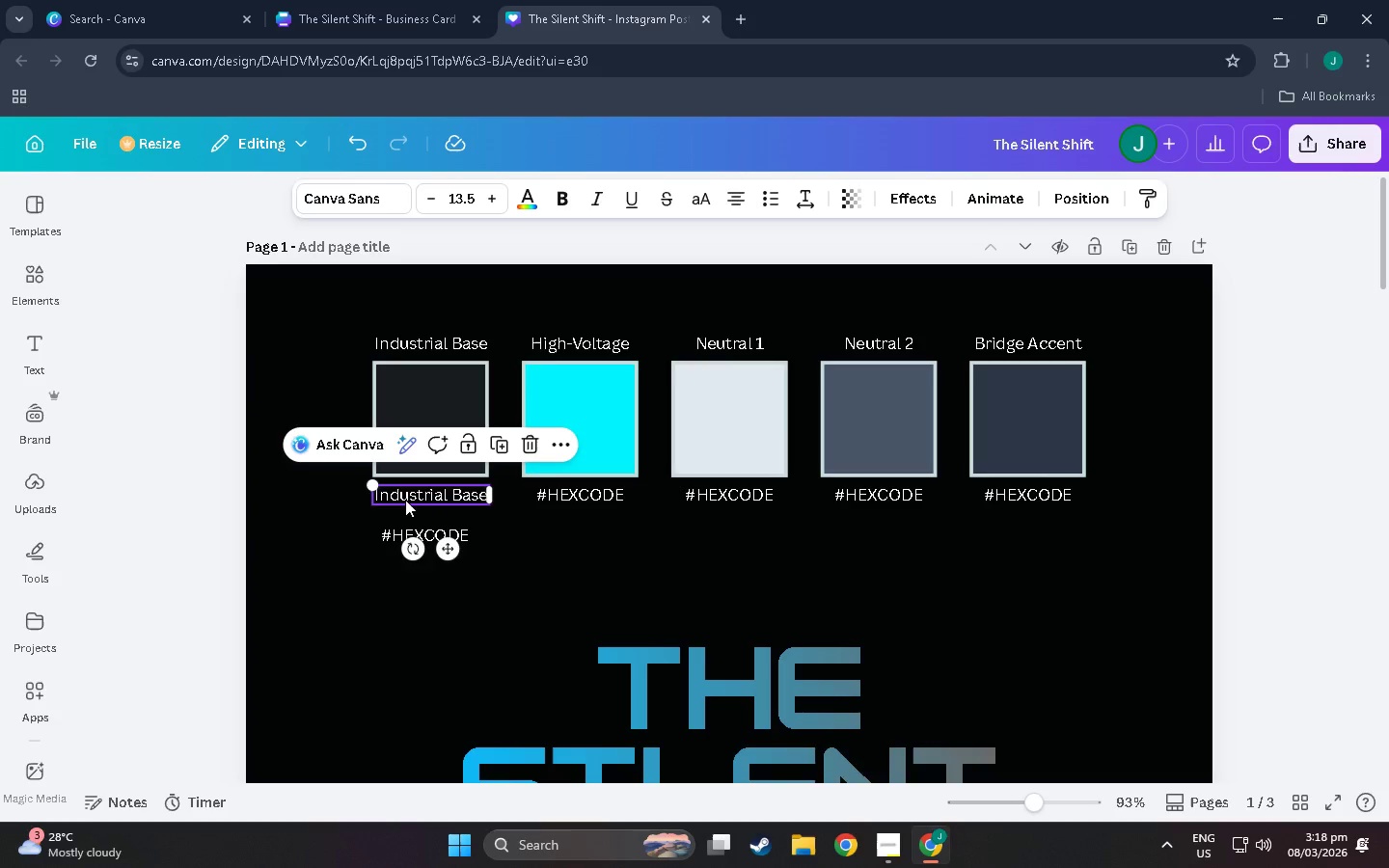 
key(Control+B)
 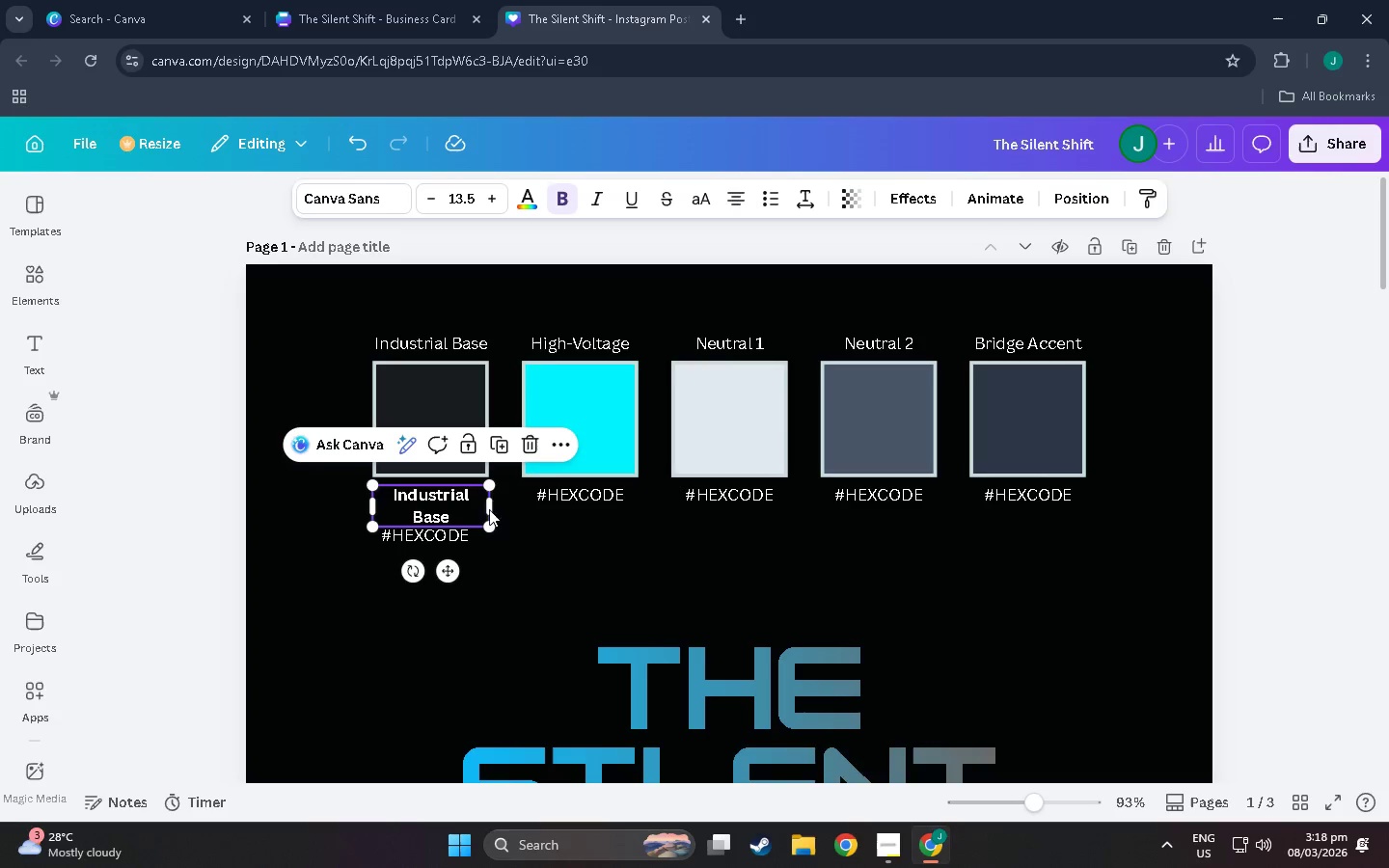 
left_click_drag(start_coordinate=[490, 507], to_coordinate=[497, 507])
 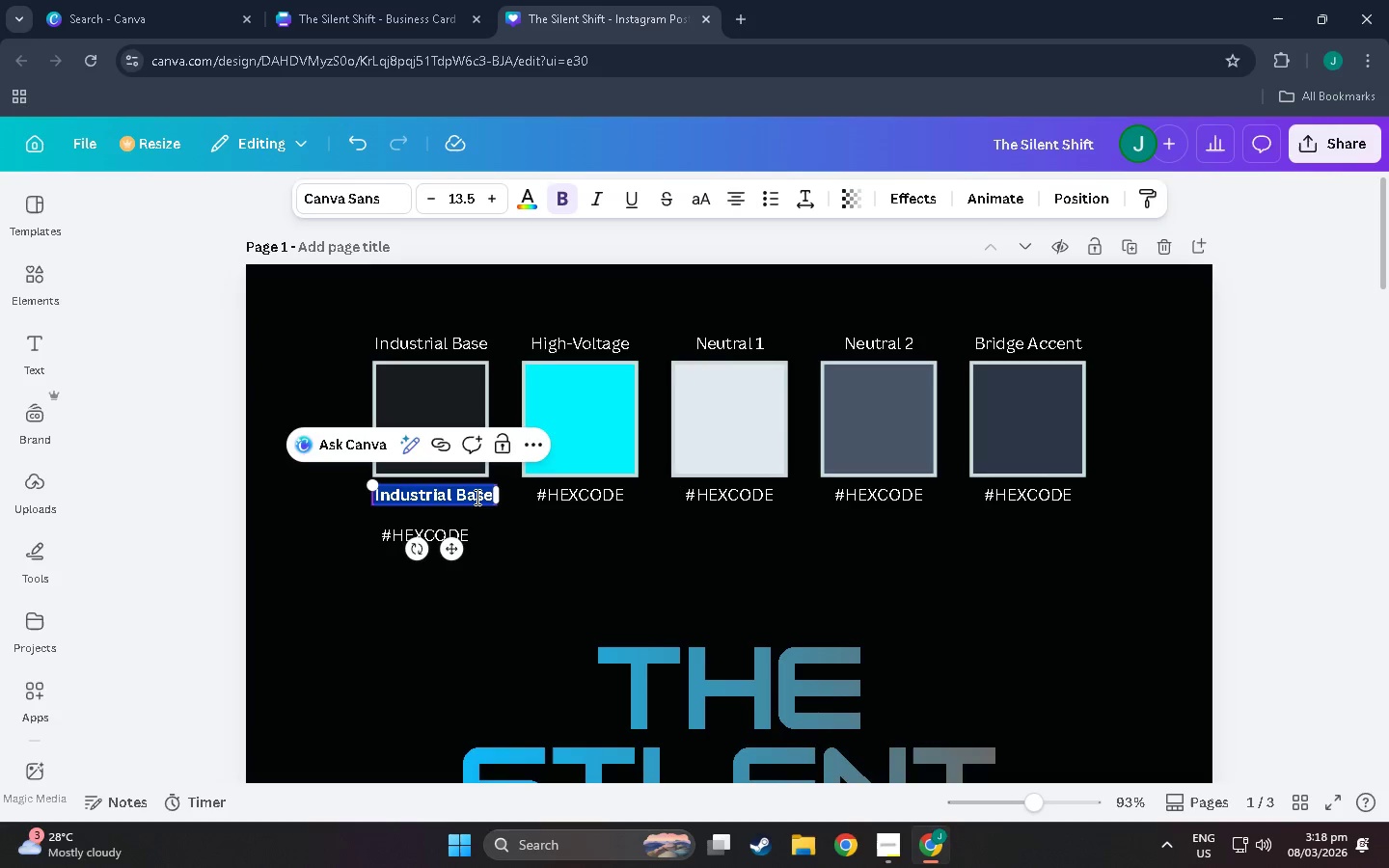 
double_click([476, 497])
 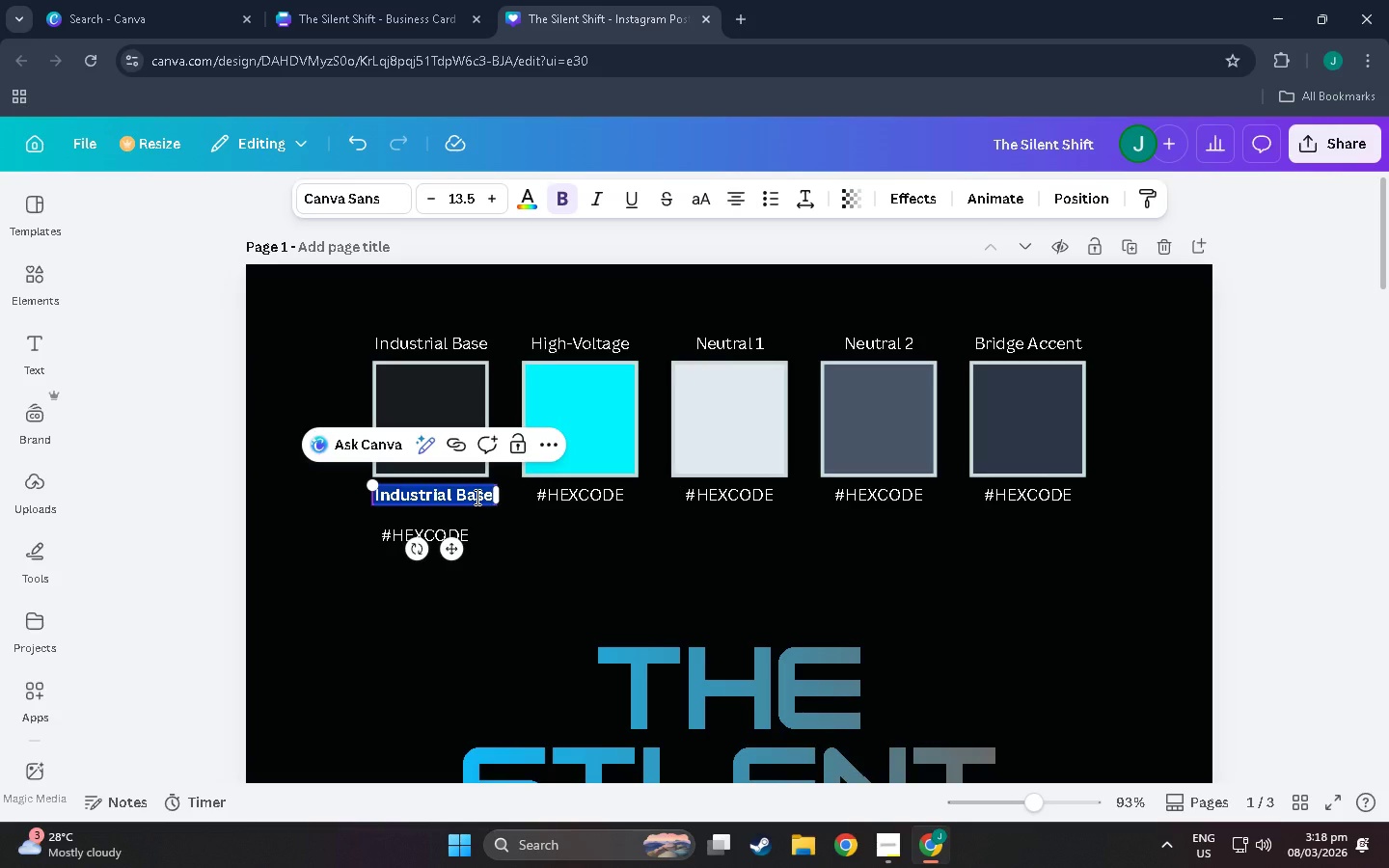 
type(Ob)
key(Backspace)
type(BSIDIAN SLATE)
 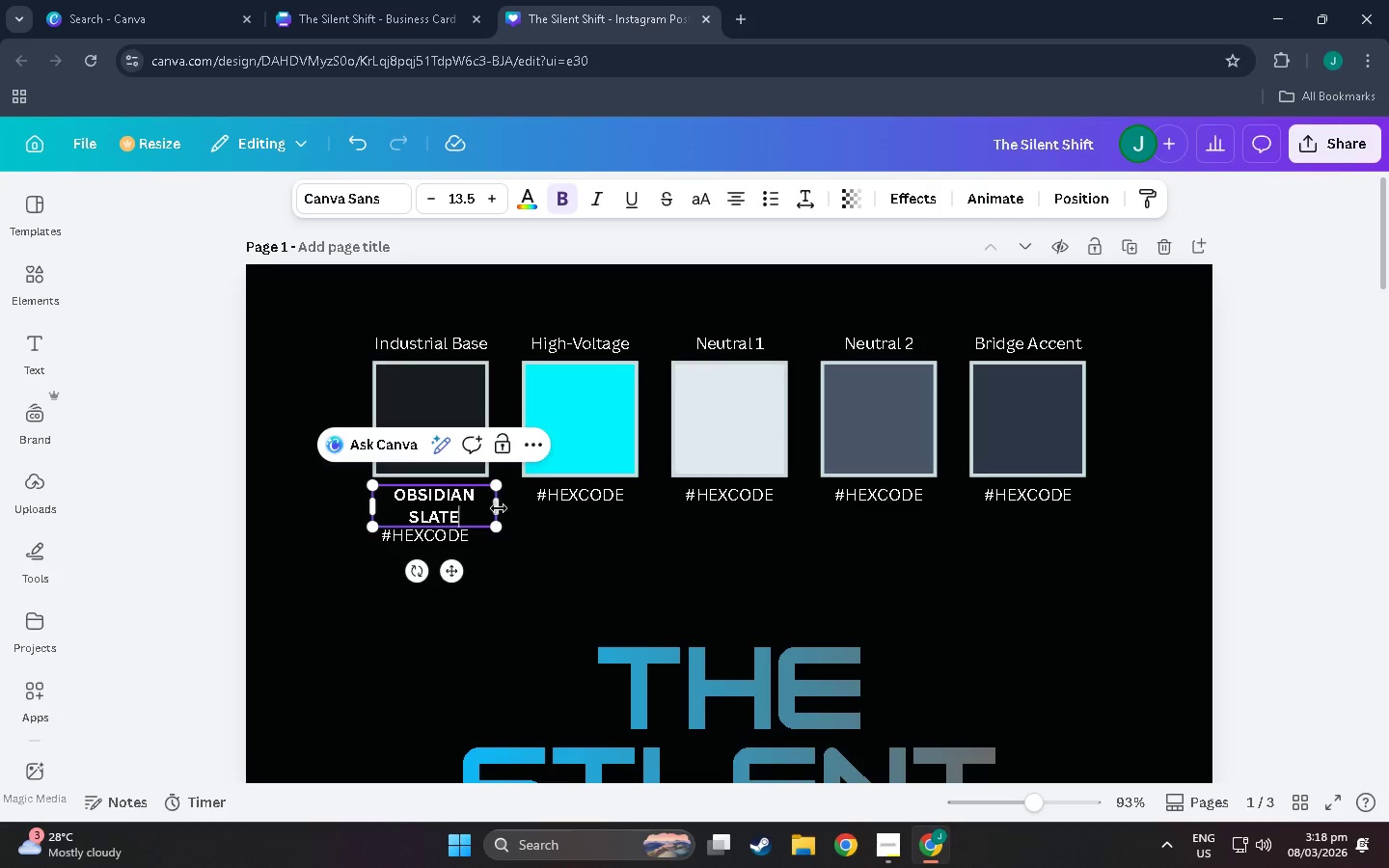 
left_click_drag(start_coordinate=[501, 509], to_coordinate=[521, 509])
 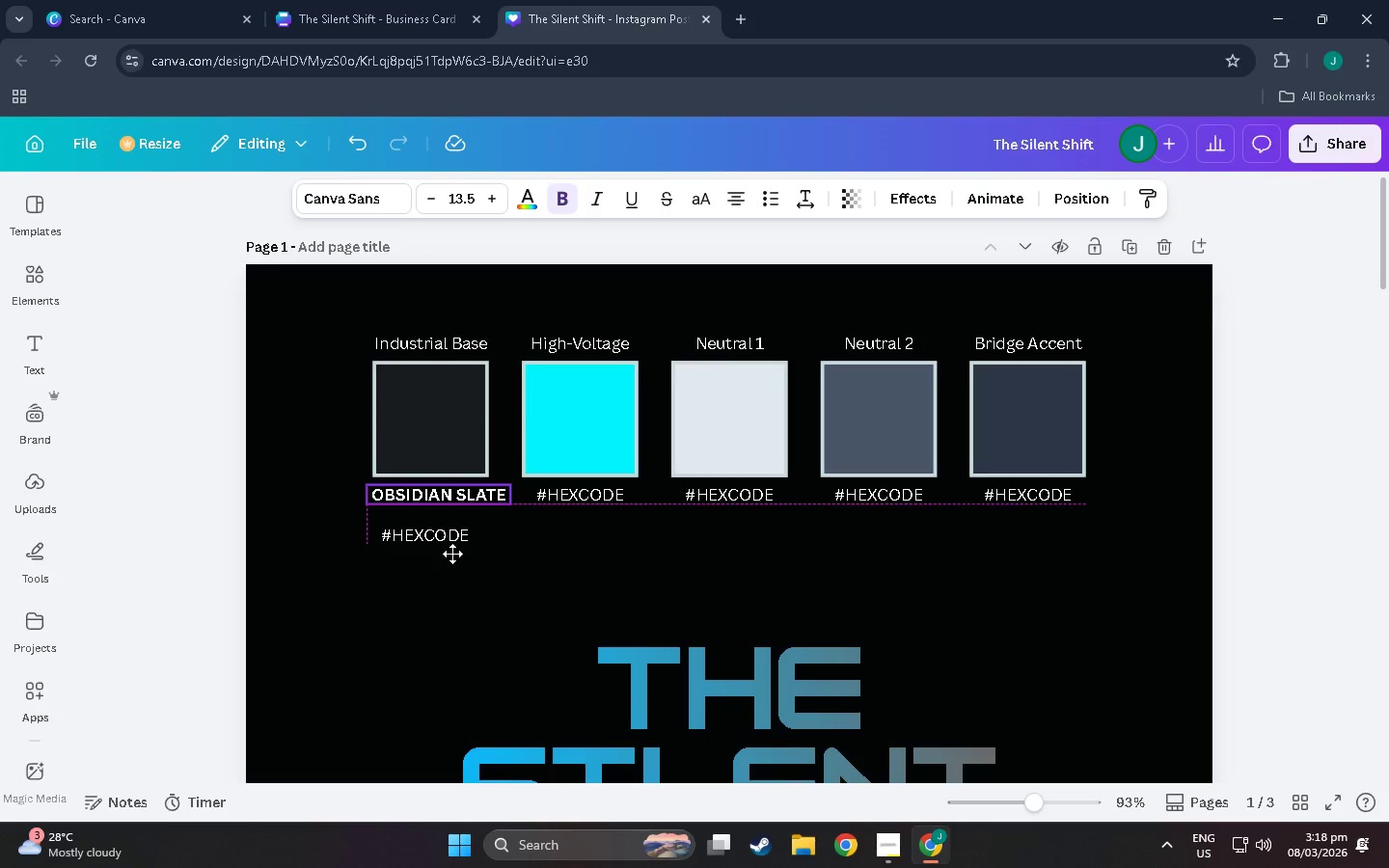 
left_click([462, 555])
 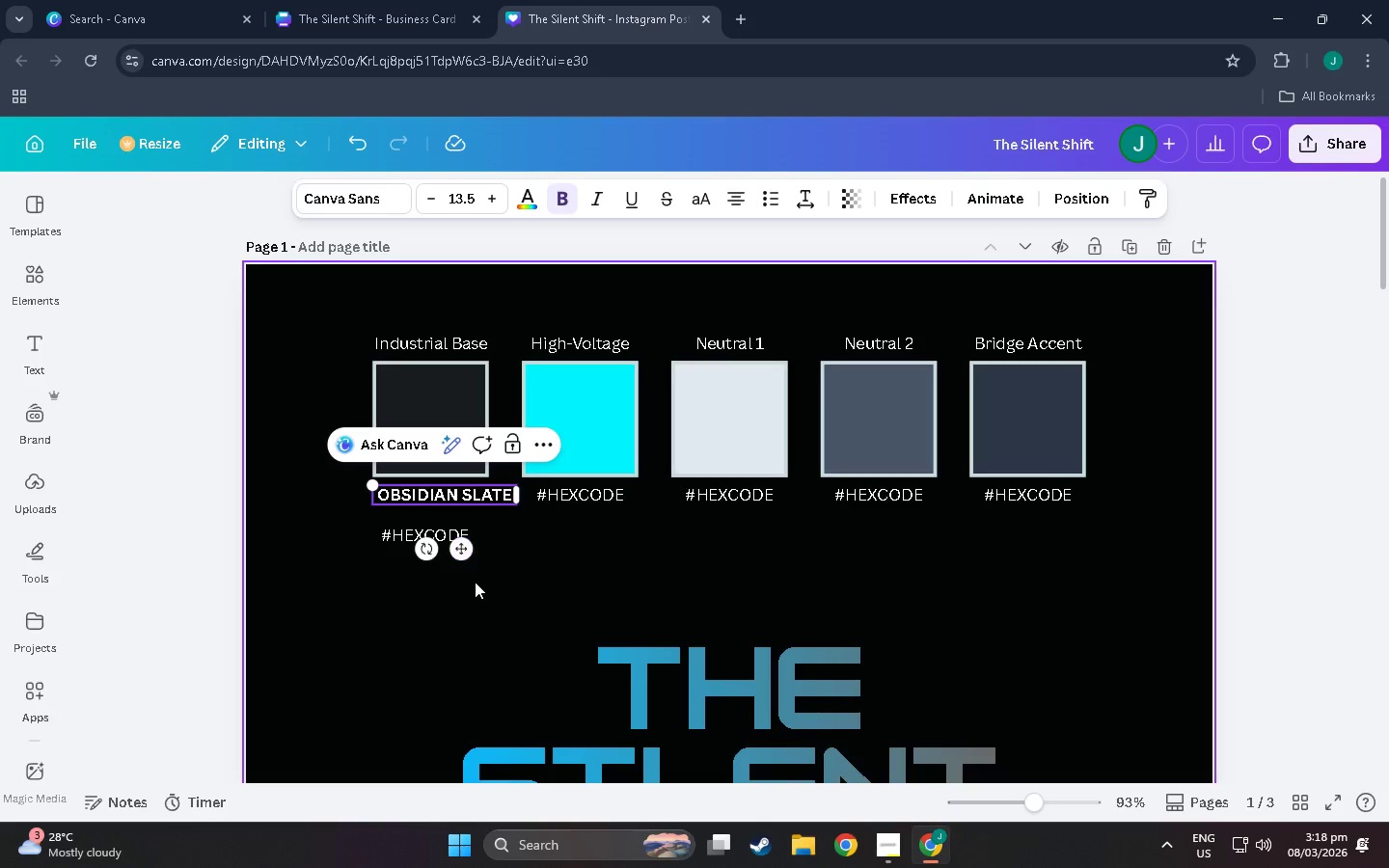 
left_click([475, 582])
 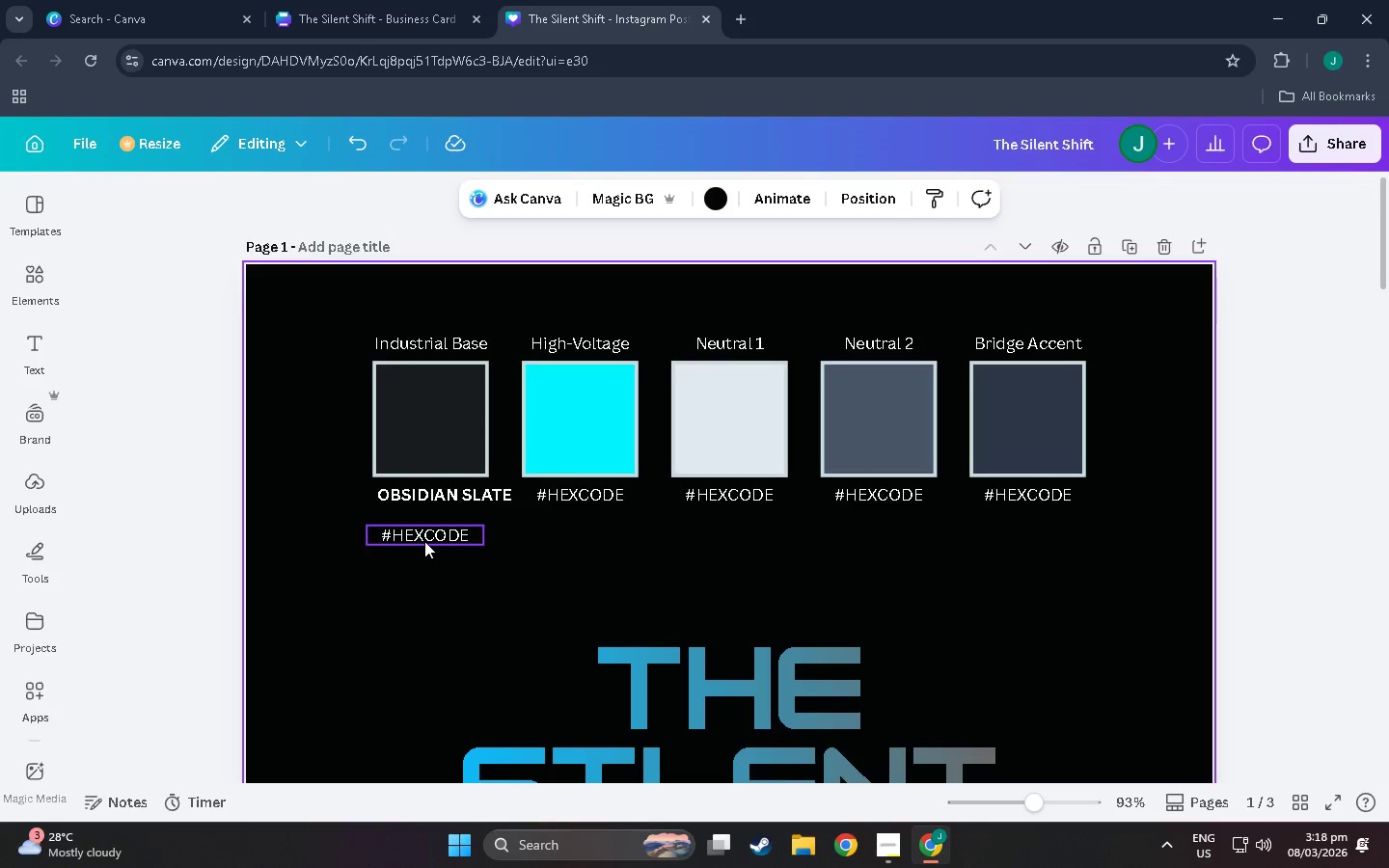 
left_click_drag(start_coordinate=[424, 541], to_coordinate=[422, 519])
 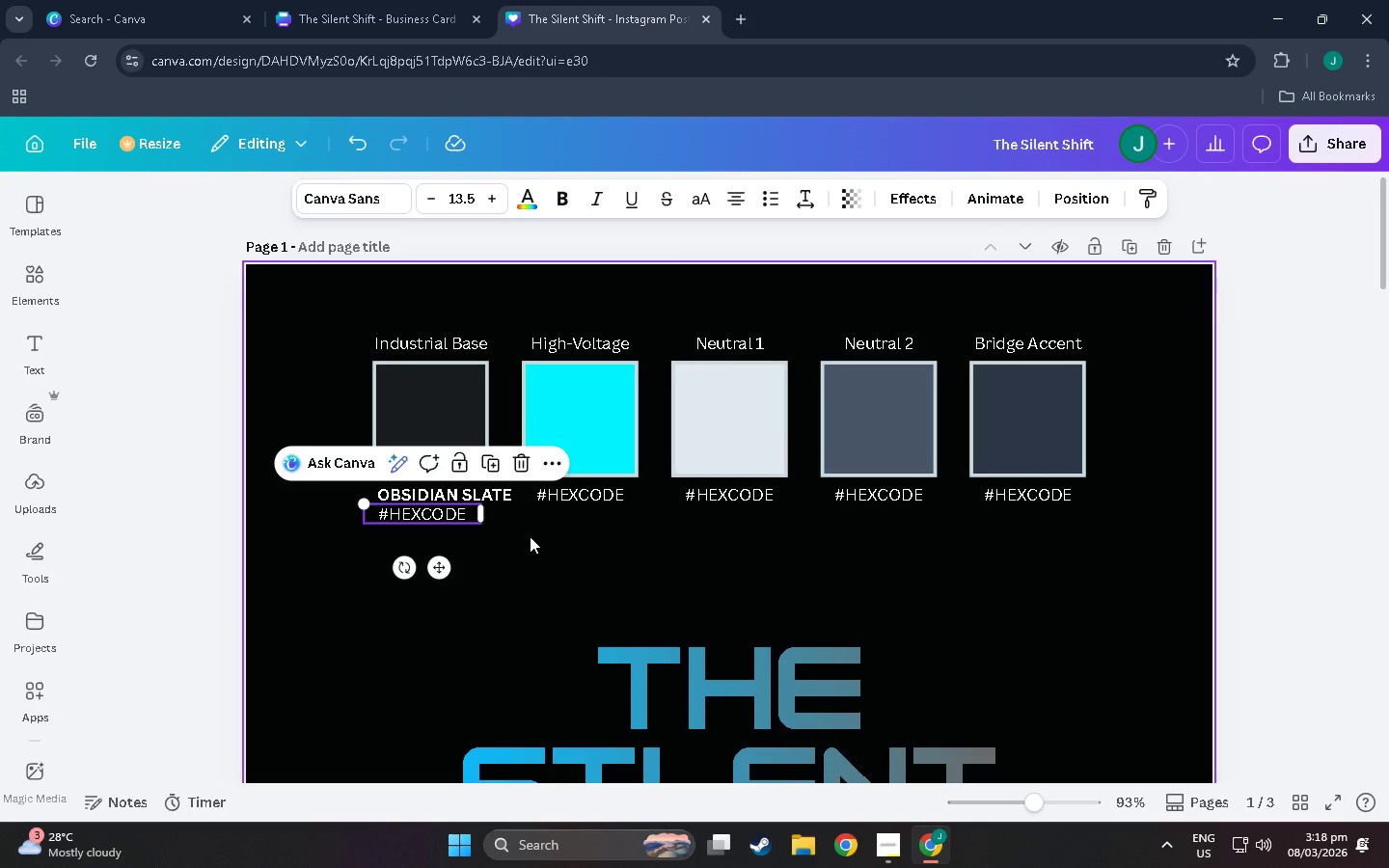 
left_click([530, 536])
 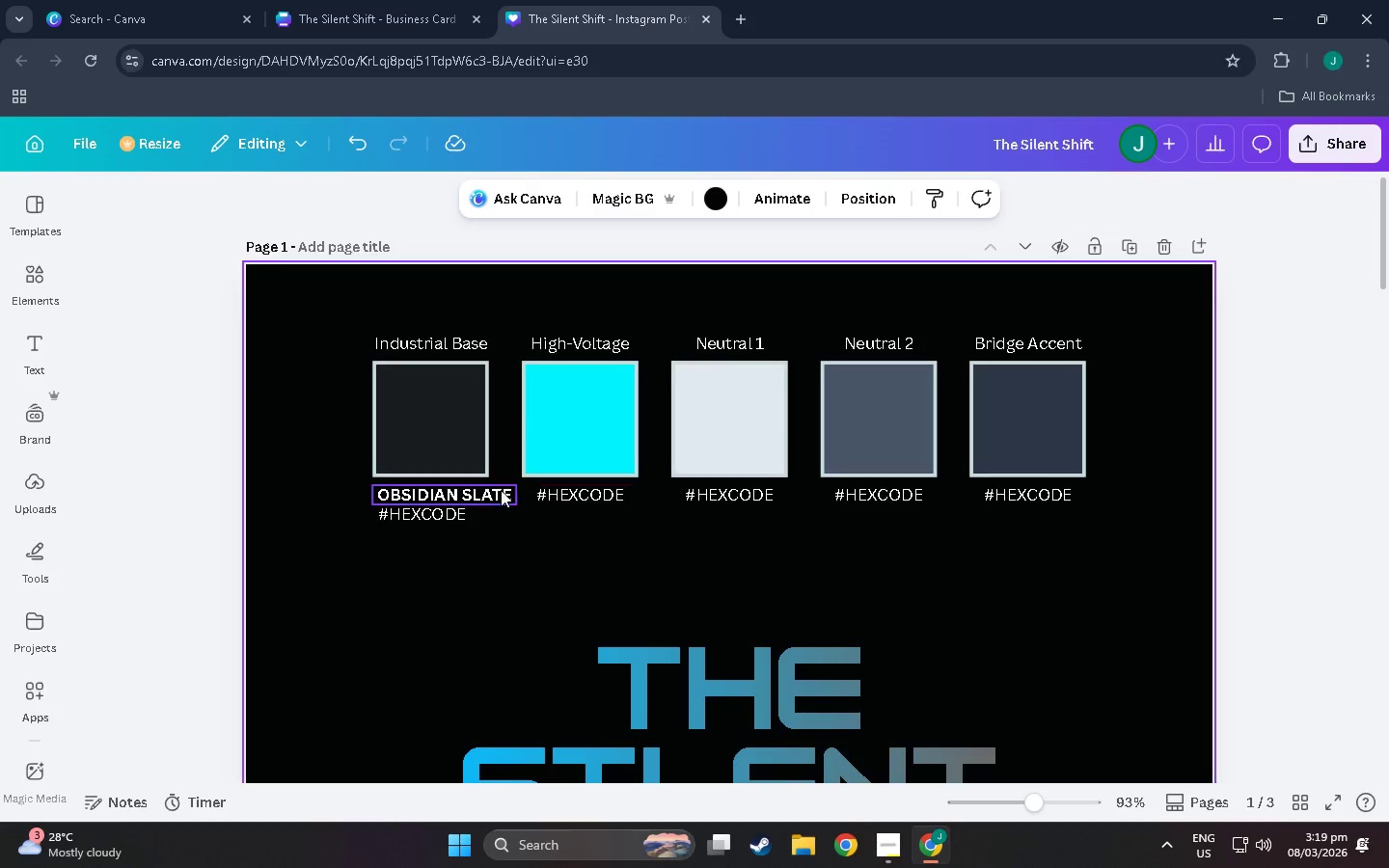 
left_click([499, 490])
 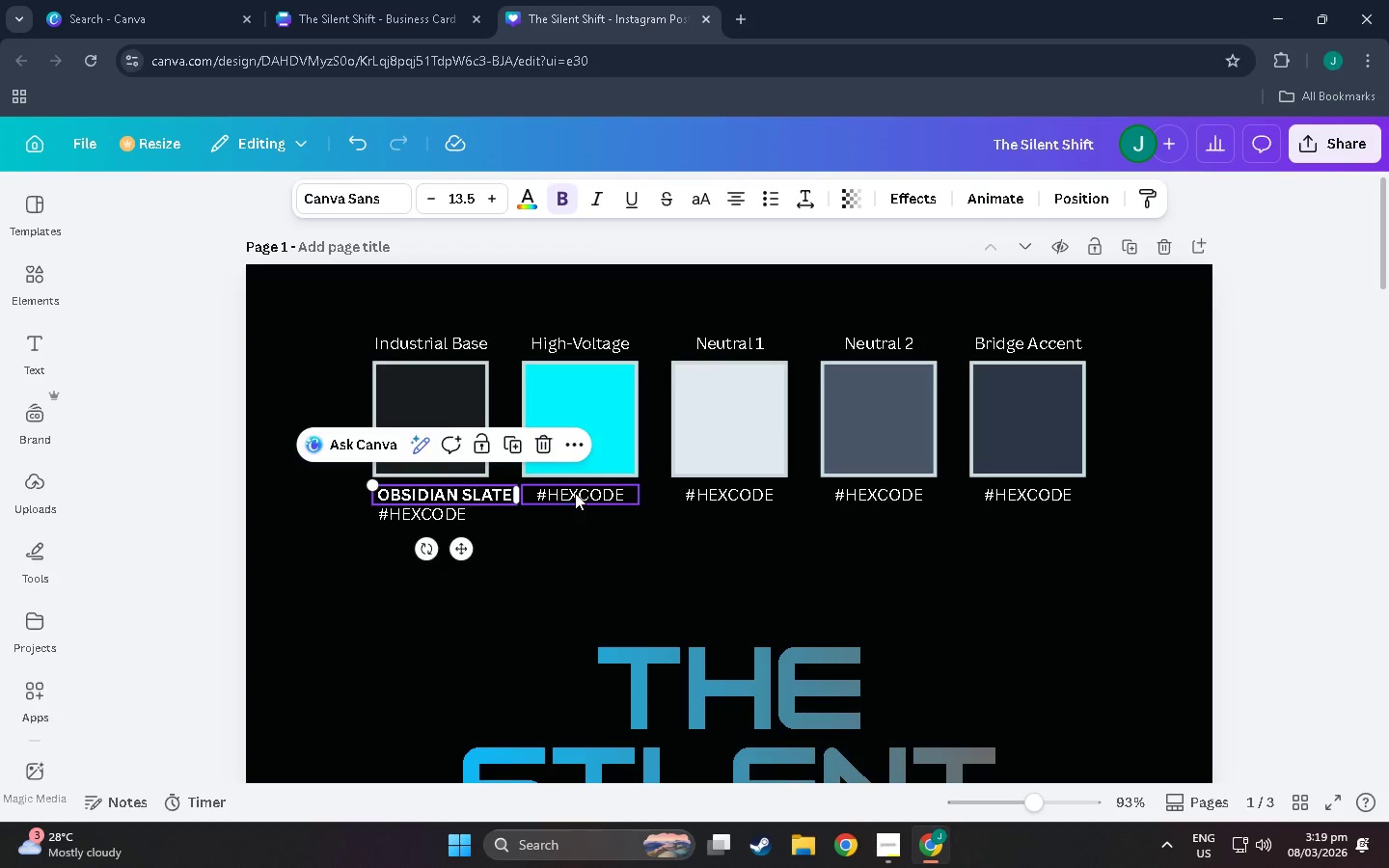 
left_click_drag(start_coordinate=[575, 493], to_coordinate=[573, 516])
 